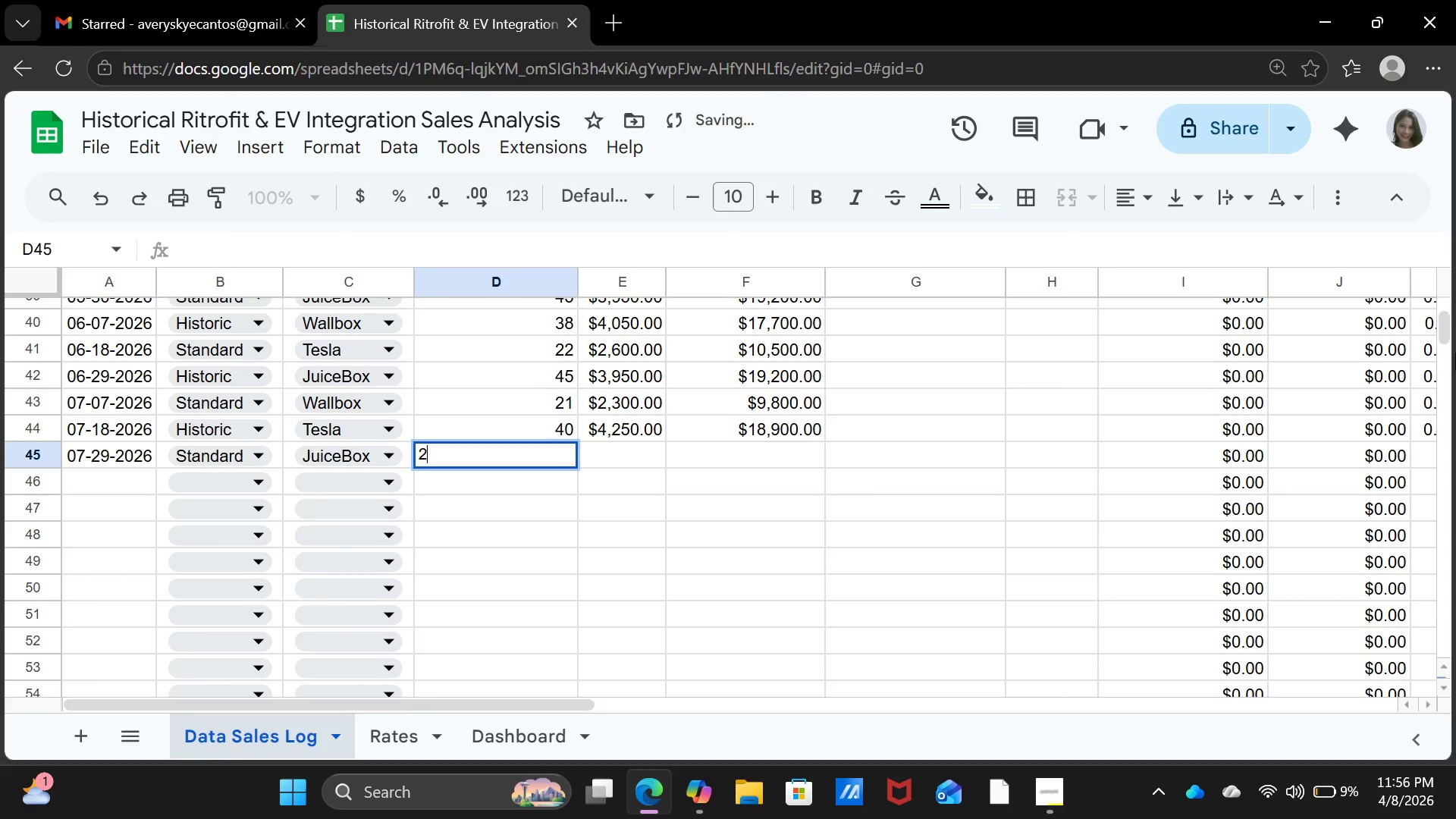 
type(20)
 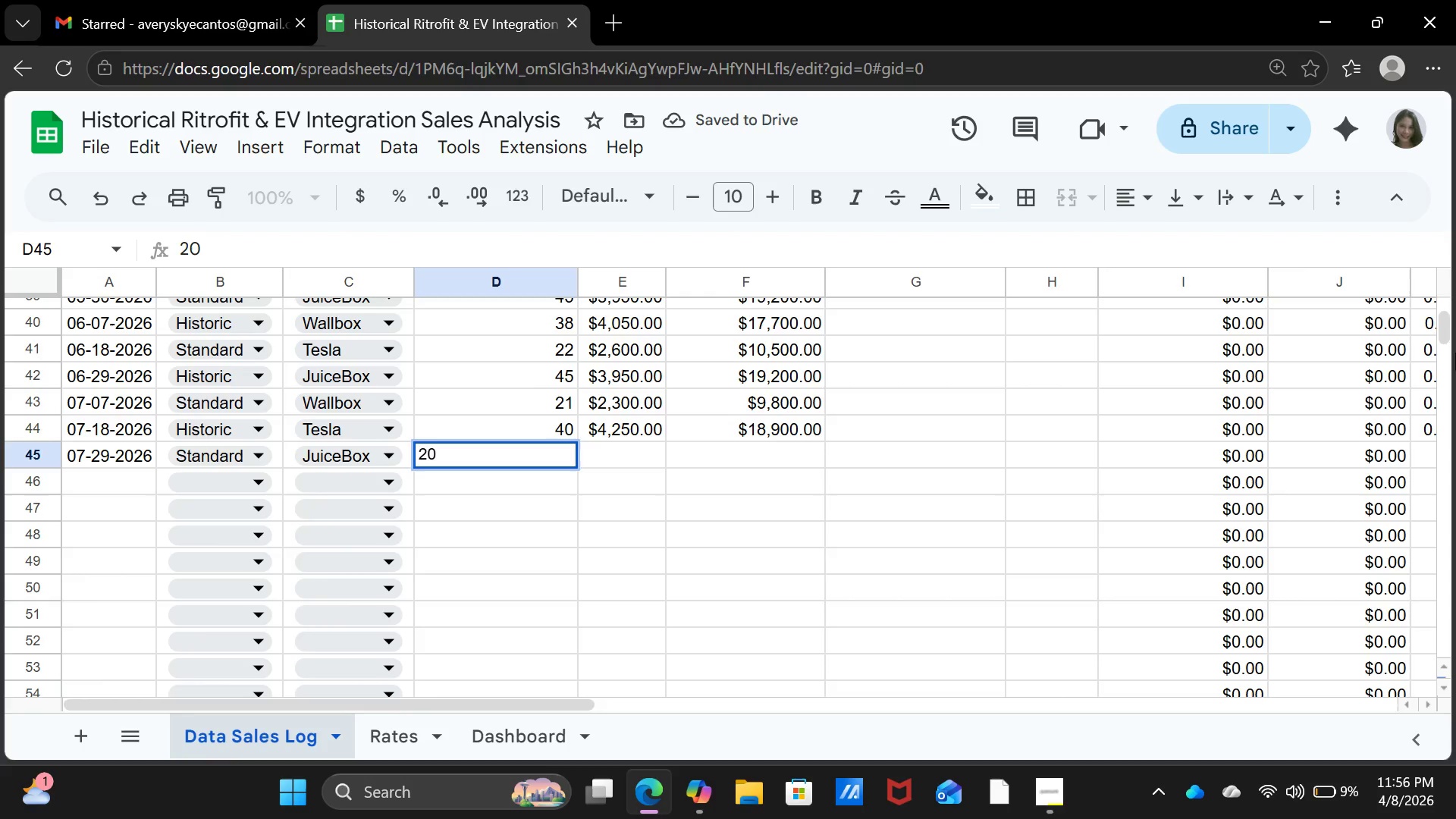 
key(ArrowRight)
 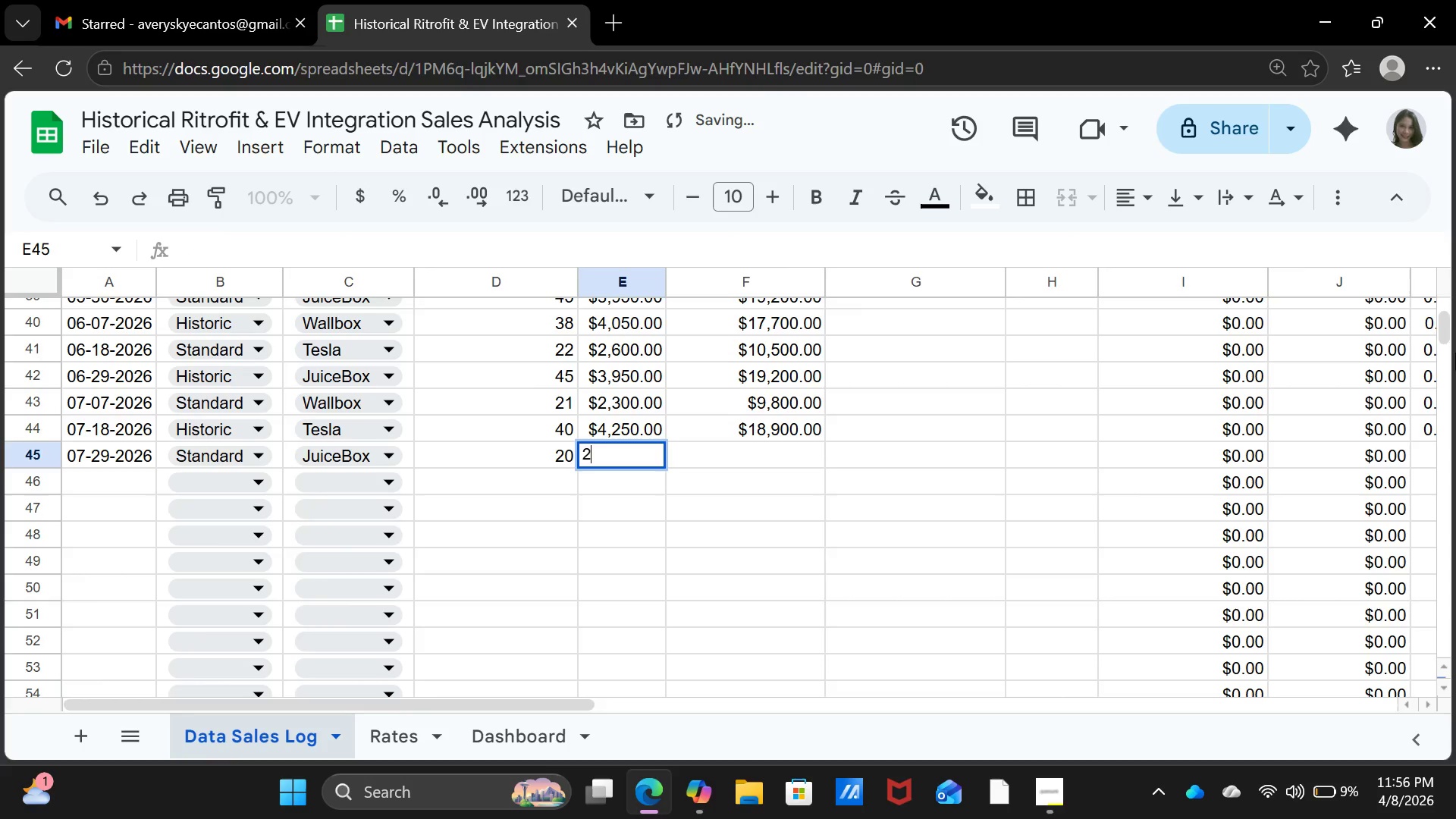 
type(2250)
 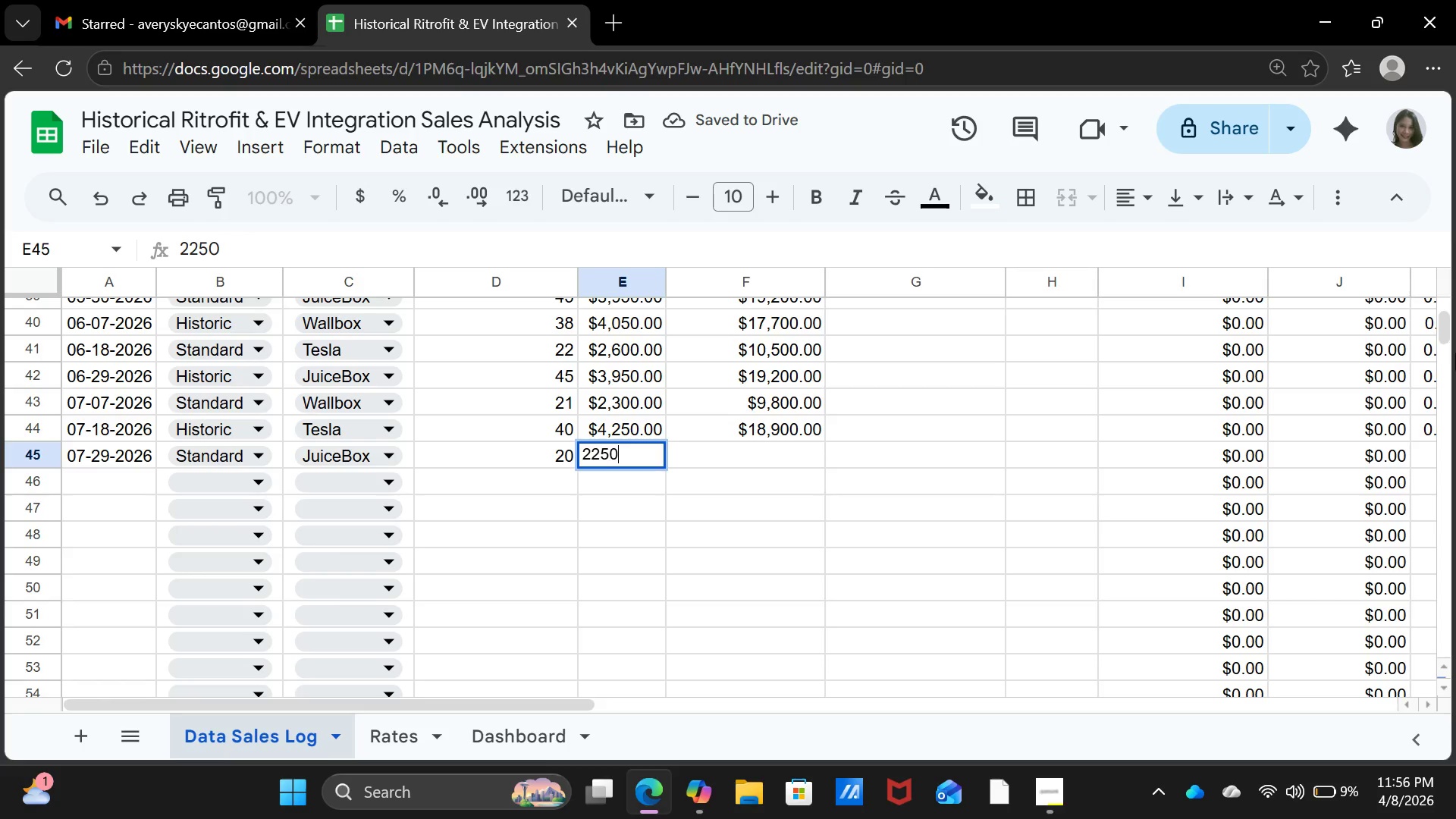 
key(ArrowRight)
 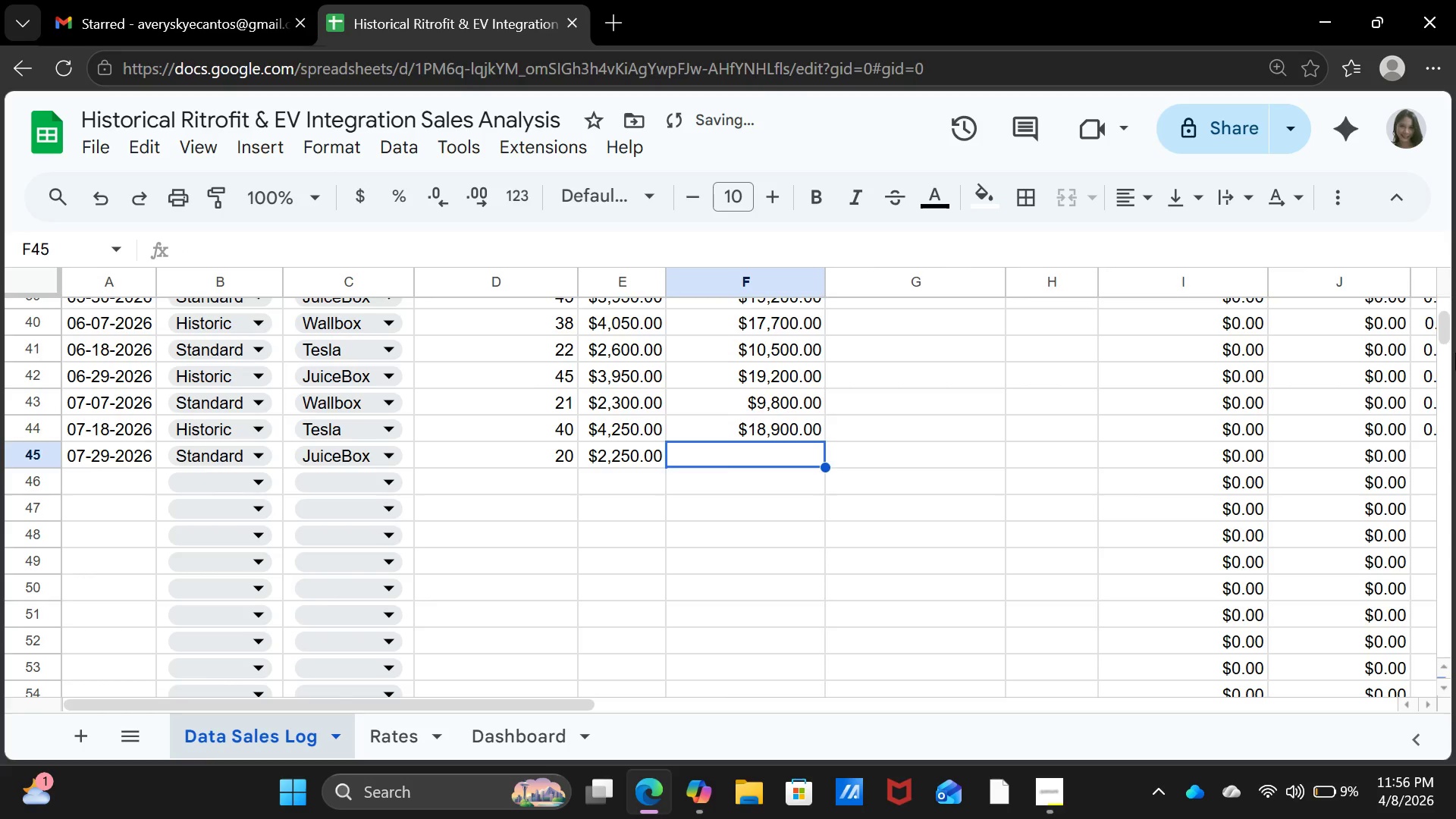 
type(9600)
 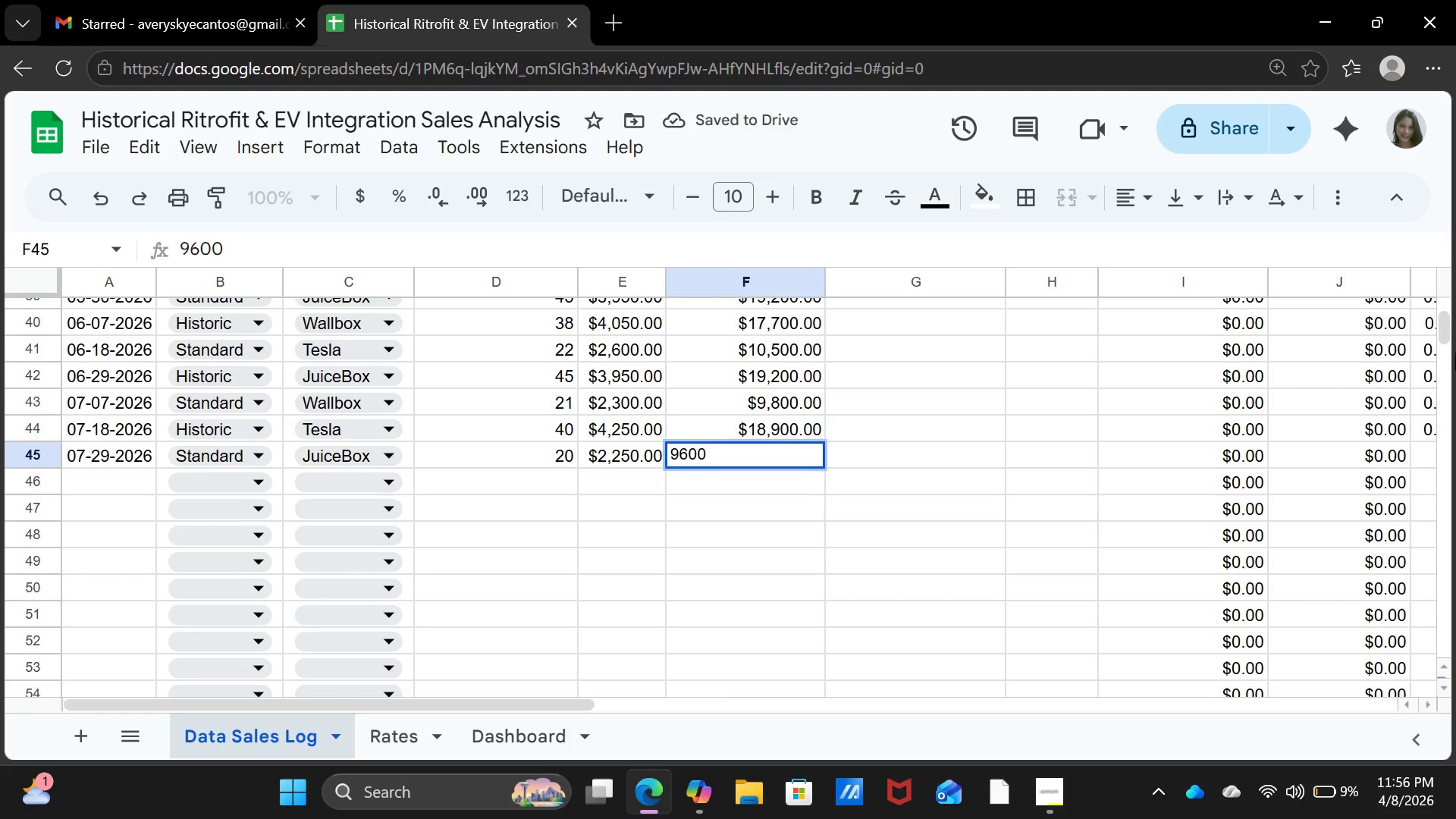 
key(ArrowDown)
 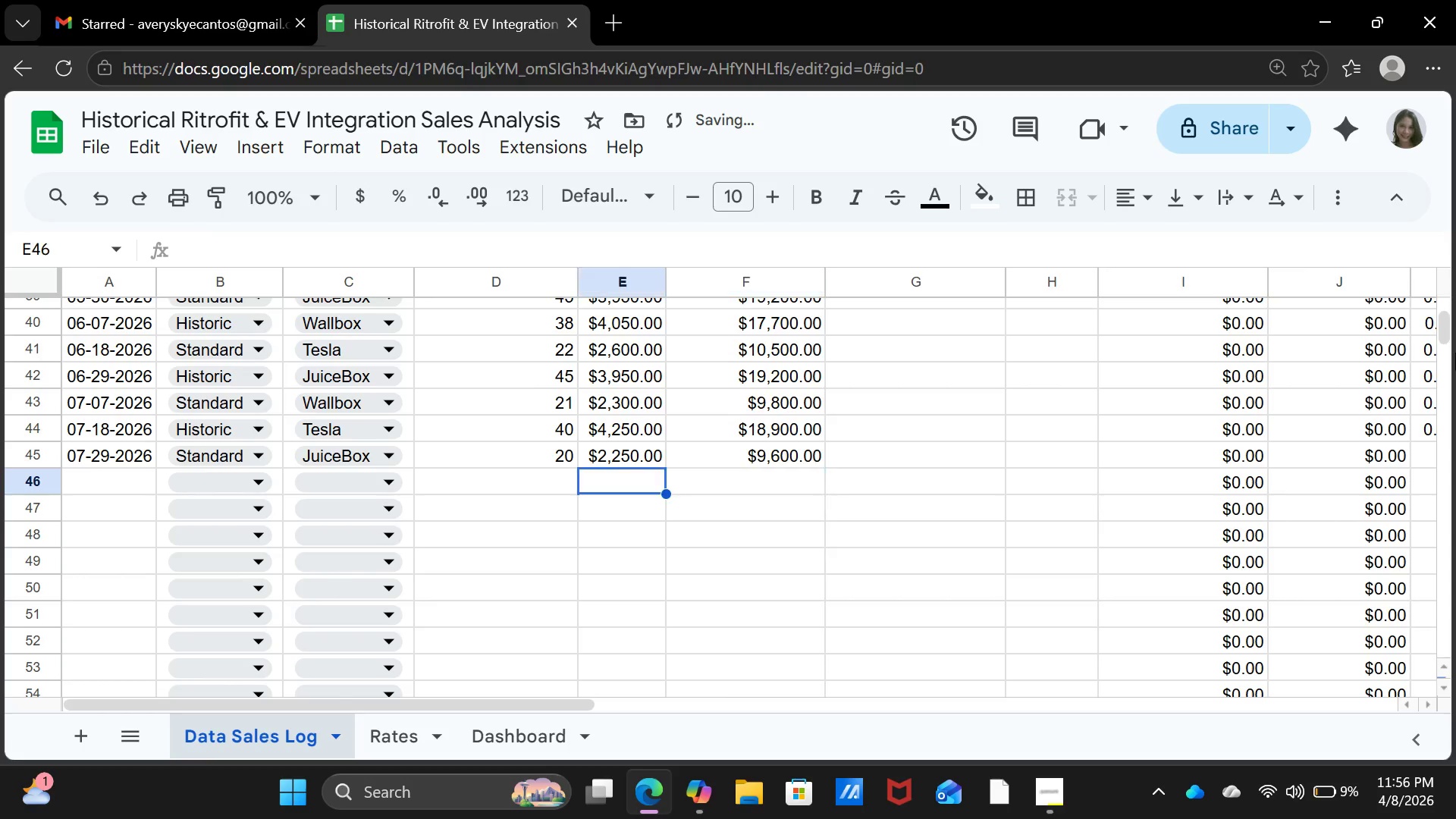 
key(ArrowLeft)
 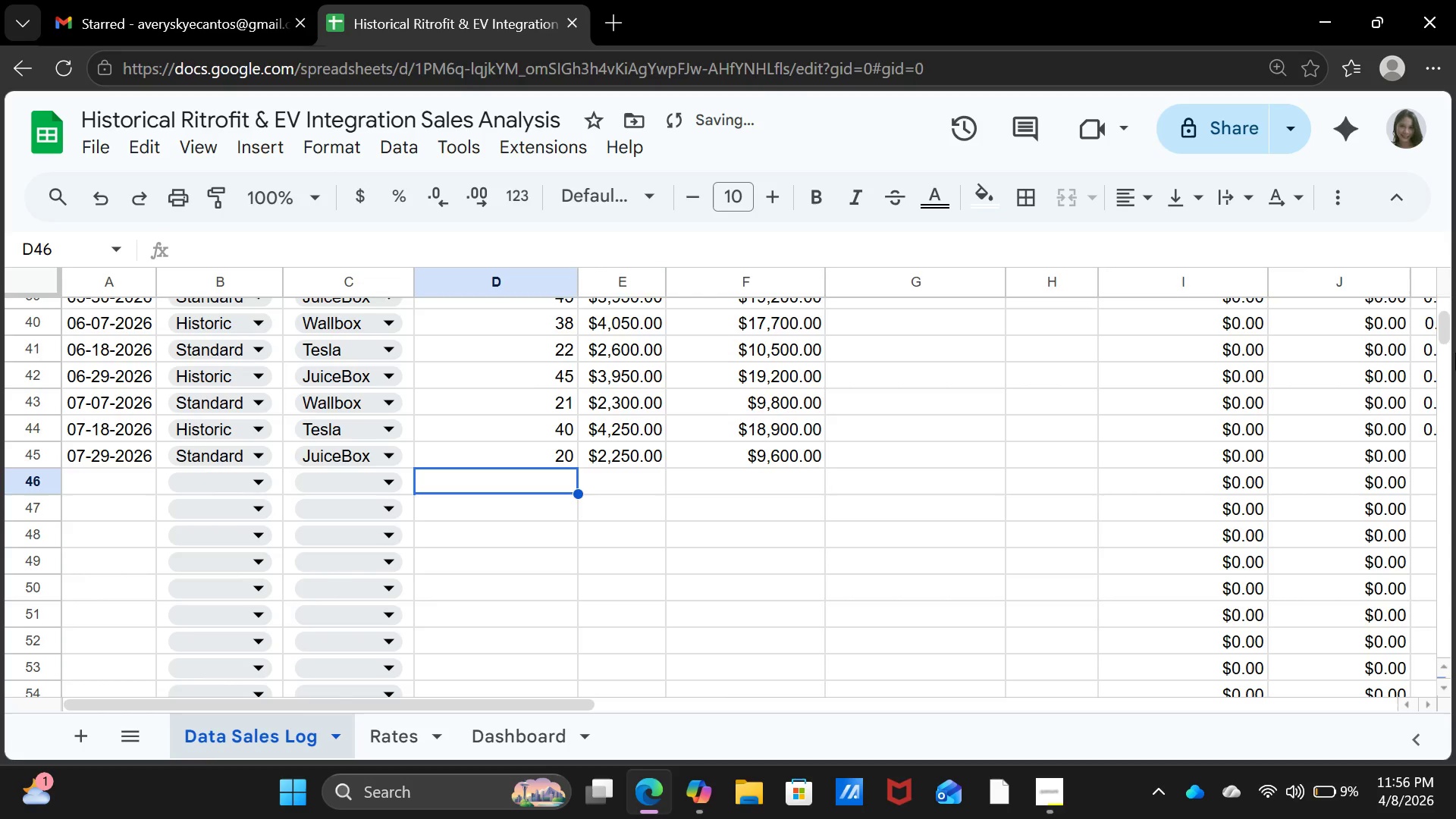 
key(ArrowLeft)
 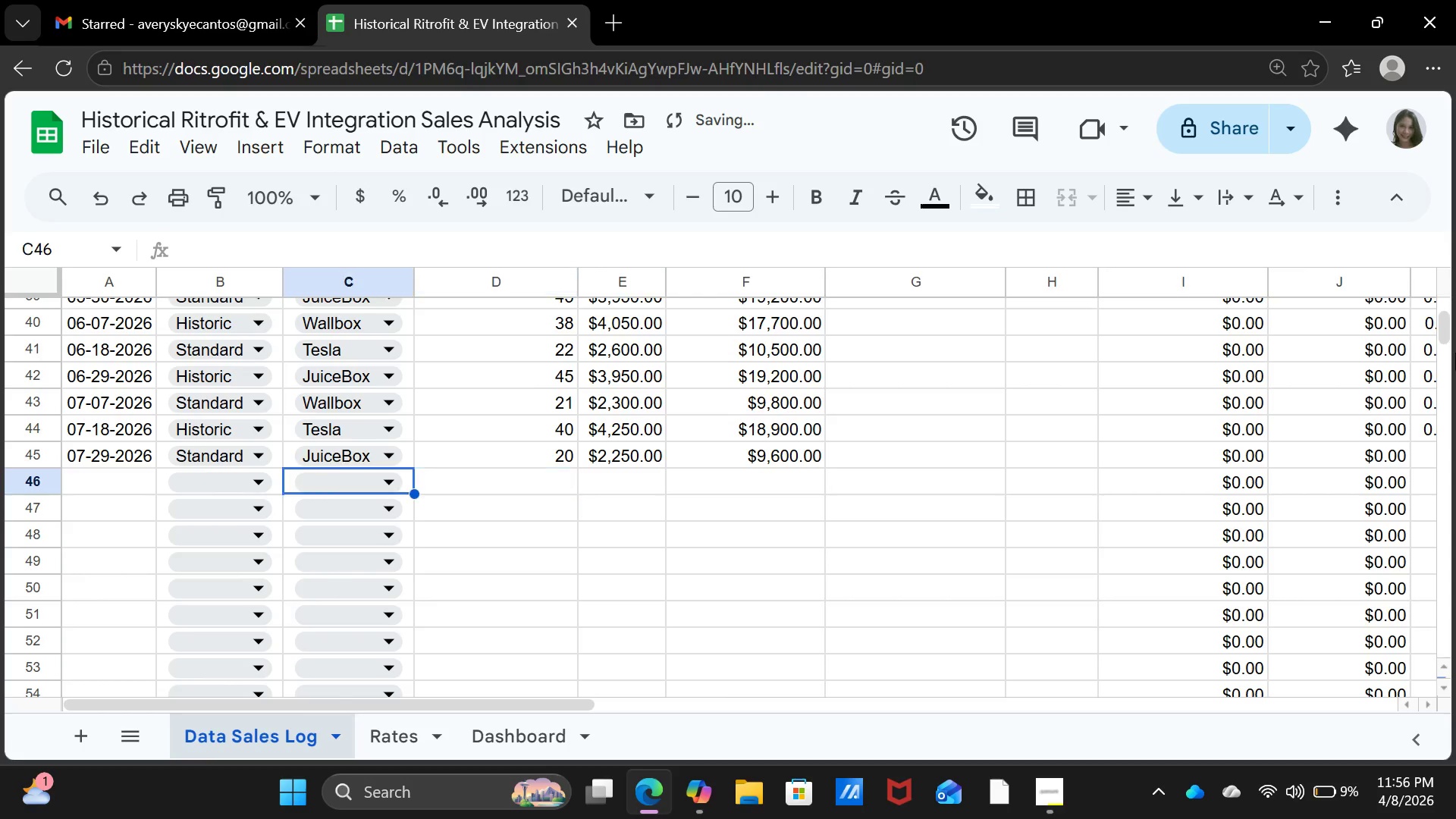 
key(ArrowLeft)
 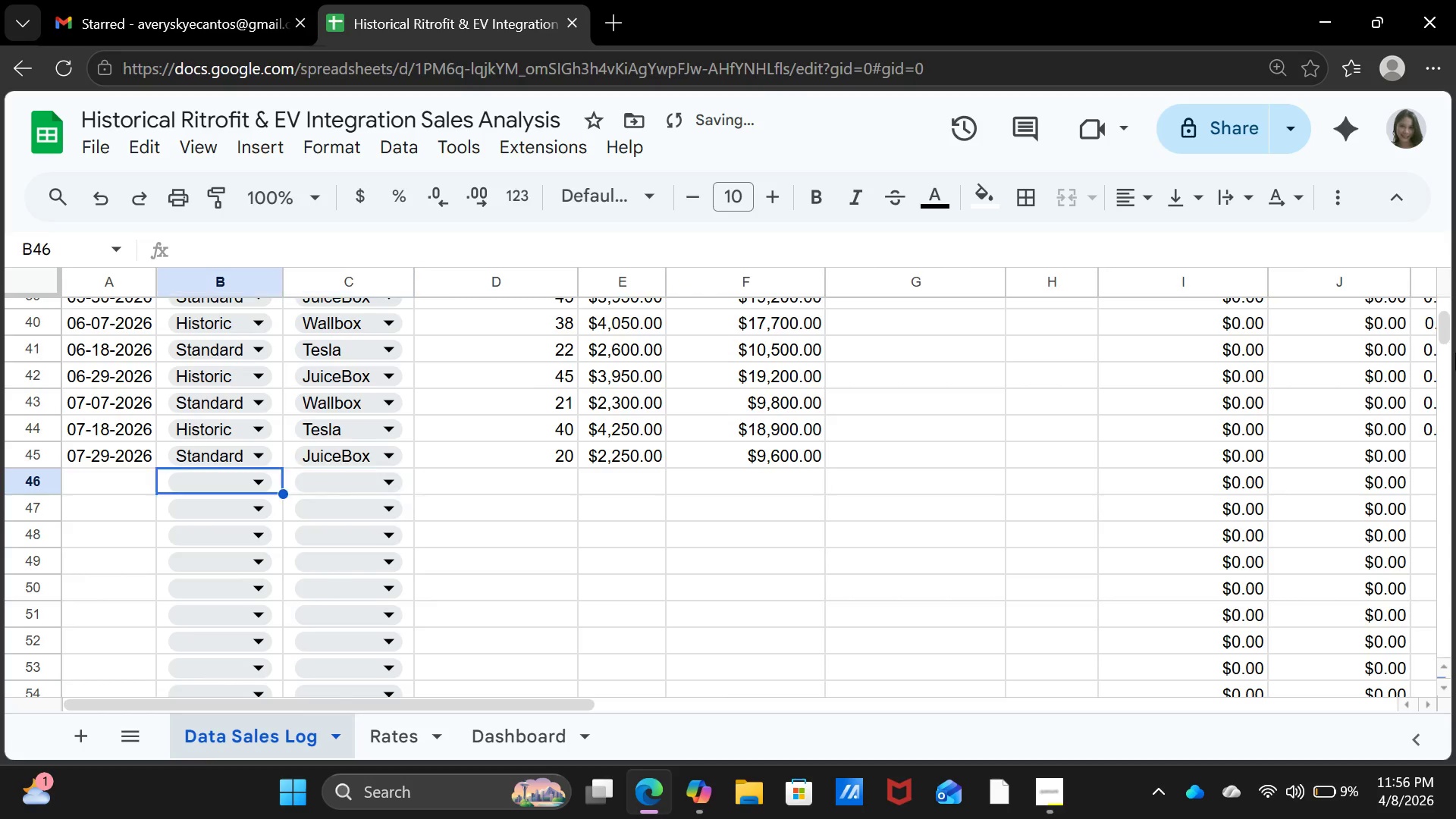 
key(ArrowLeft)
 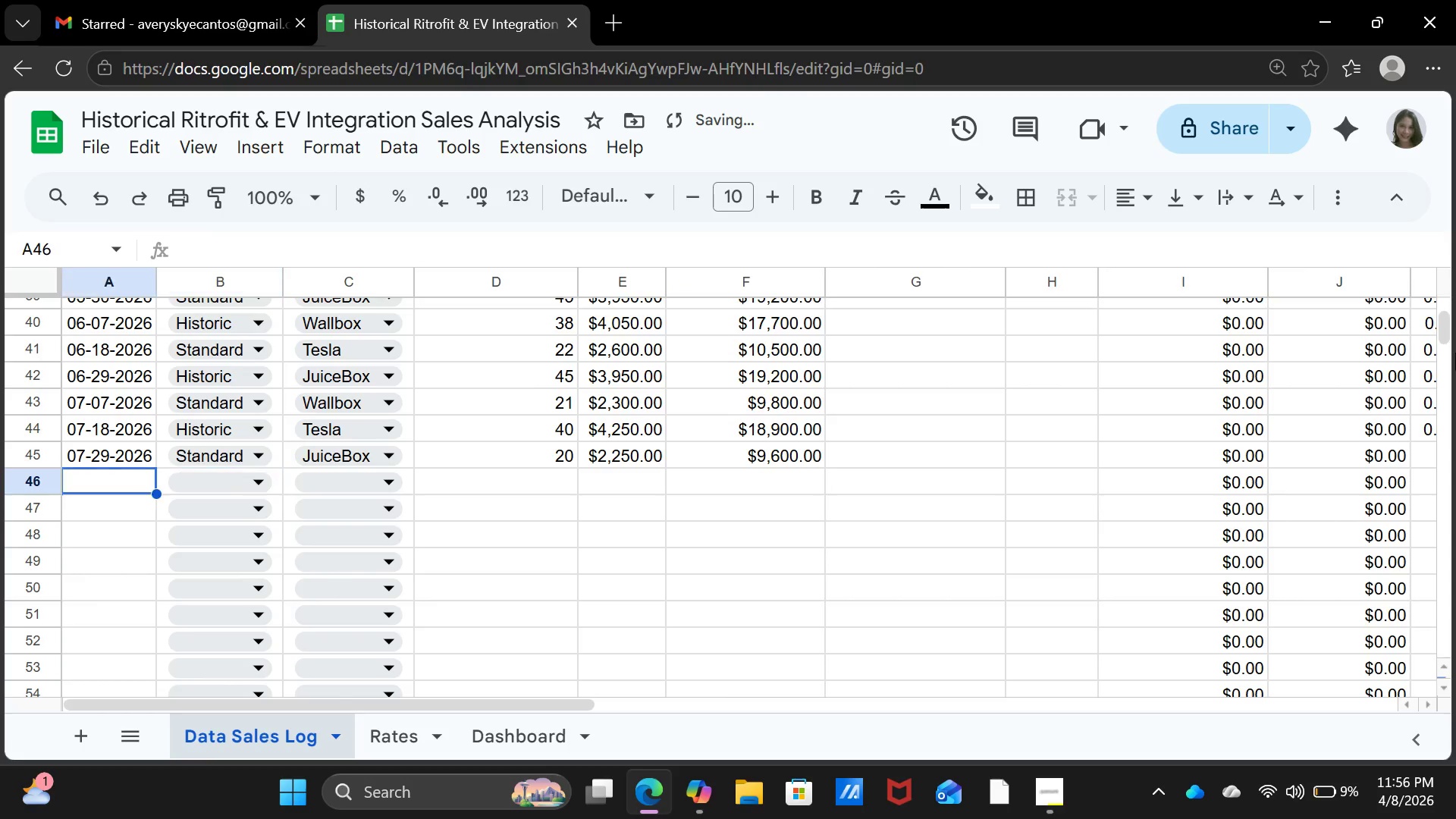 
key(ArrowLeft)
 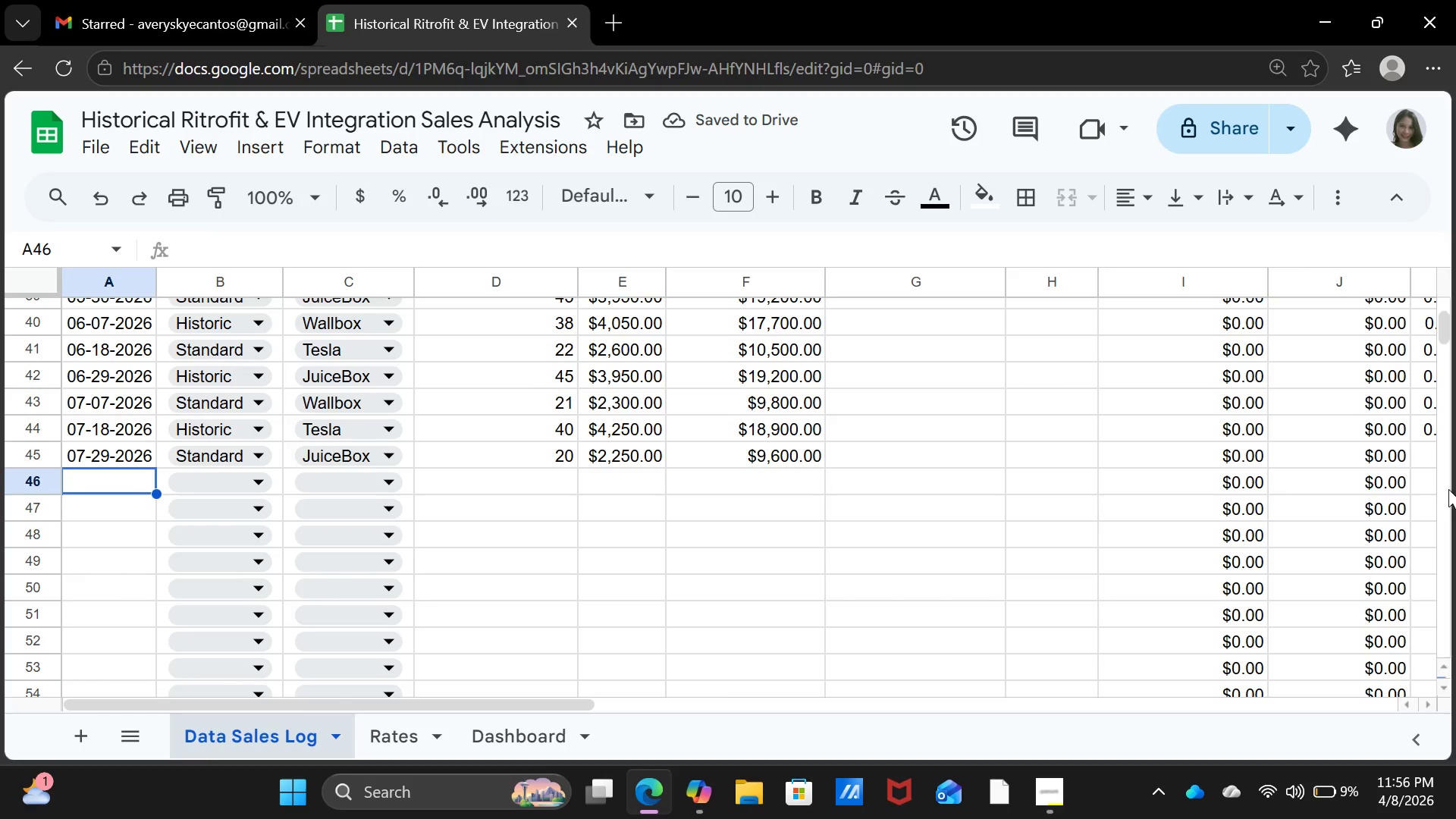 
type(08-06-2026)
 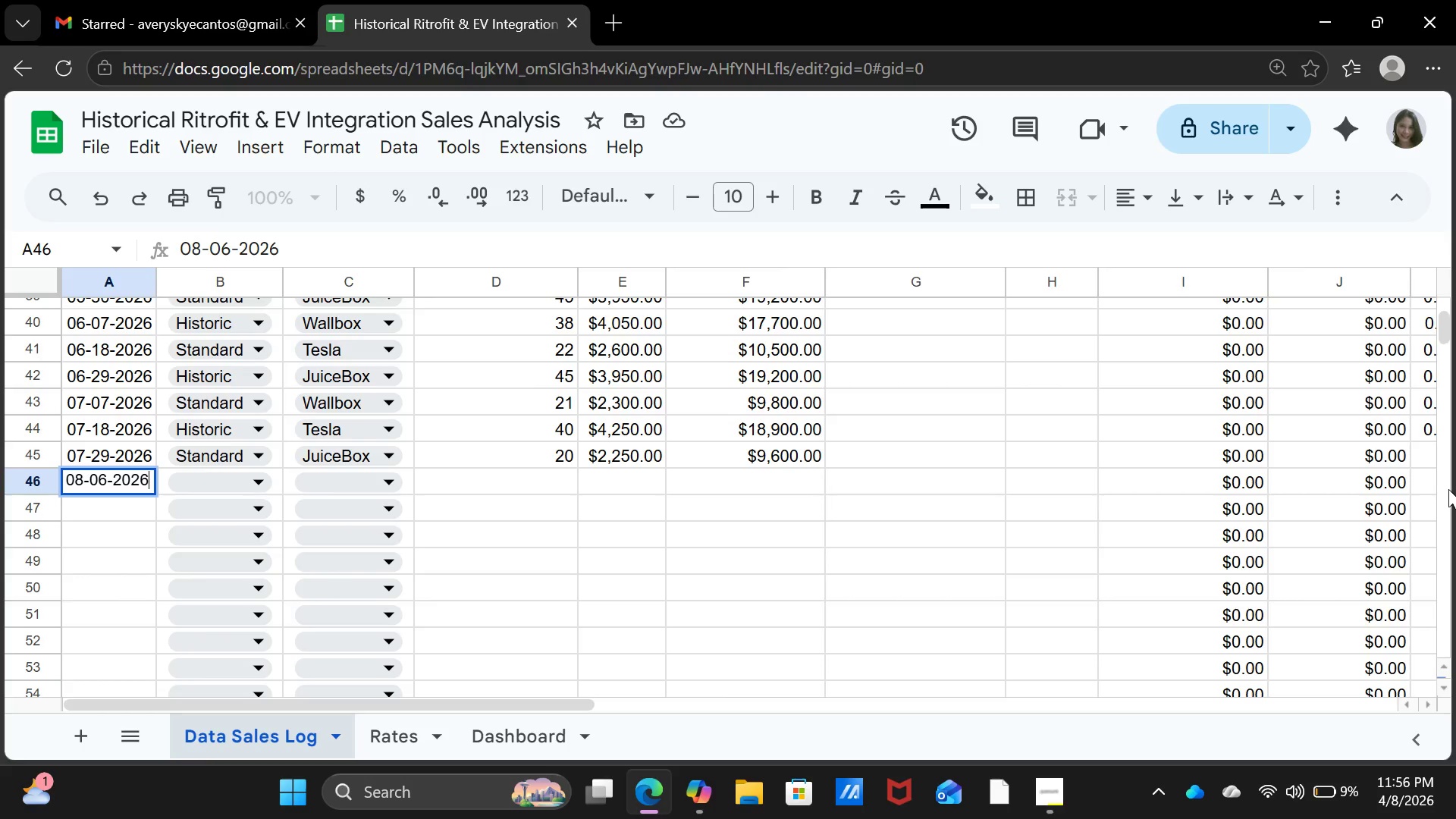 
key(ArrowRight)
 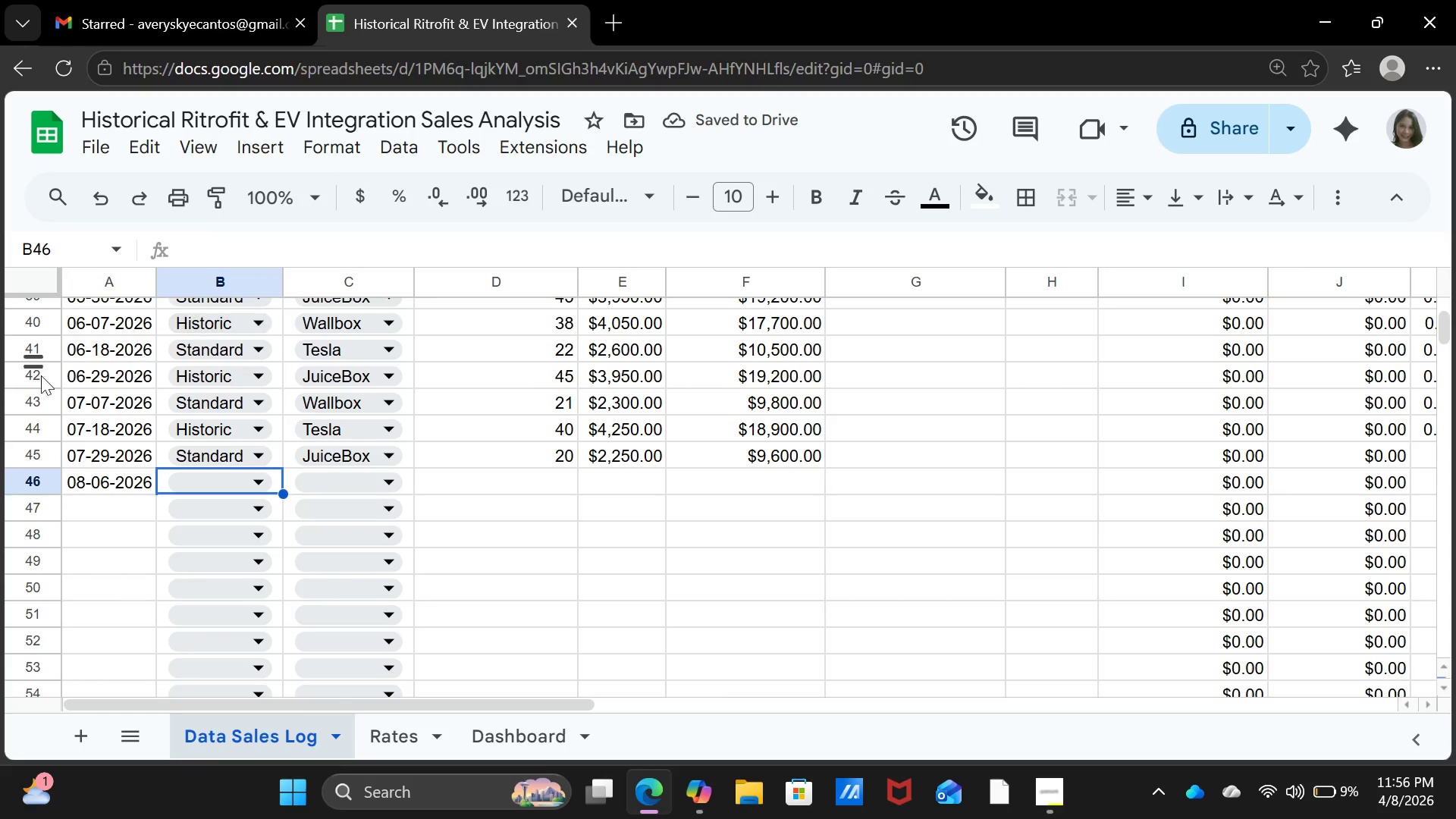 
left_click([195, 483])
 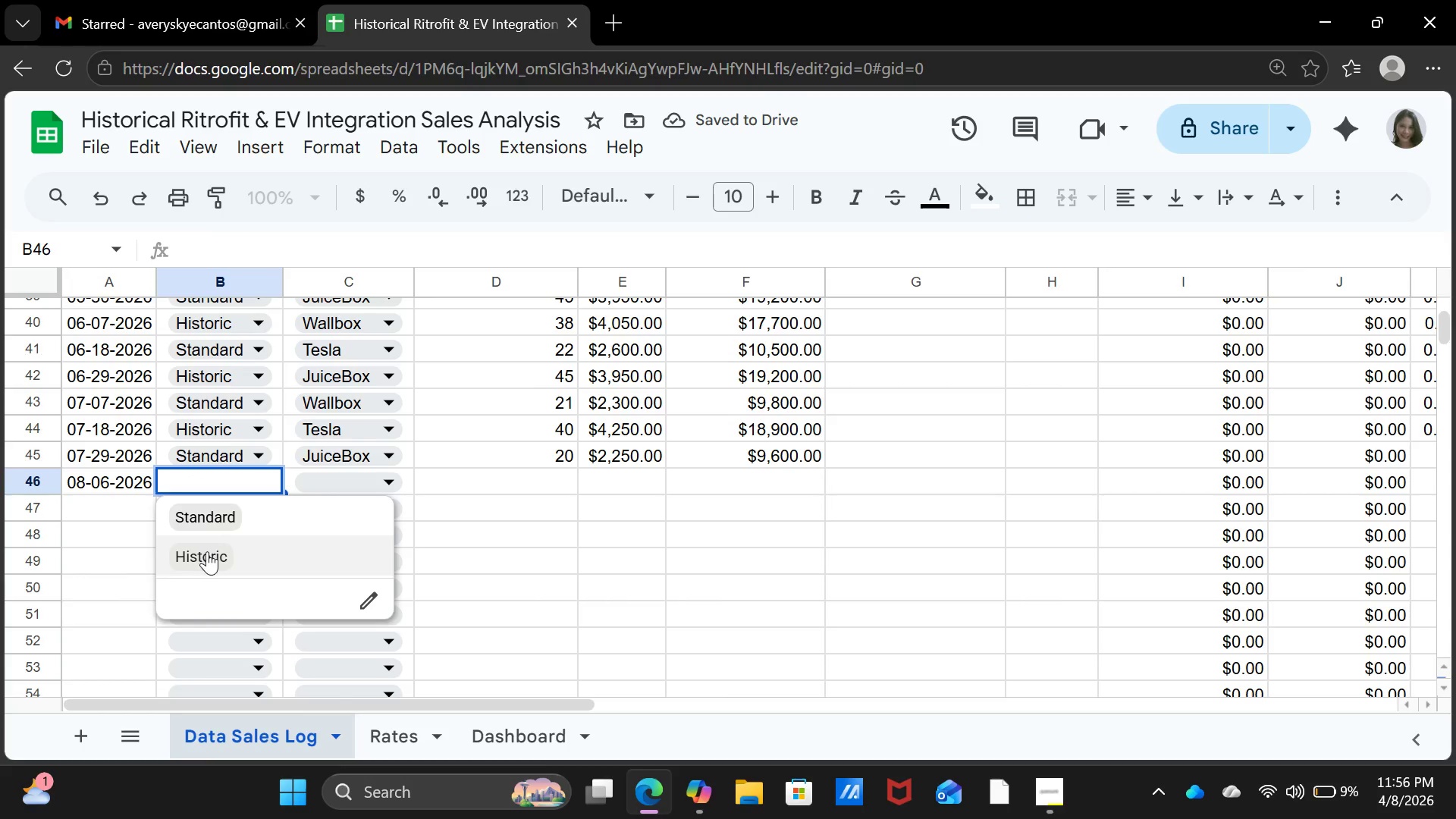 
left_click([208, 552])
 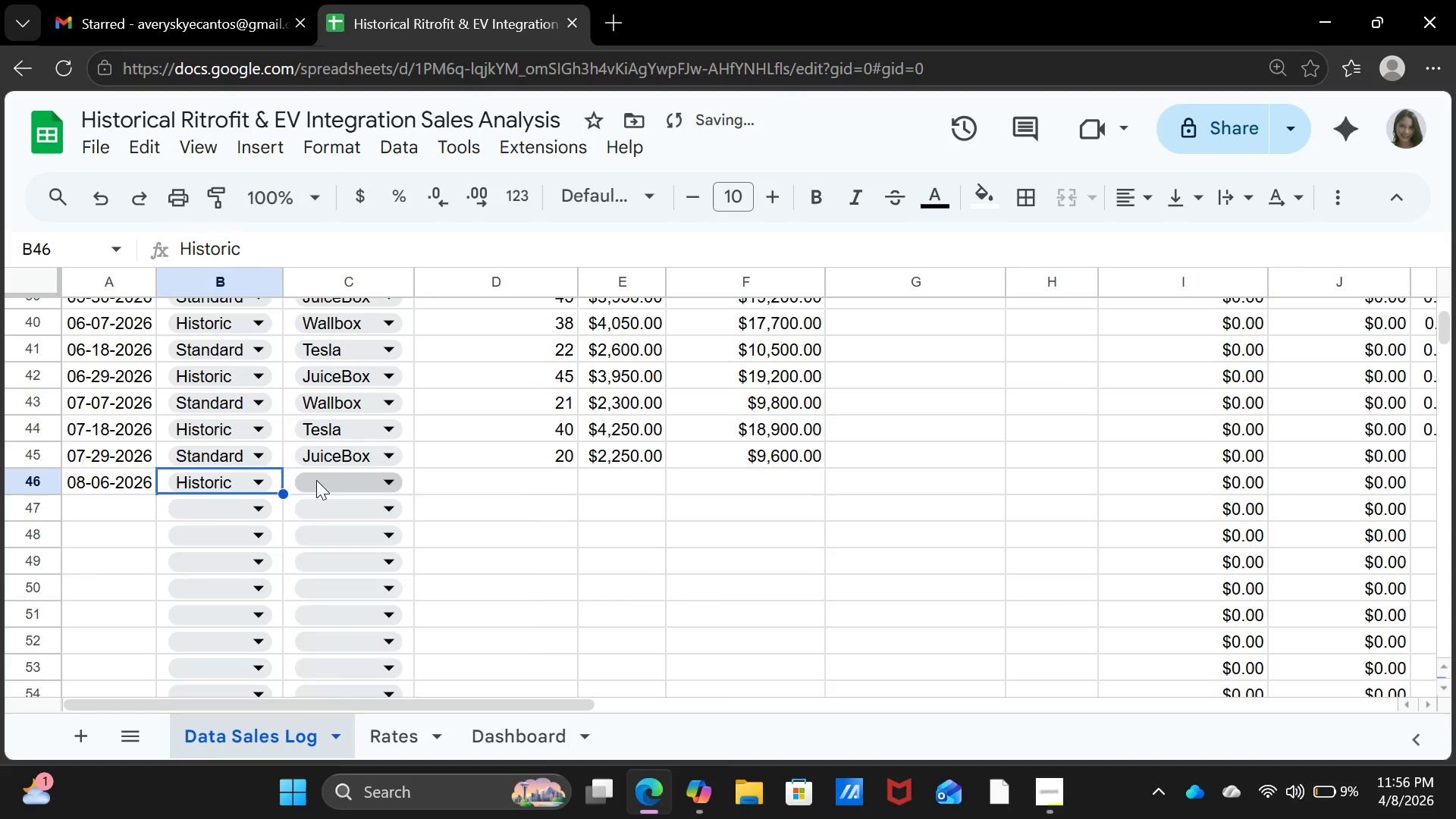 
left_click([316, 480])
 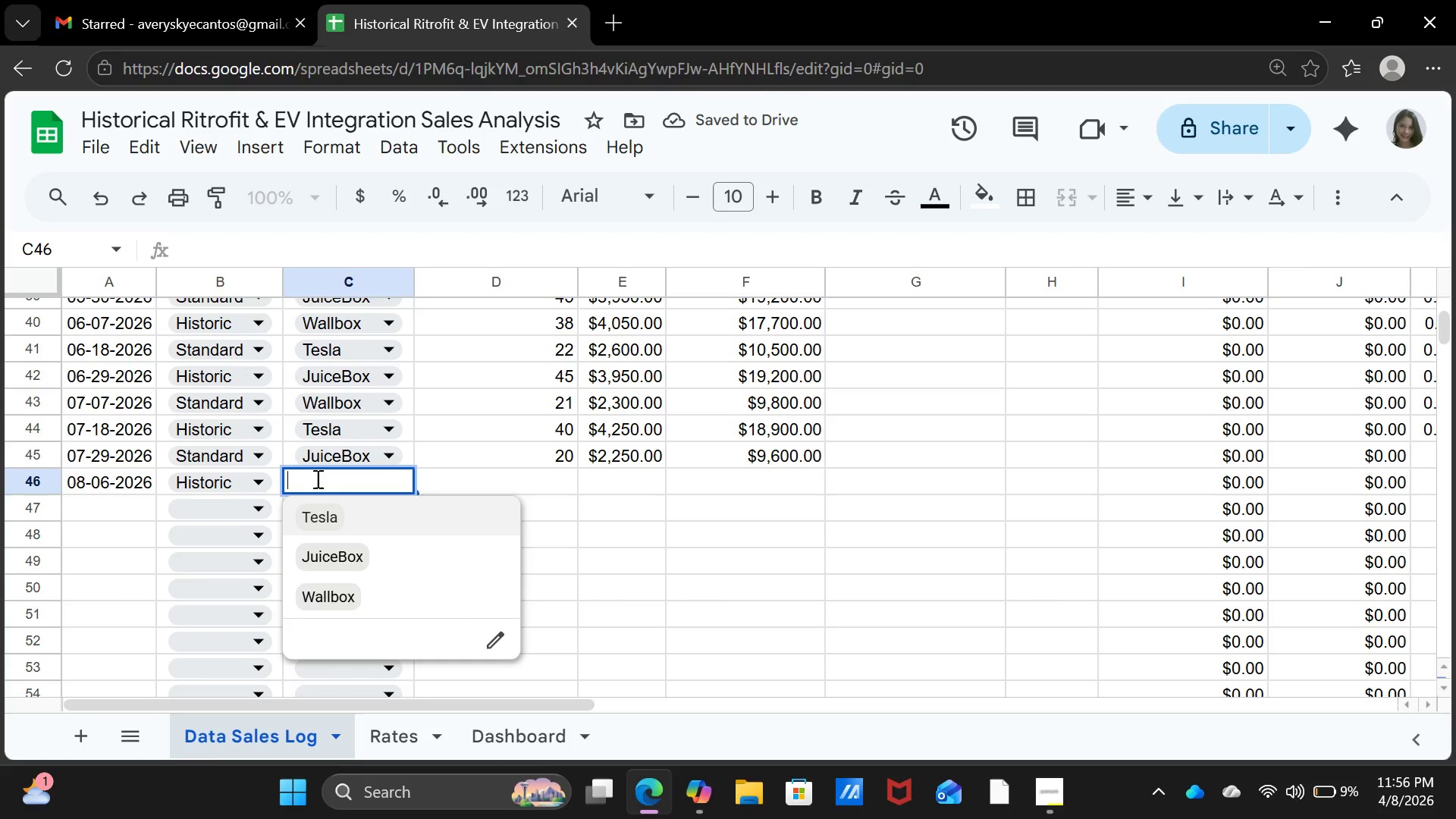 
left_click_drag(start_coordinate=[346, 451], to_coordinate=[381, 430])
 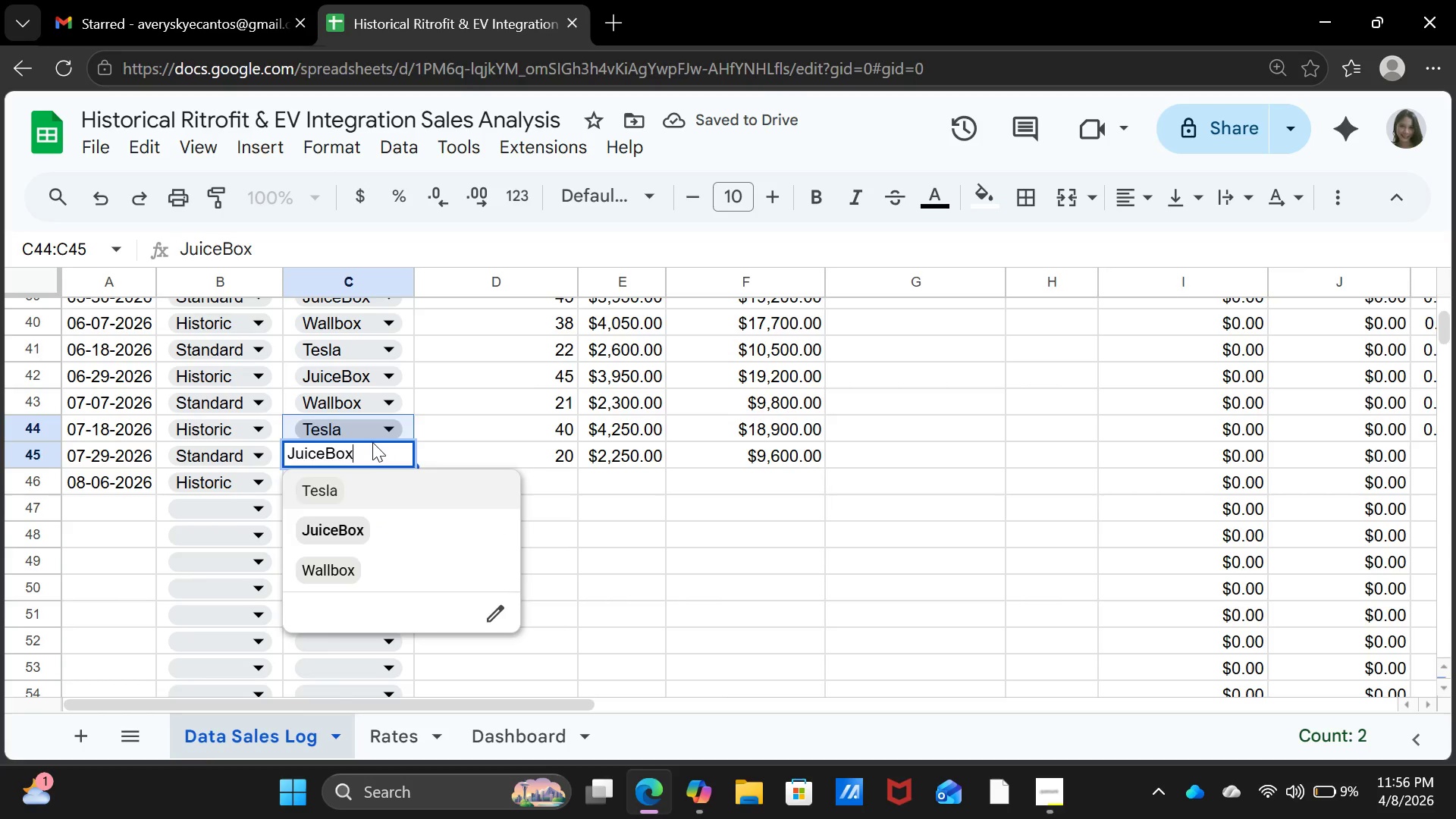 
scroll: coordinate [372, 442], scroll_direction: down, amount: 1.0
 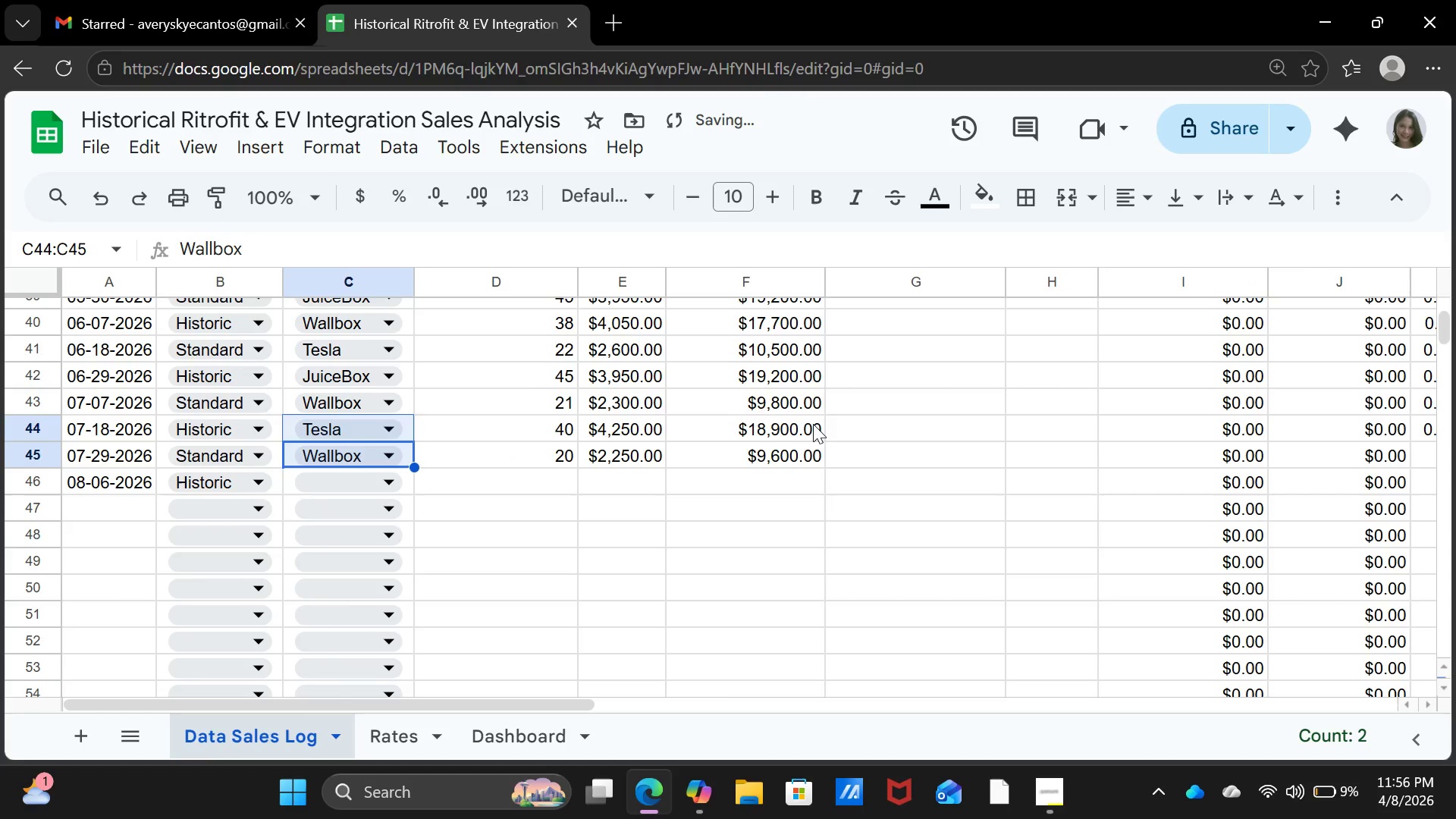 
key(Control+ControlLeft)
 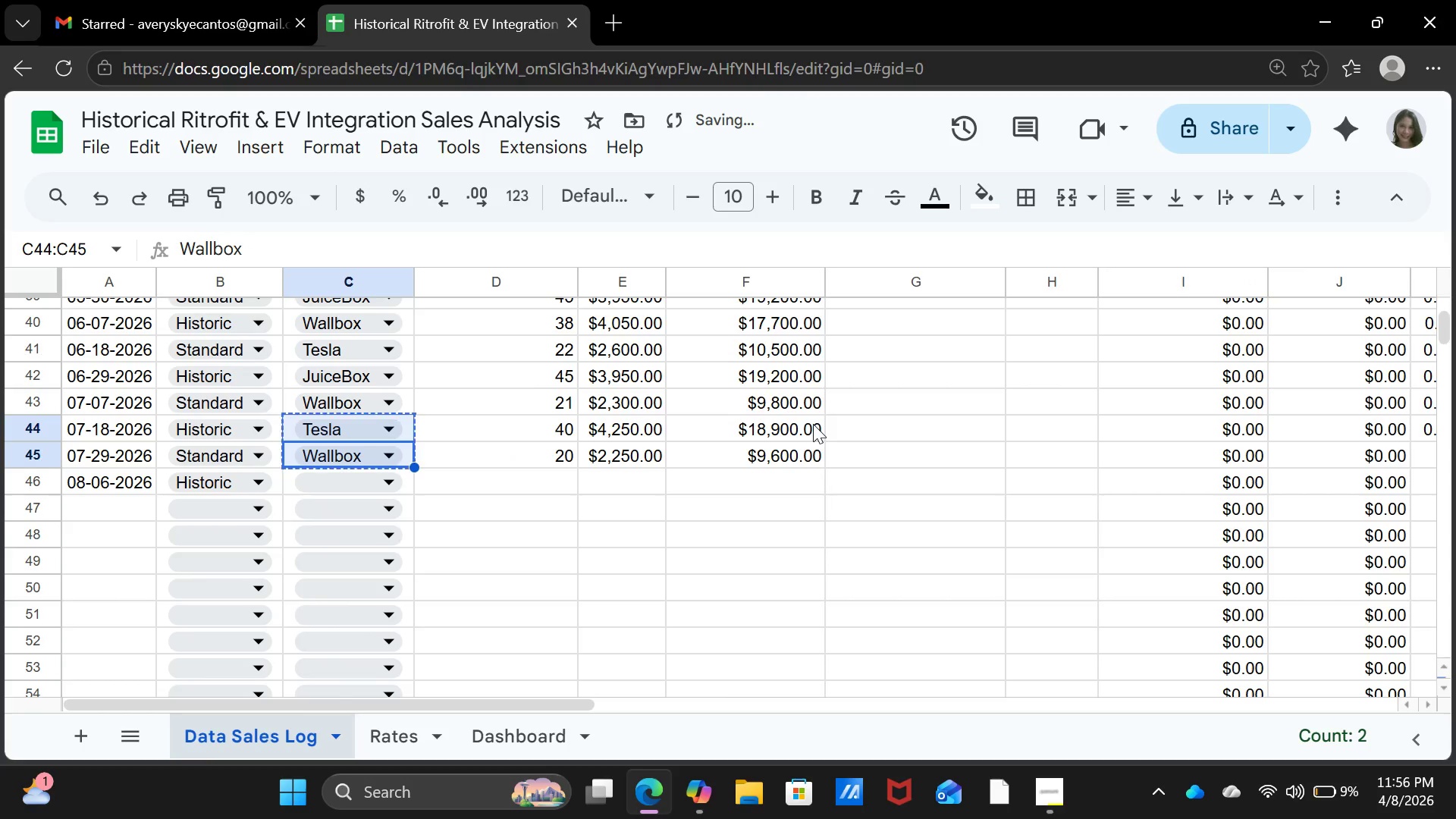 
key(Control+X)
 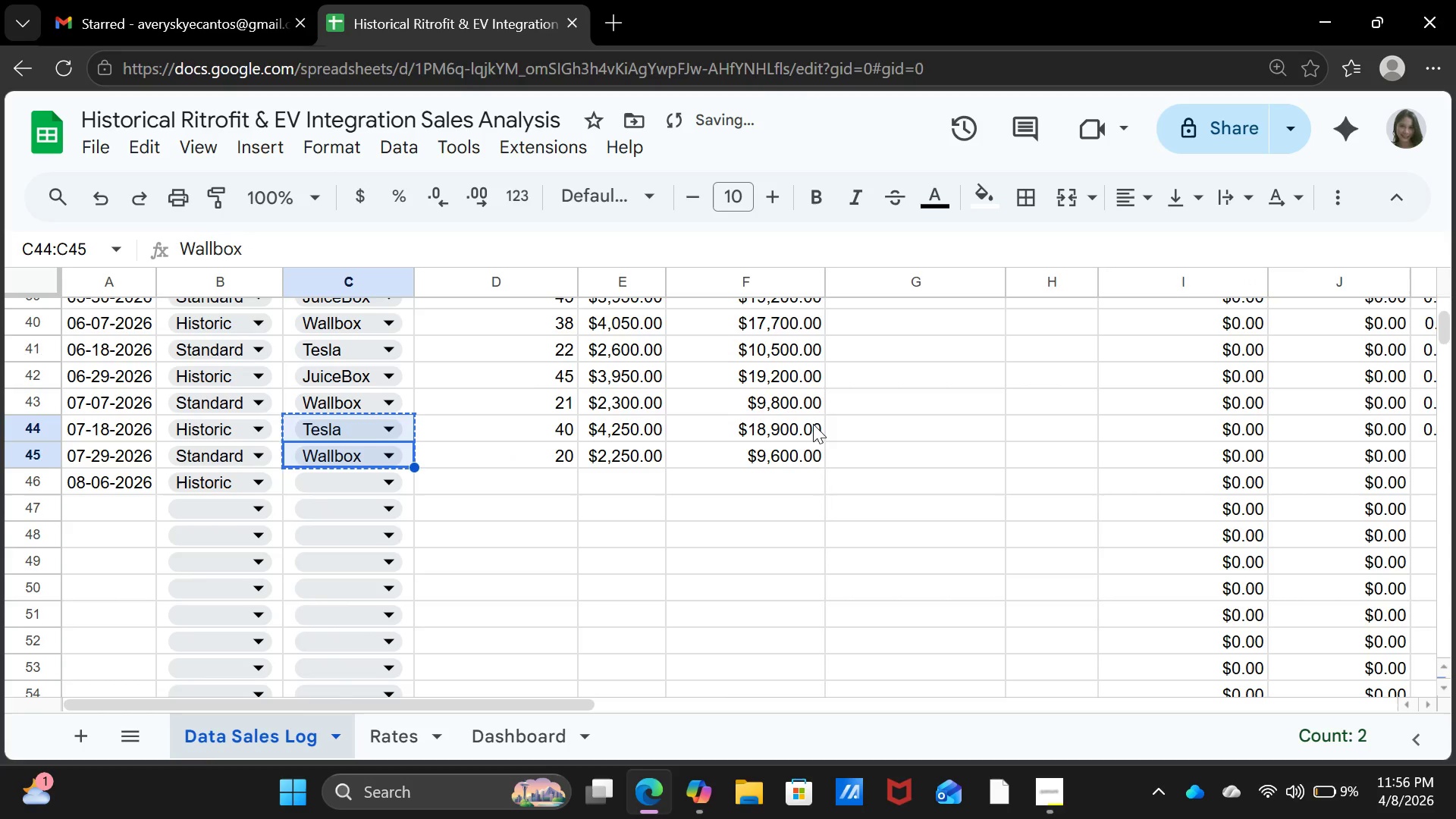 
key(Z)
 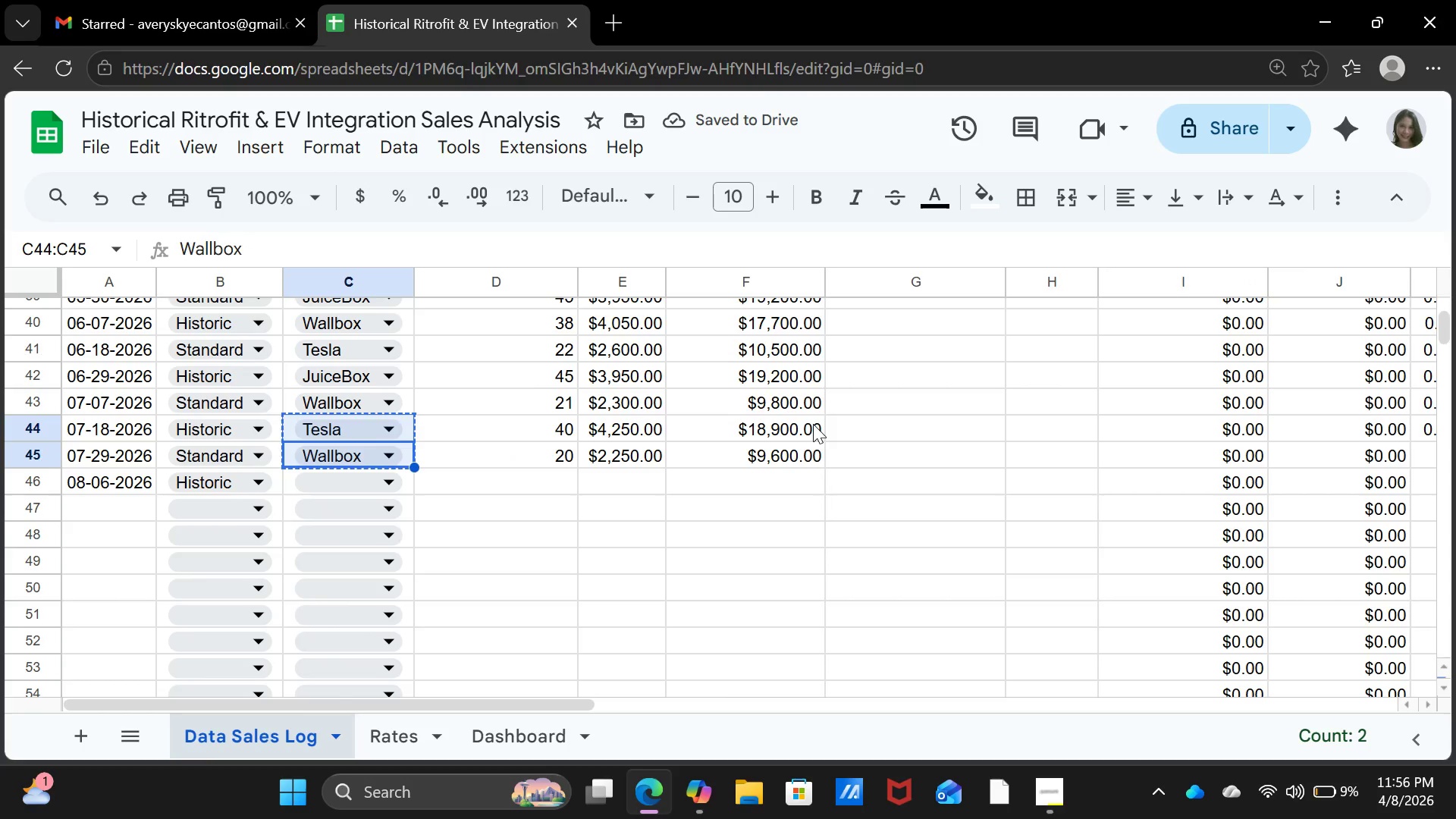 
key(Backspace)
 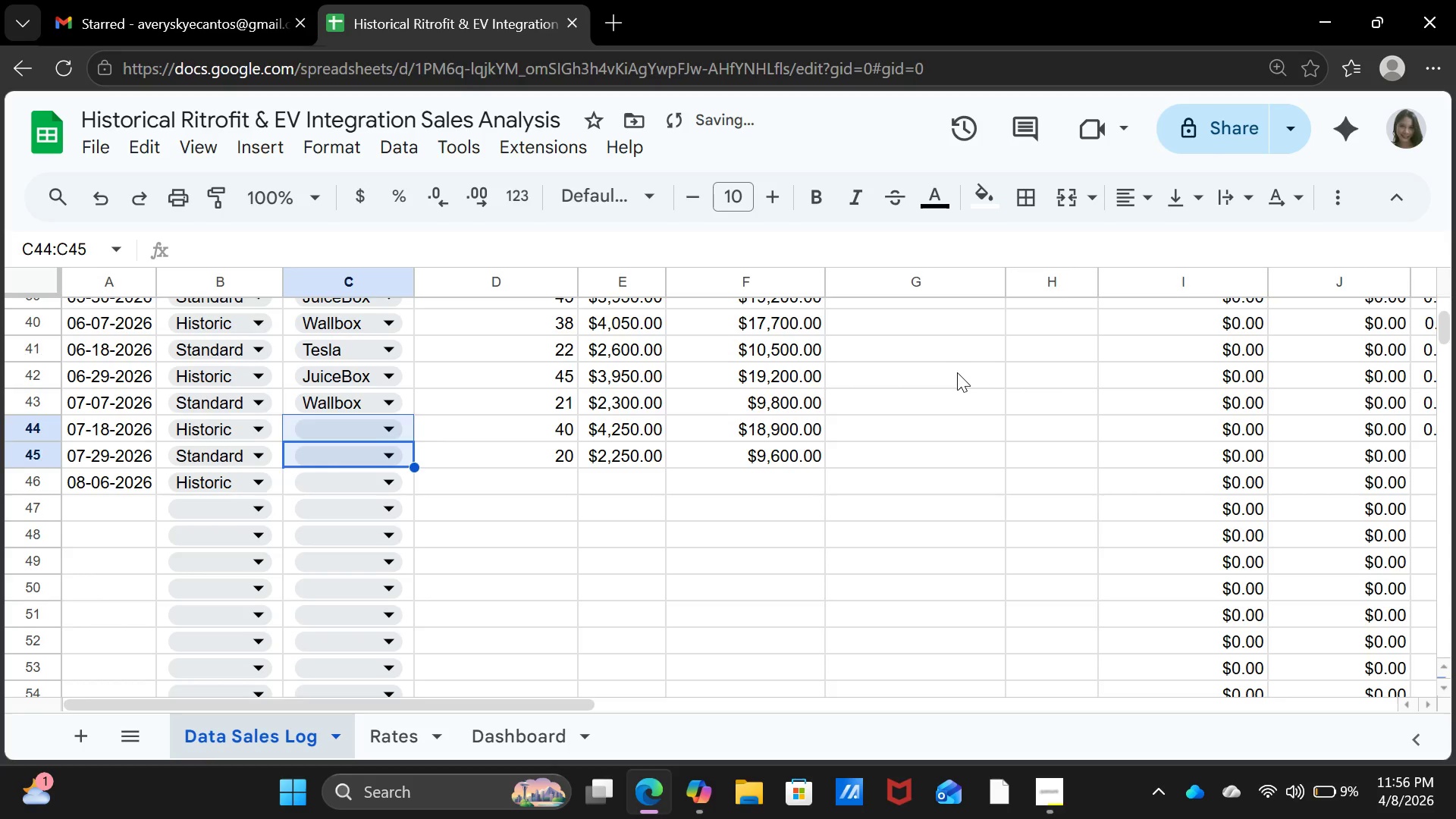 
key(Enter)
 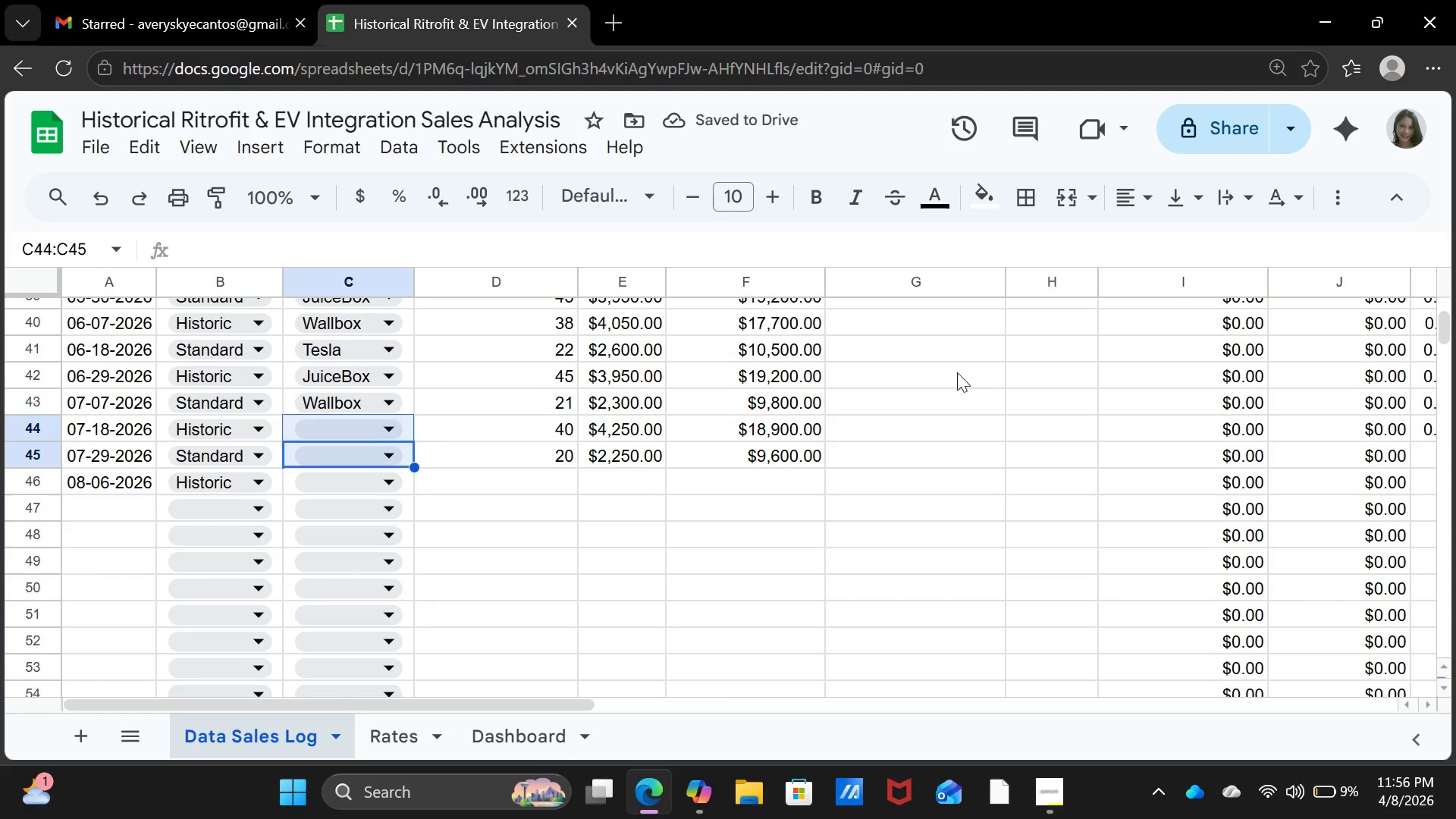 
key(Enter)
 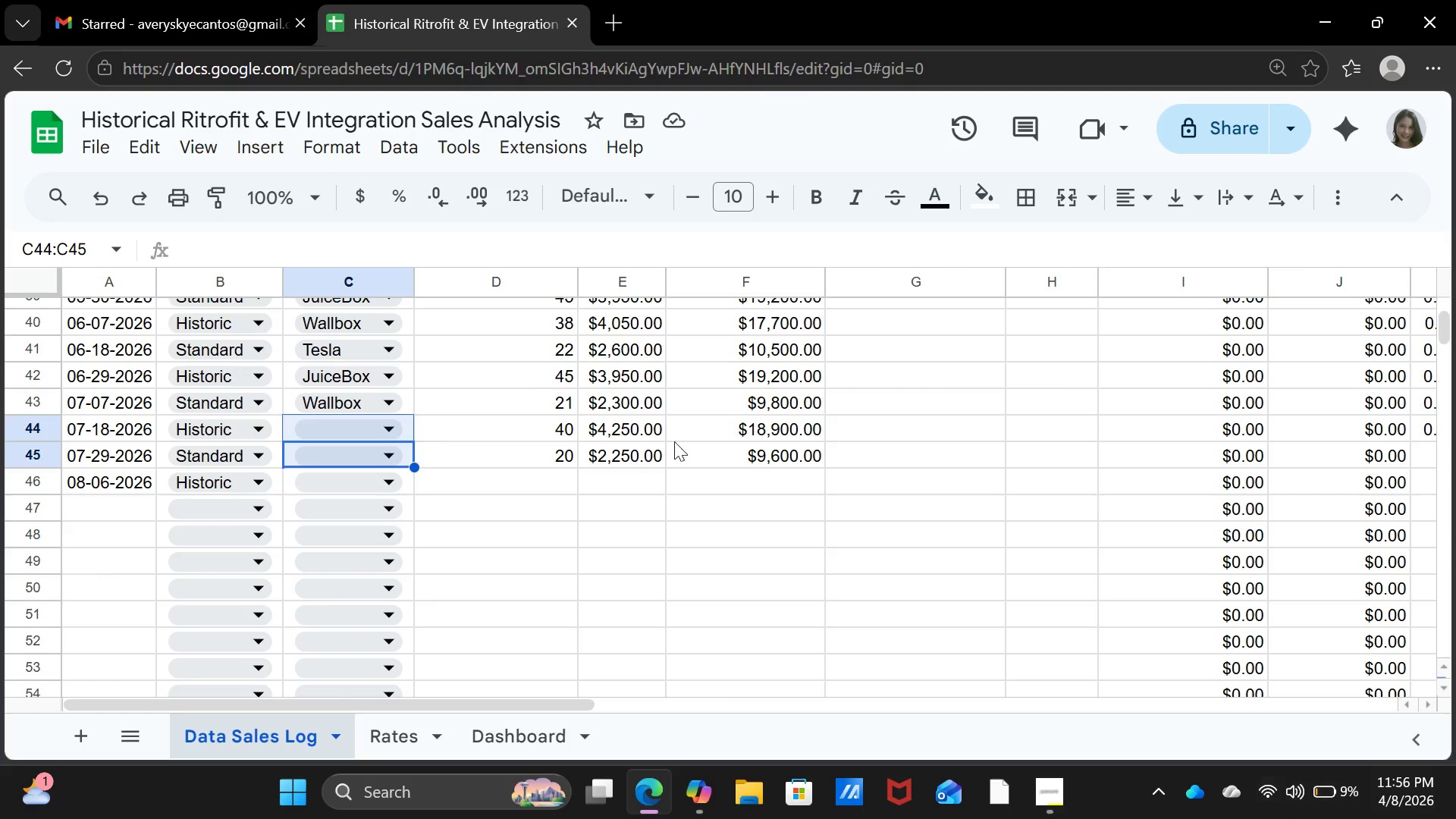 
left_click([1112, 590])
 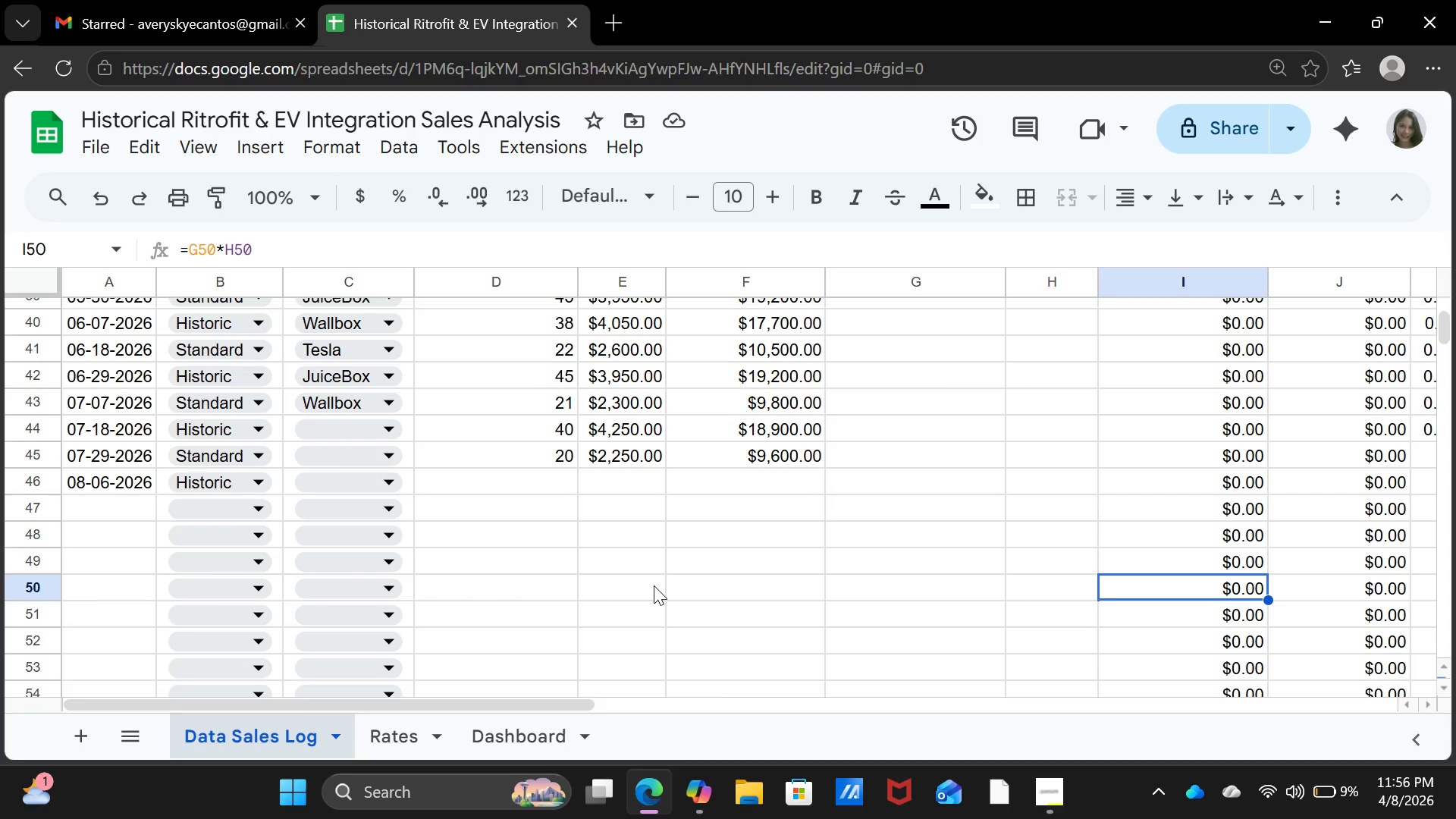 
key(Control+Z)
 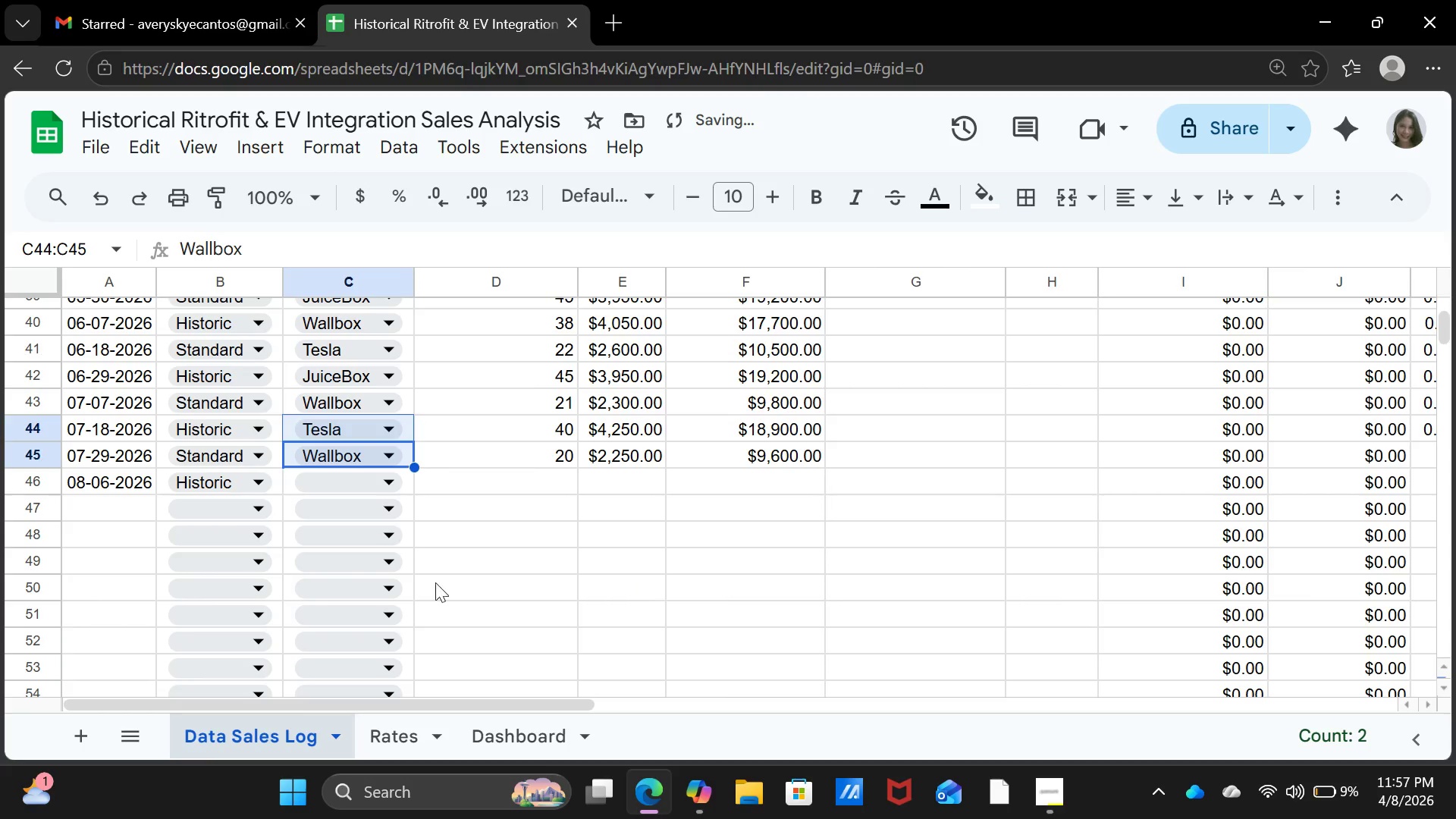 
left_click([729, 638])
 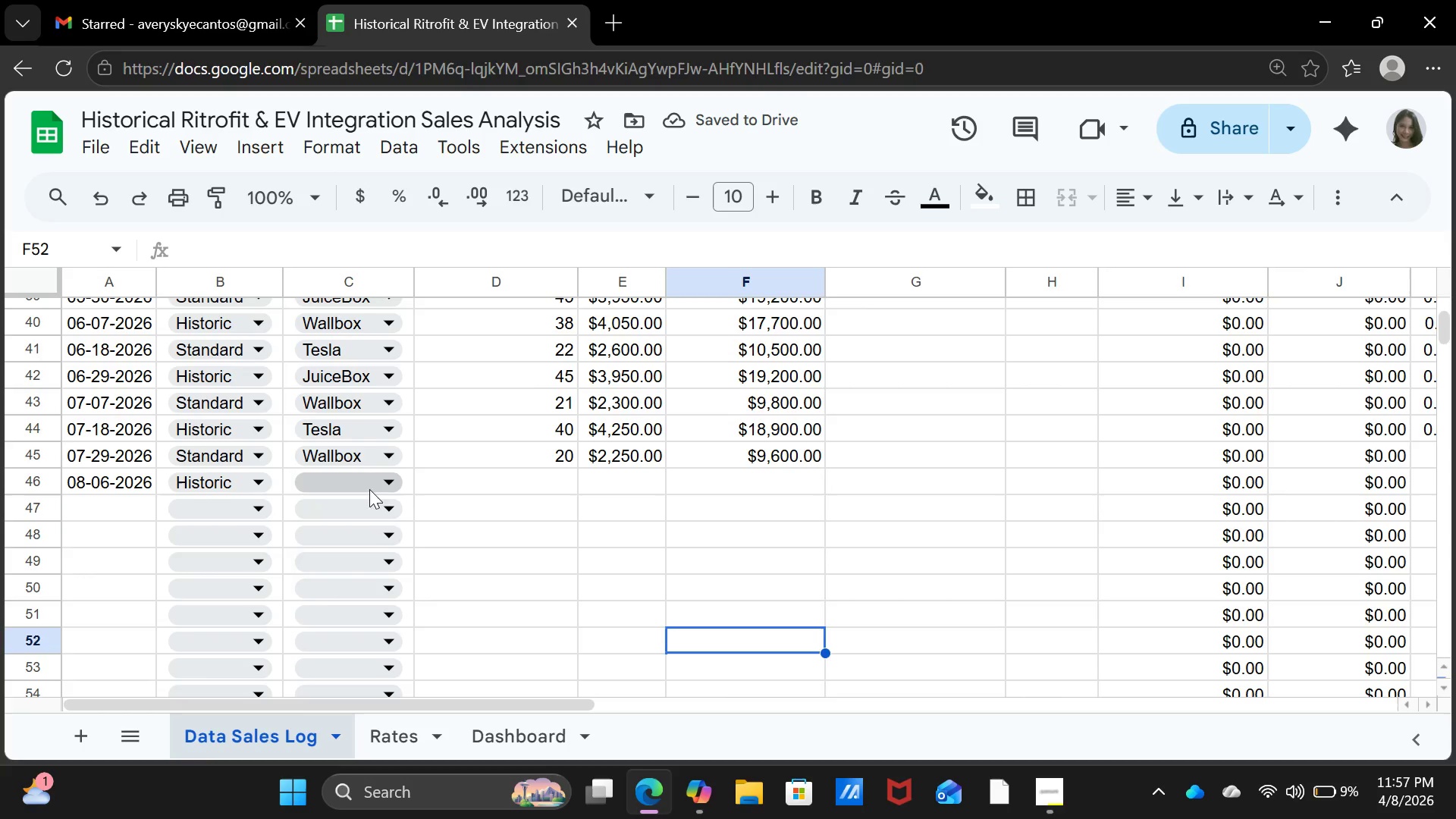 
left_click([357, 482])
 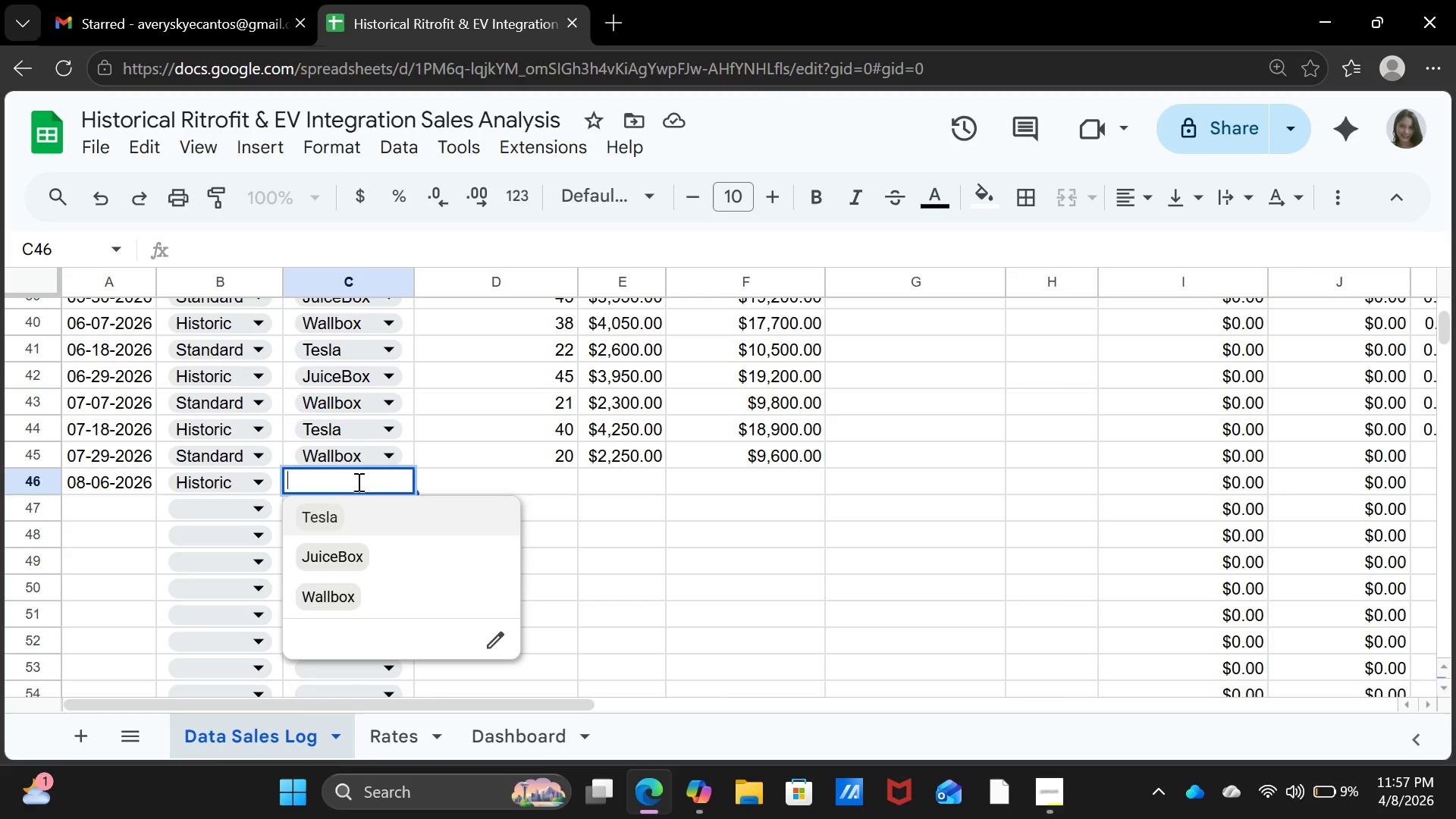 
wait(7.33)
 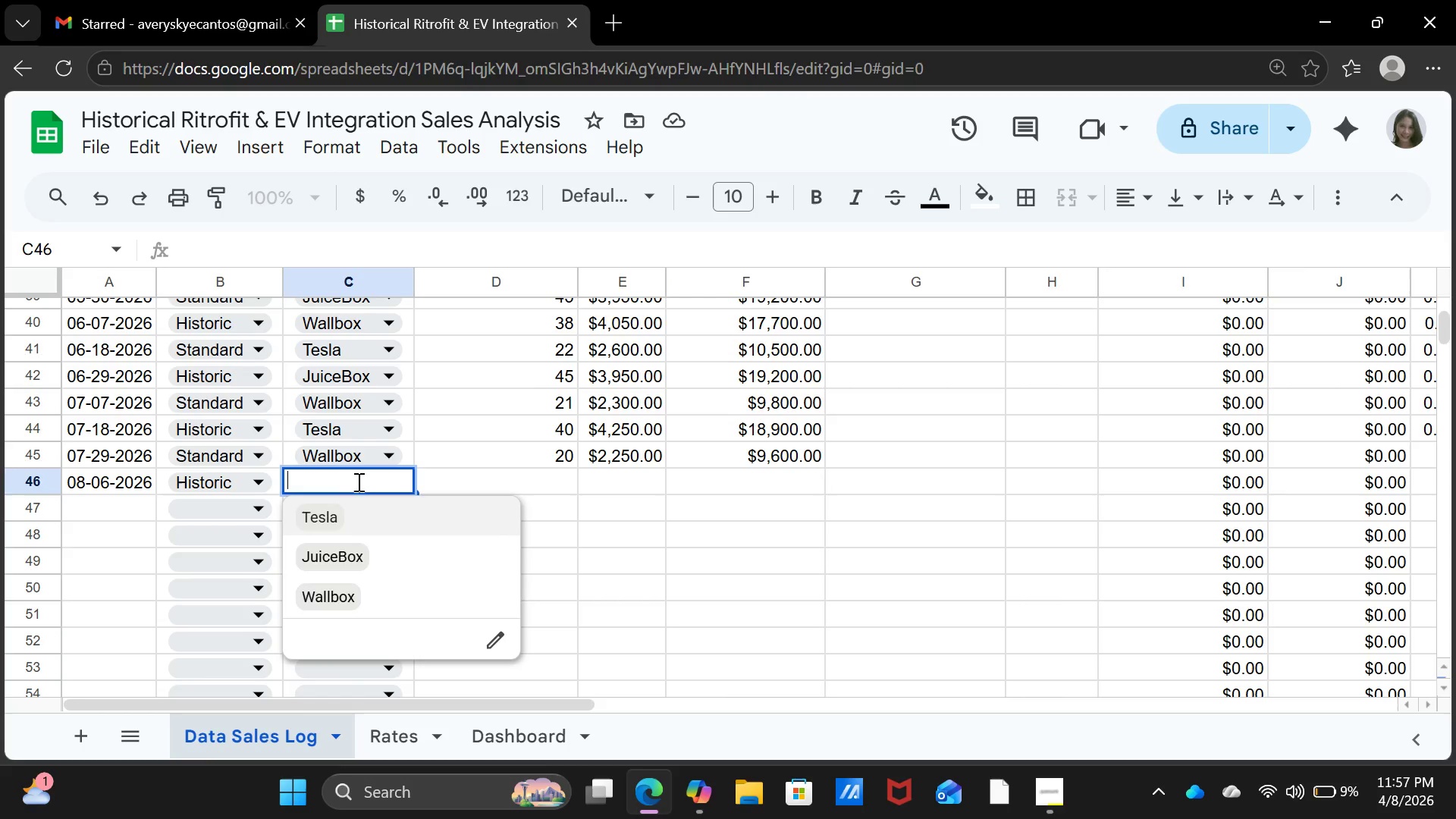 
left_click([342, 598])
 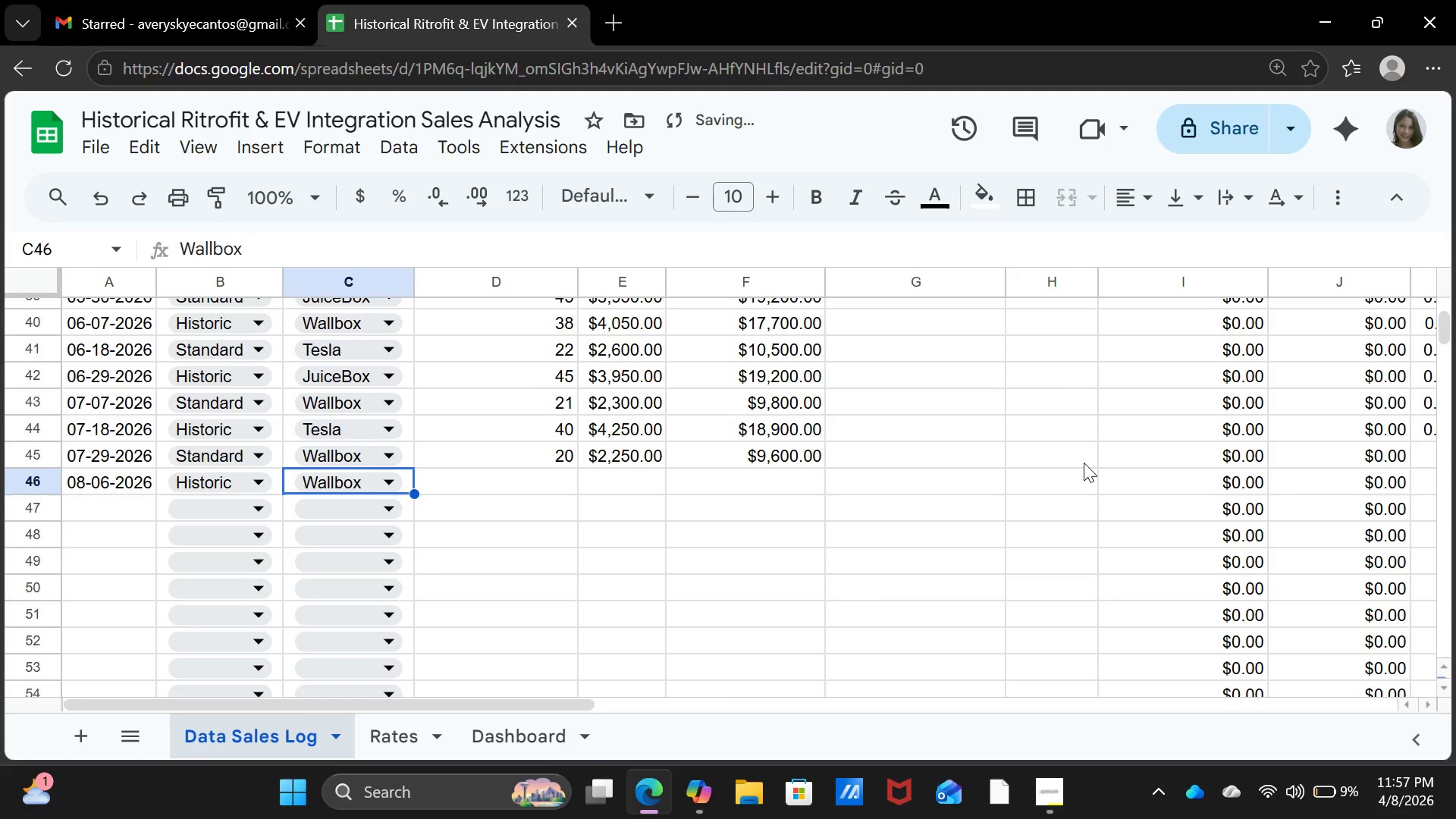 
key(ArrowRight)
 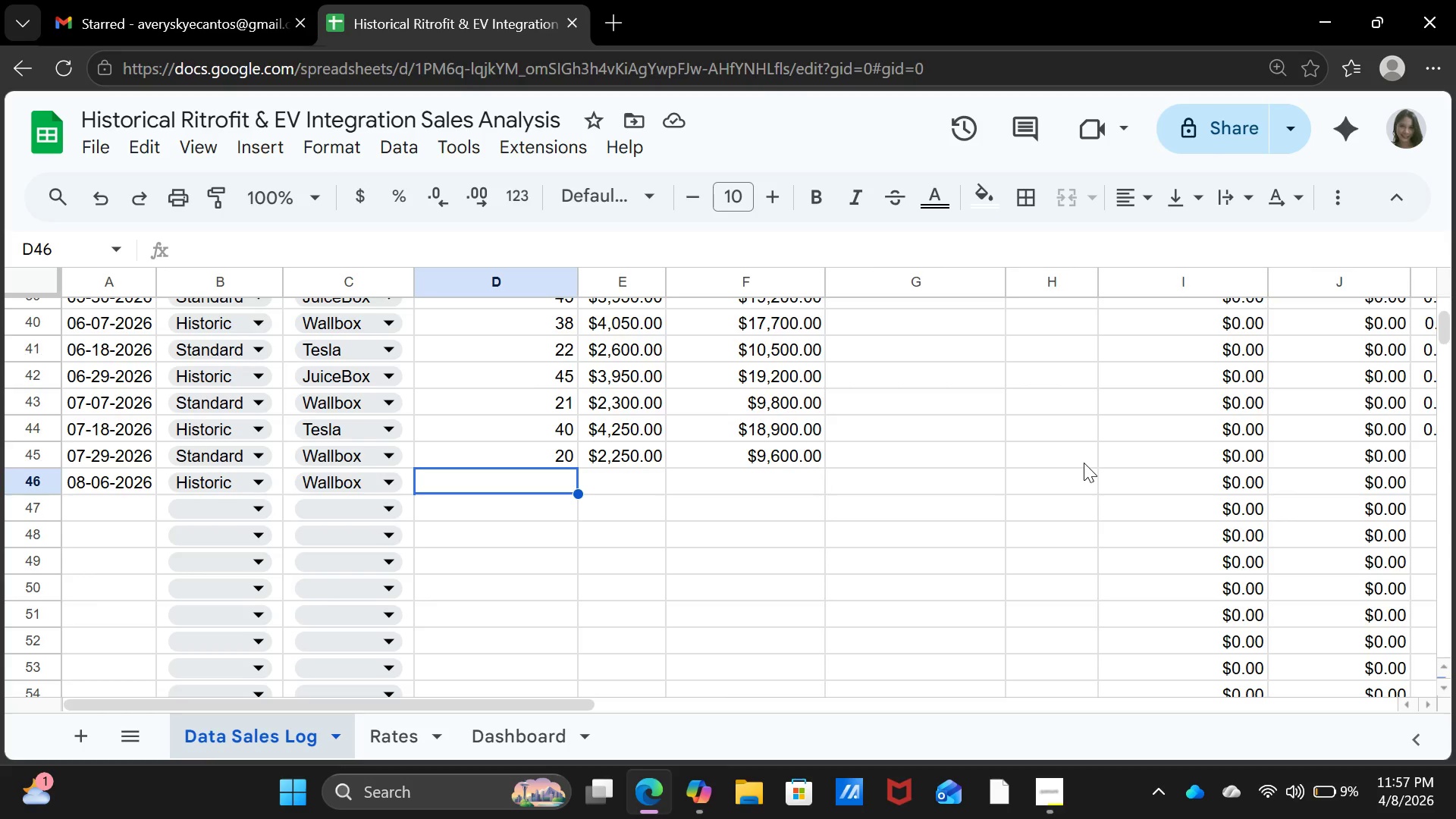 
wait(7.33)
 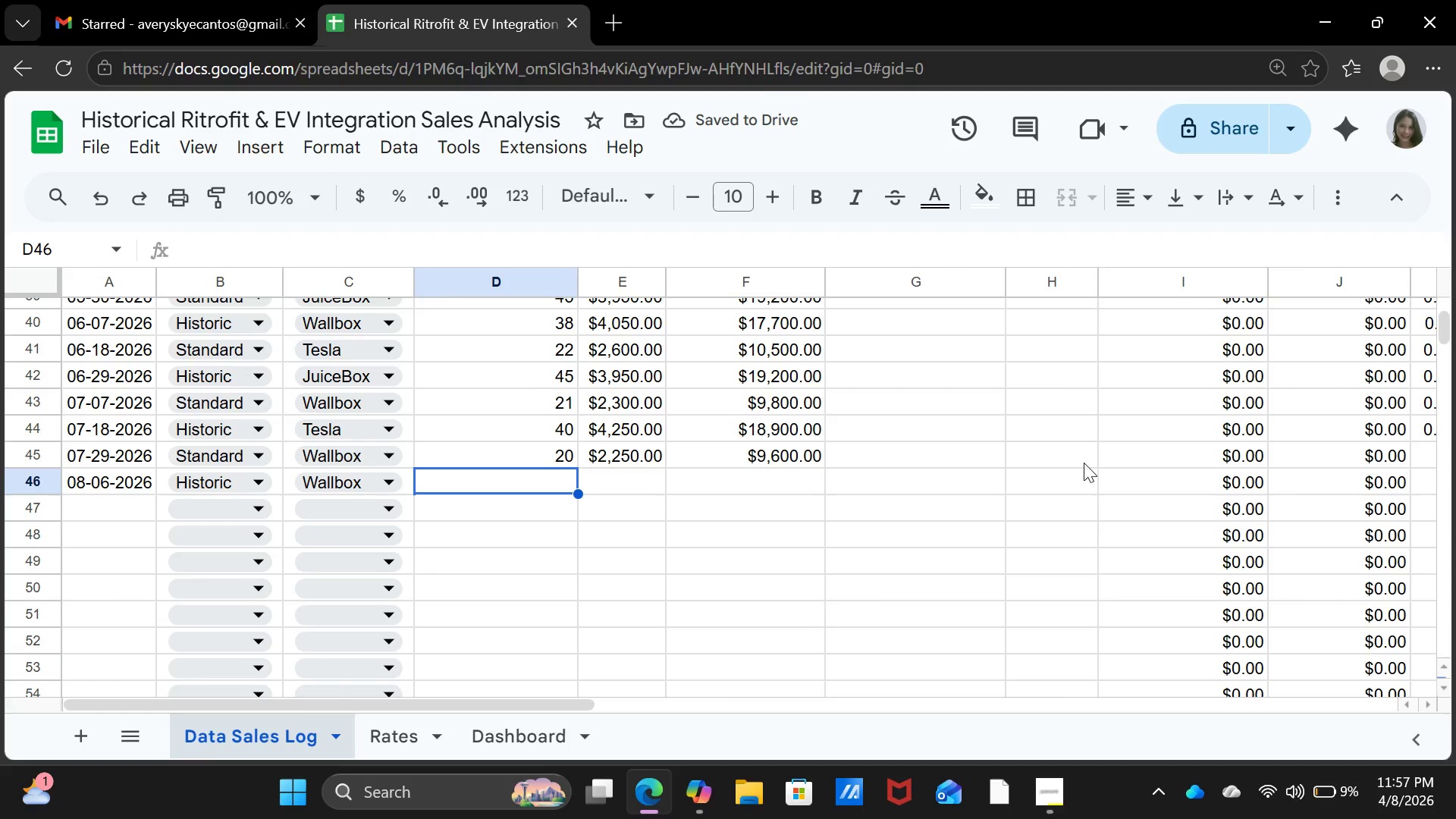 
type(36)
 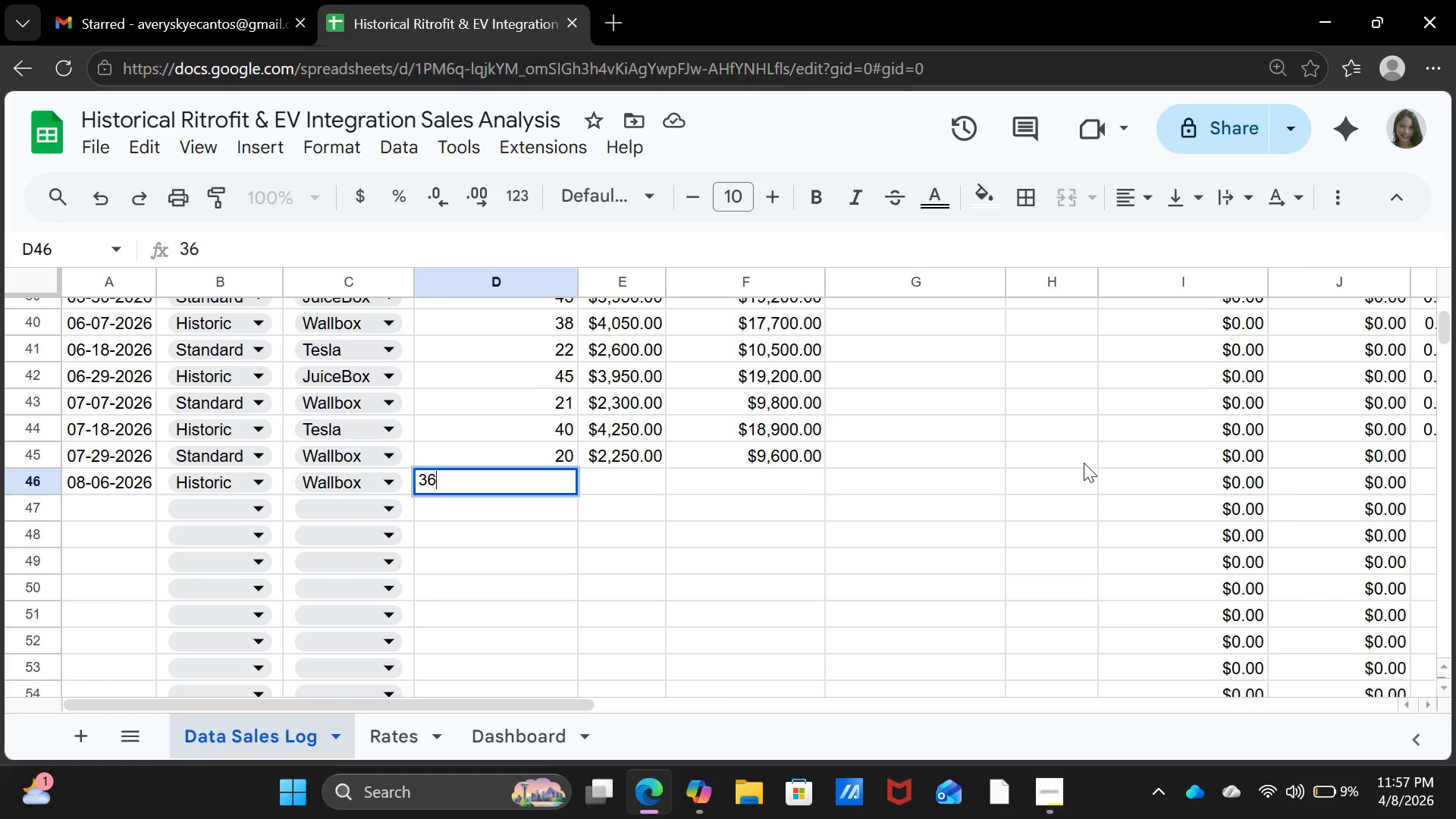 
key(ArrowRight)
 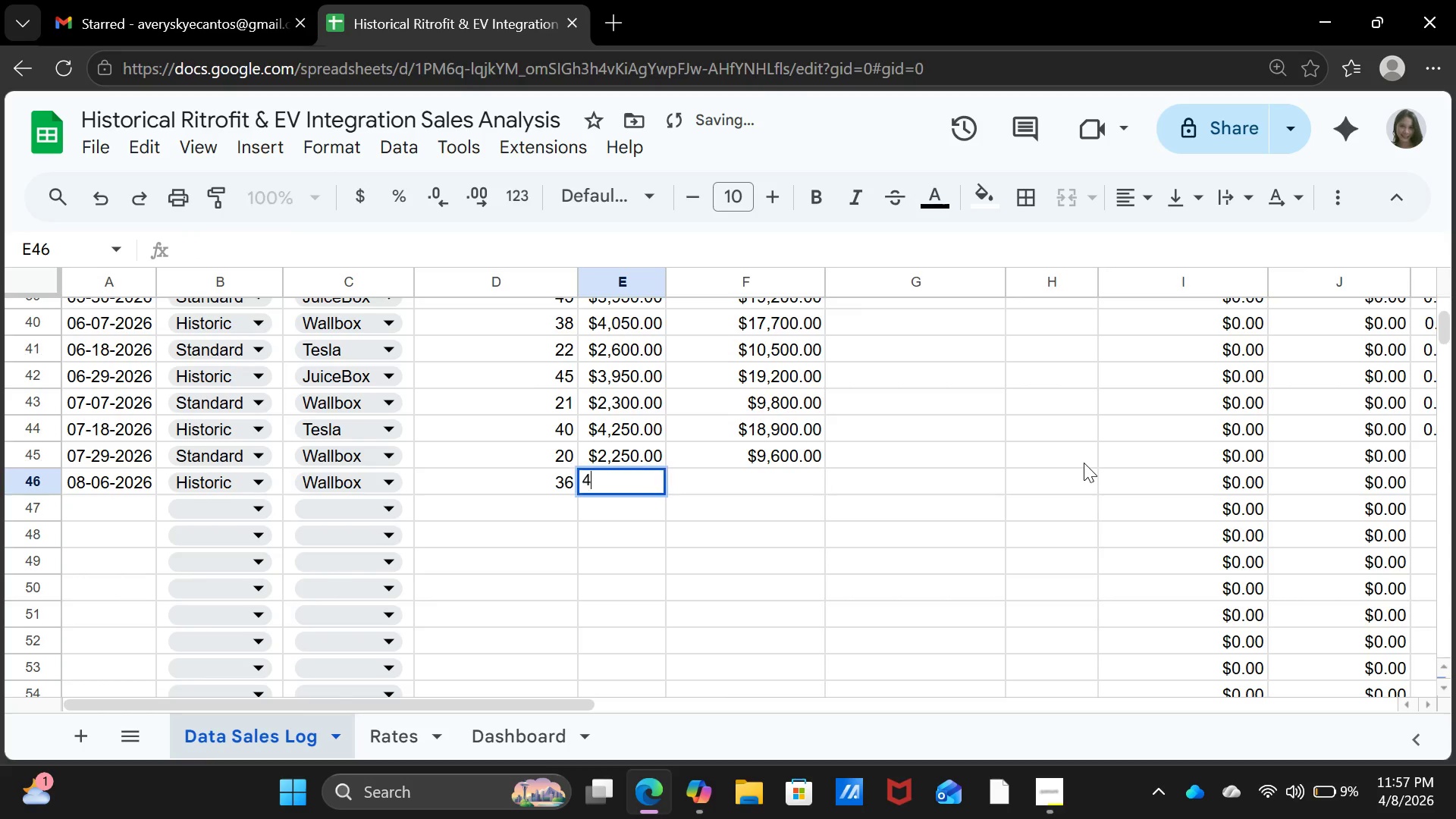 
type(4000)
 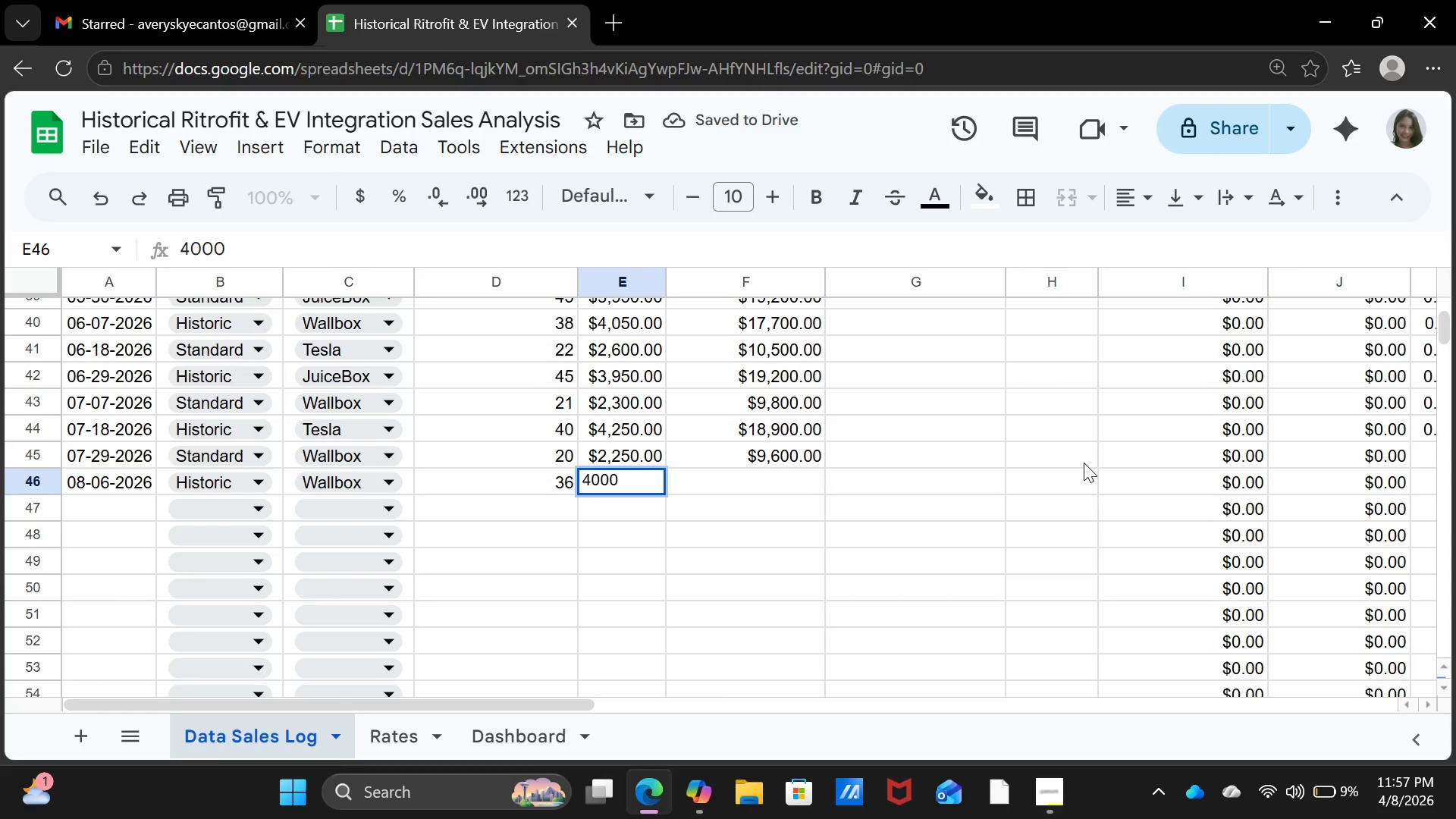 
key(ArrowRight)
 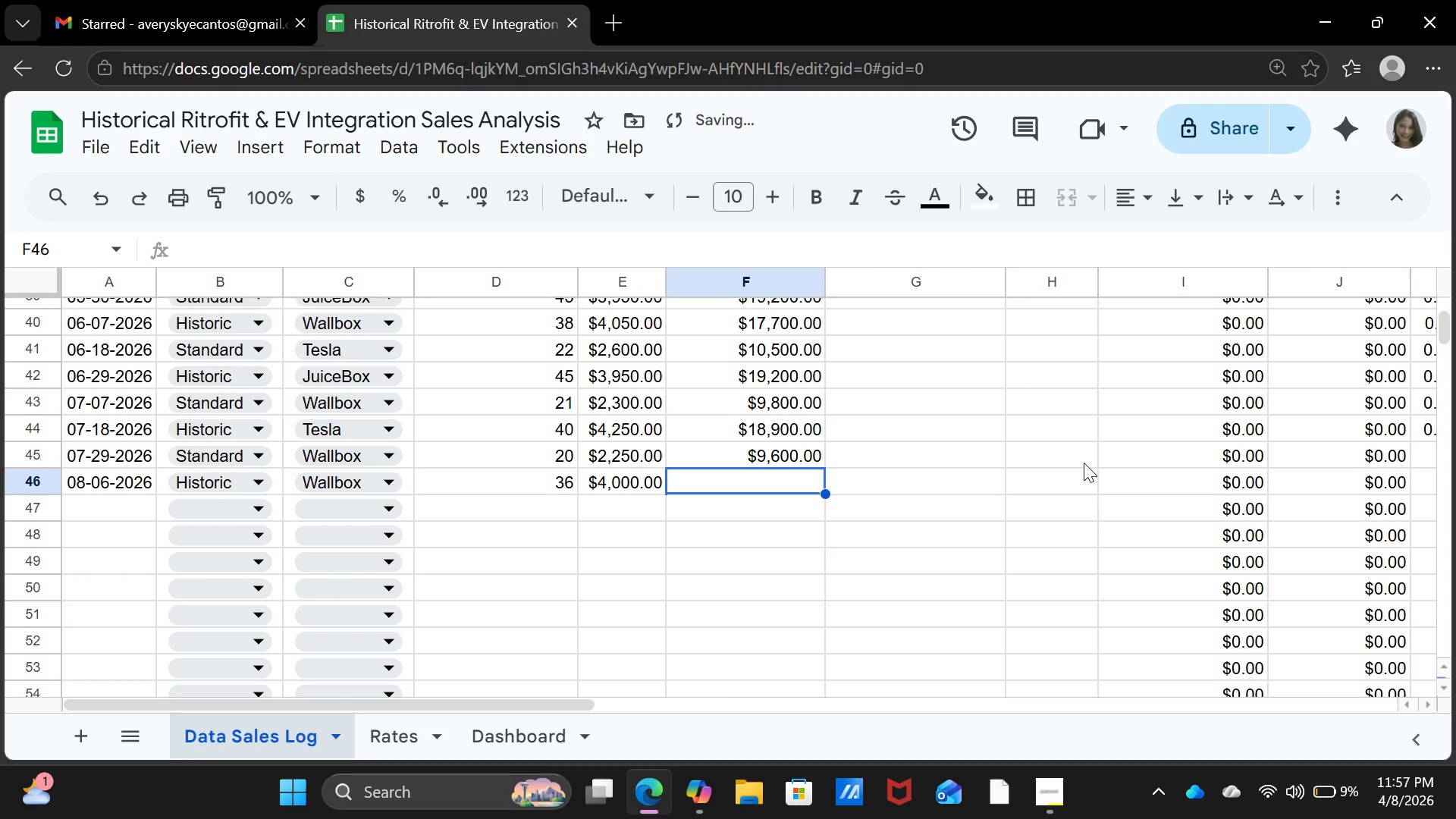 
type(17400)
 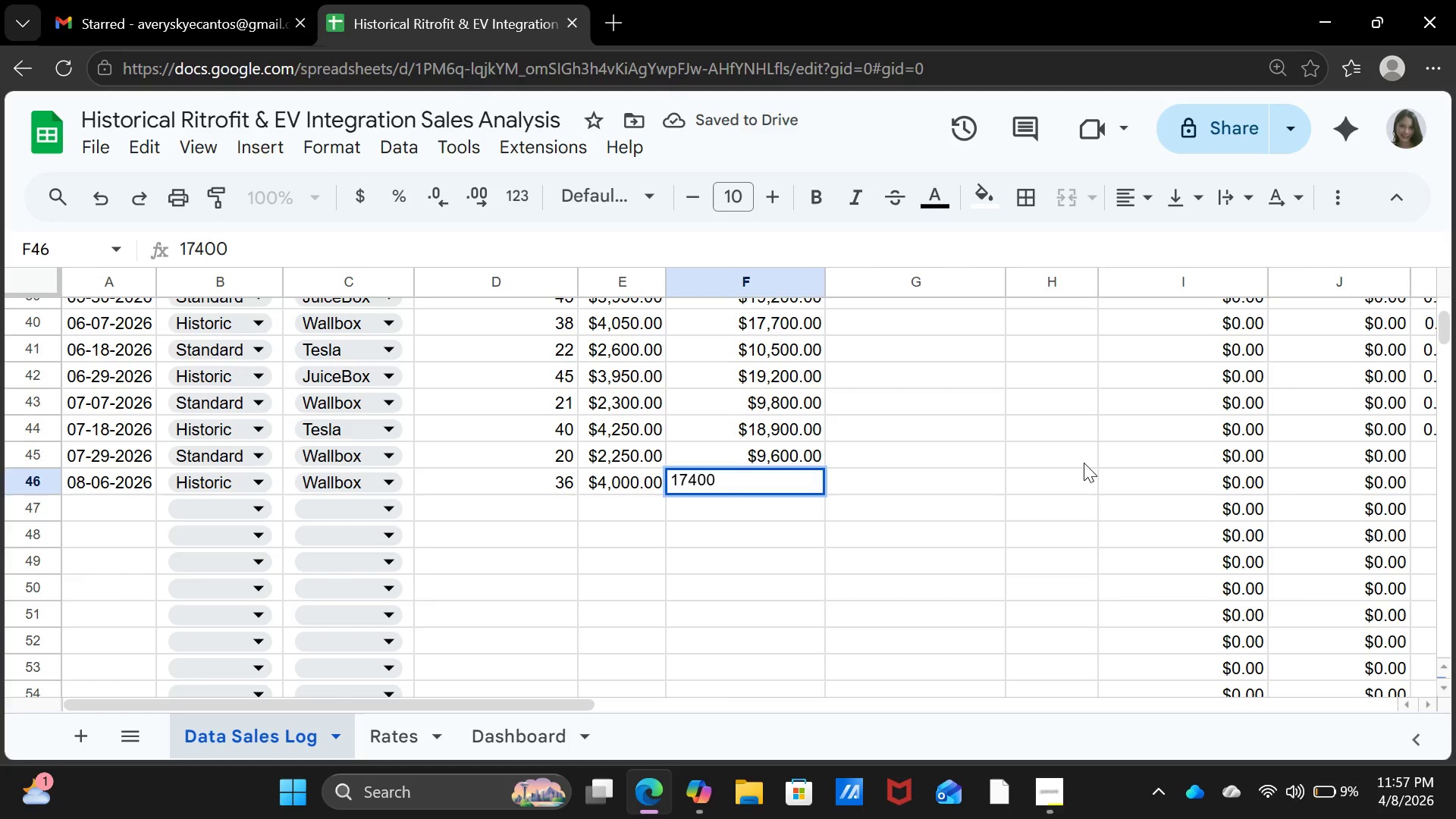 
key(ArrowDown)
 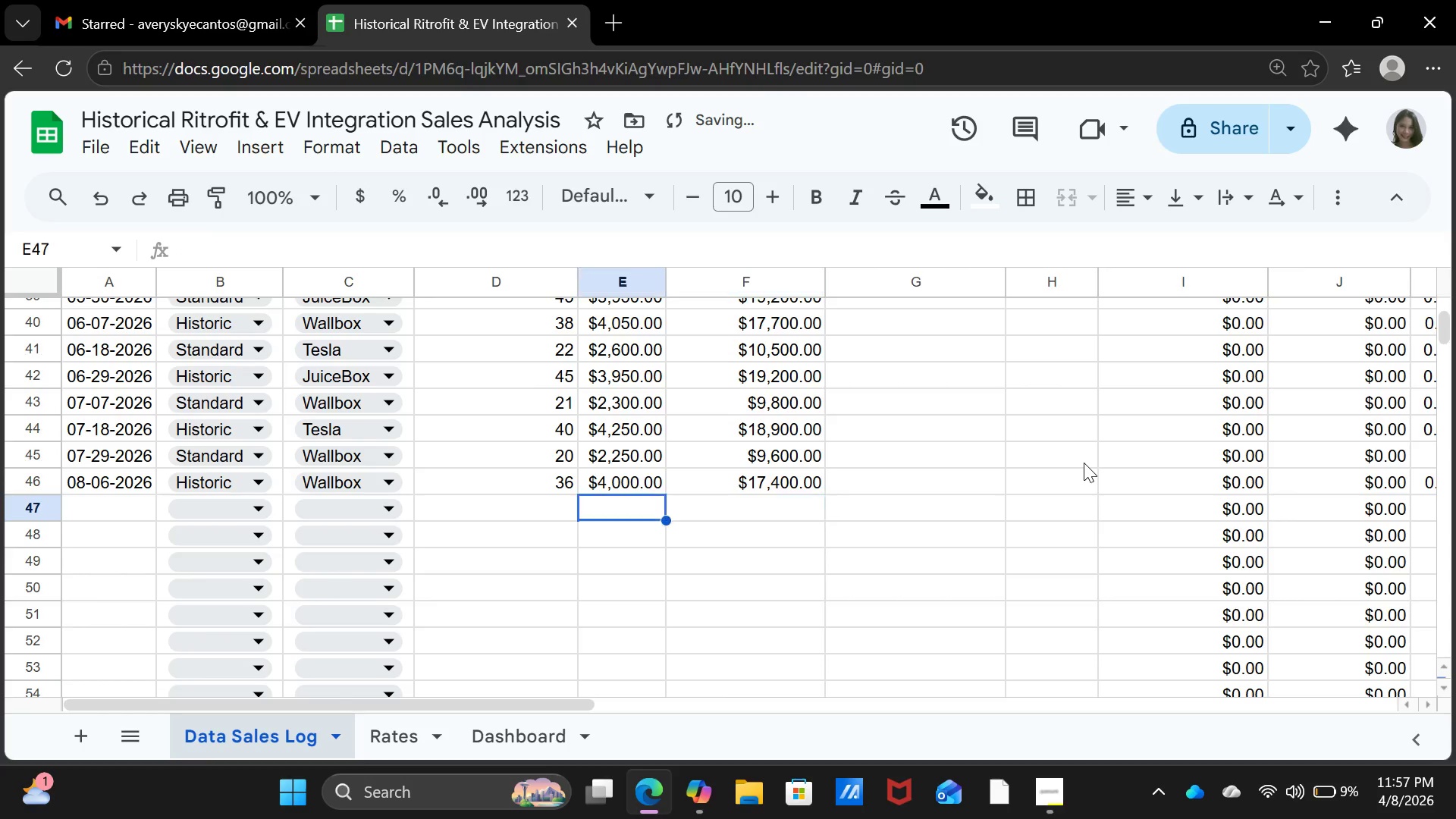 
key(ArrowLeft)
 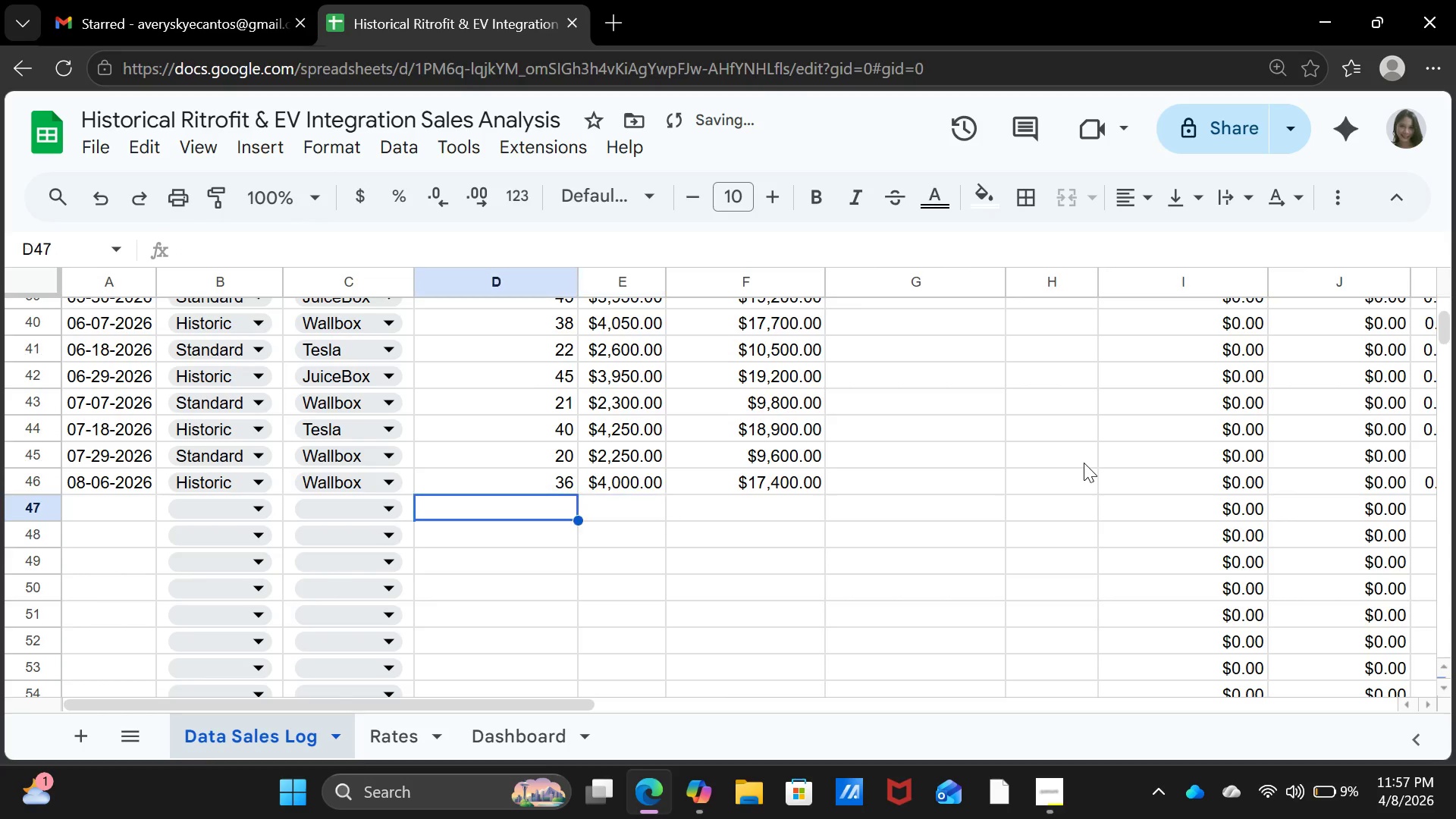 
key(ArrowLeft)
 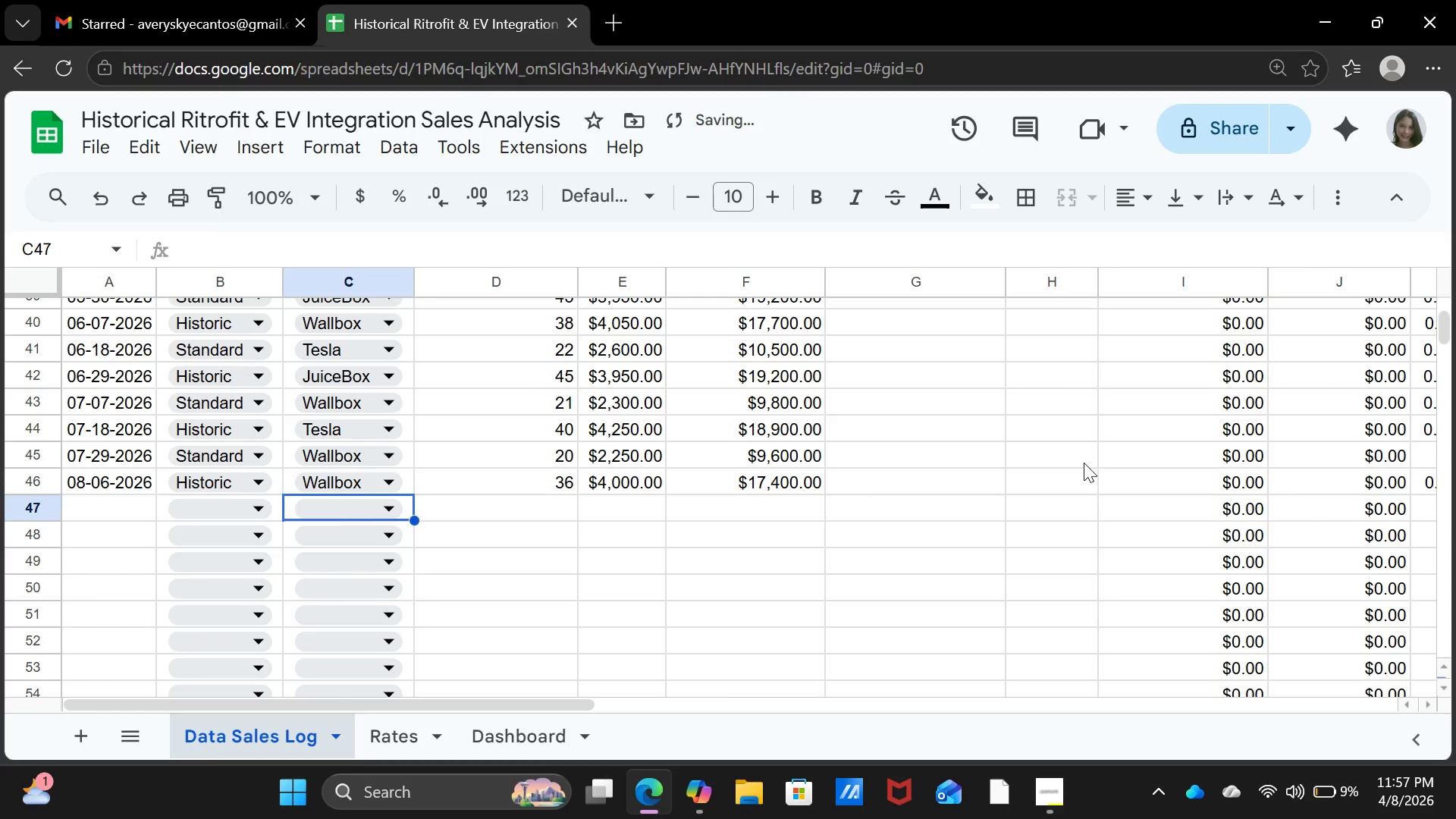 
key(ArrowLeft)
 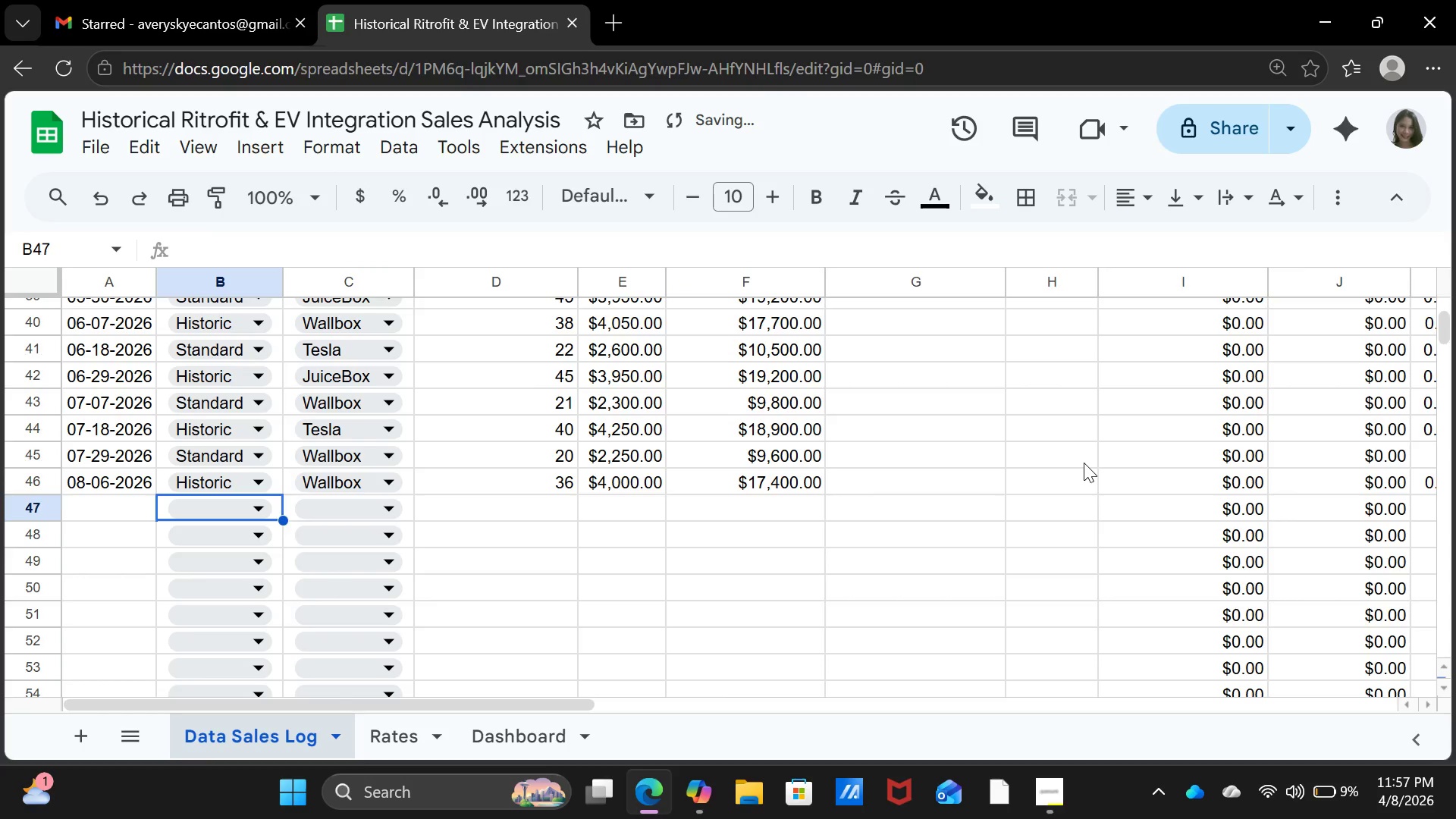 
key(ArrowLeft)
 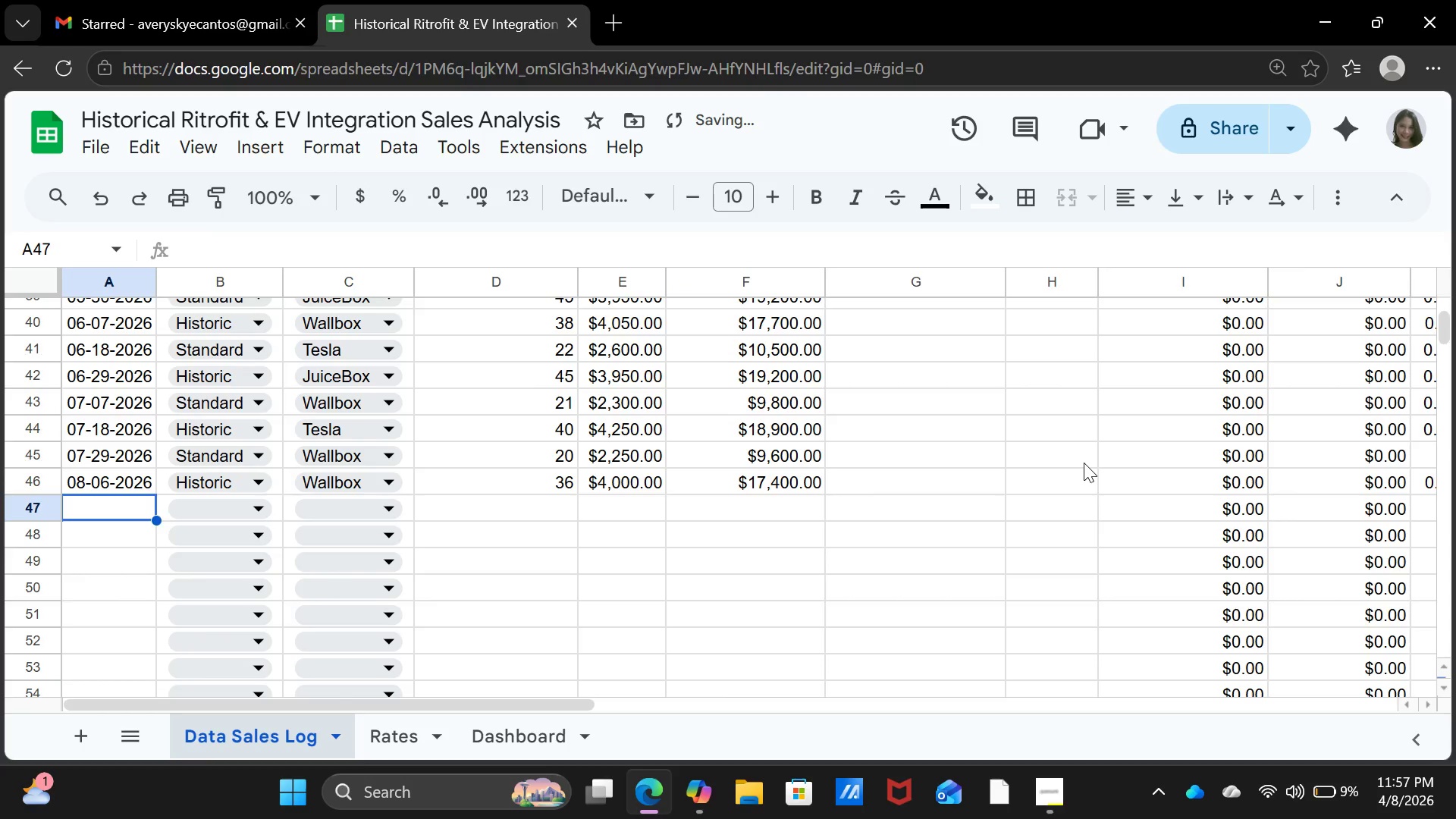 
key(ArrowLeft)
 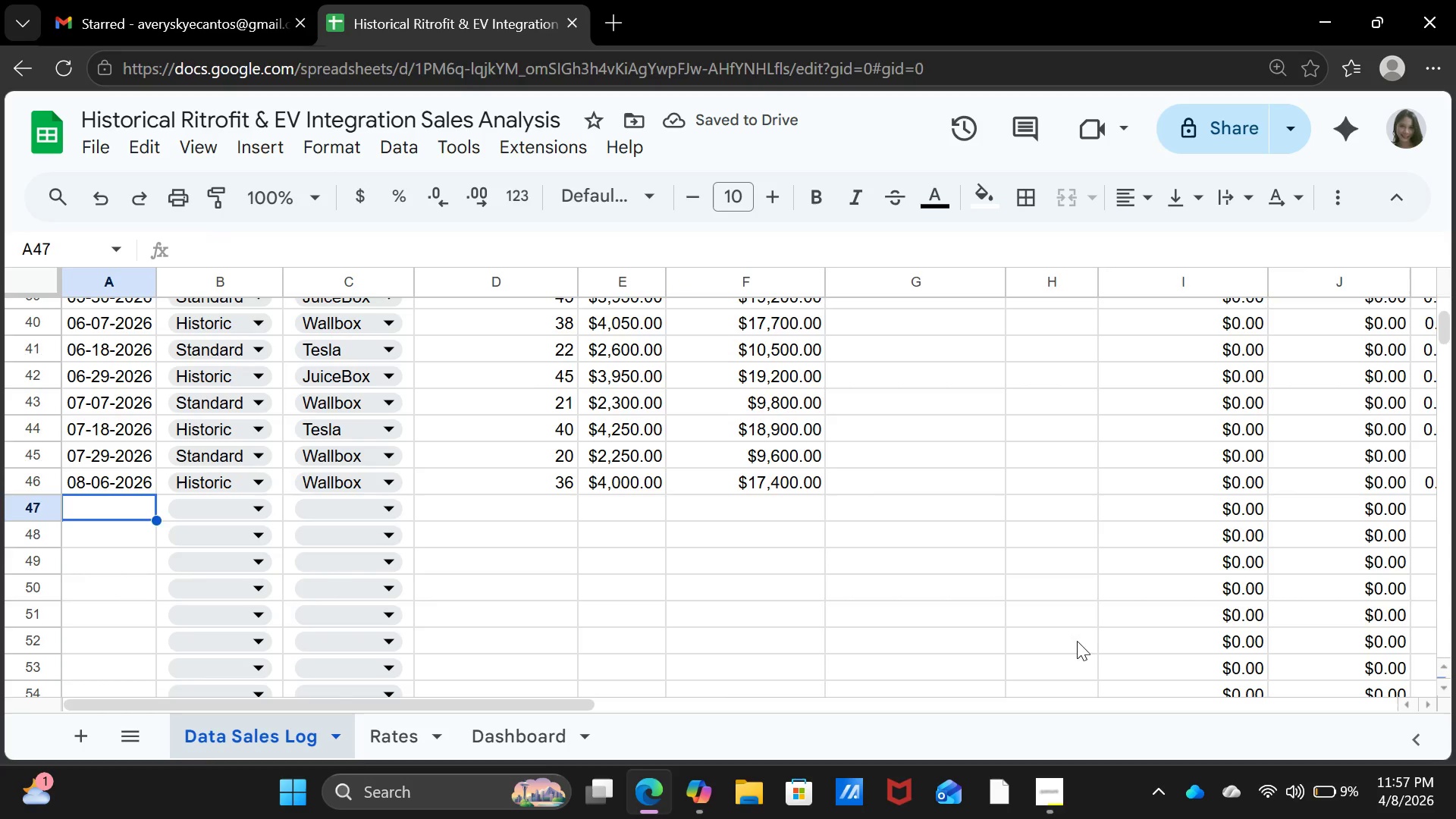 
scroll: coordinate [502, 504], scroll_direction: down, amount: 1.0
 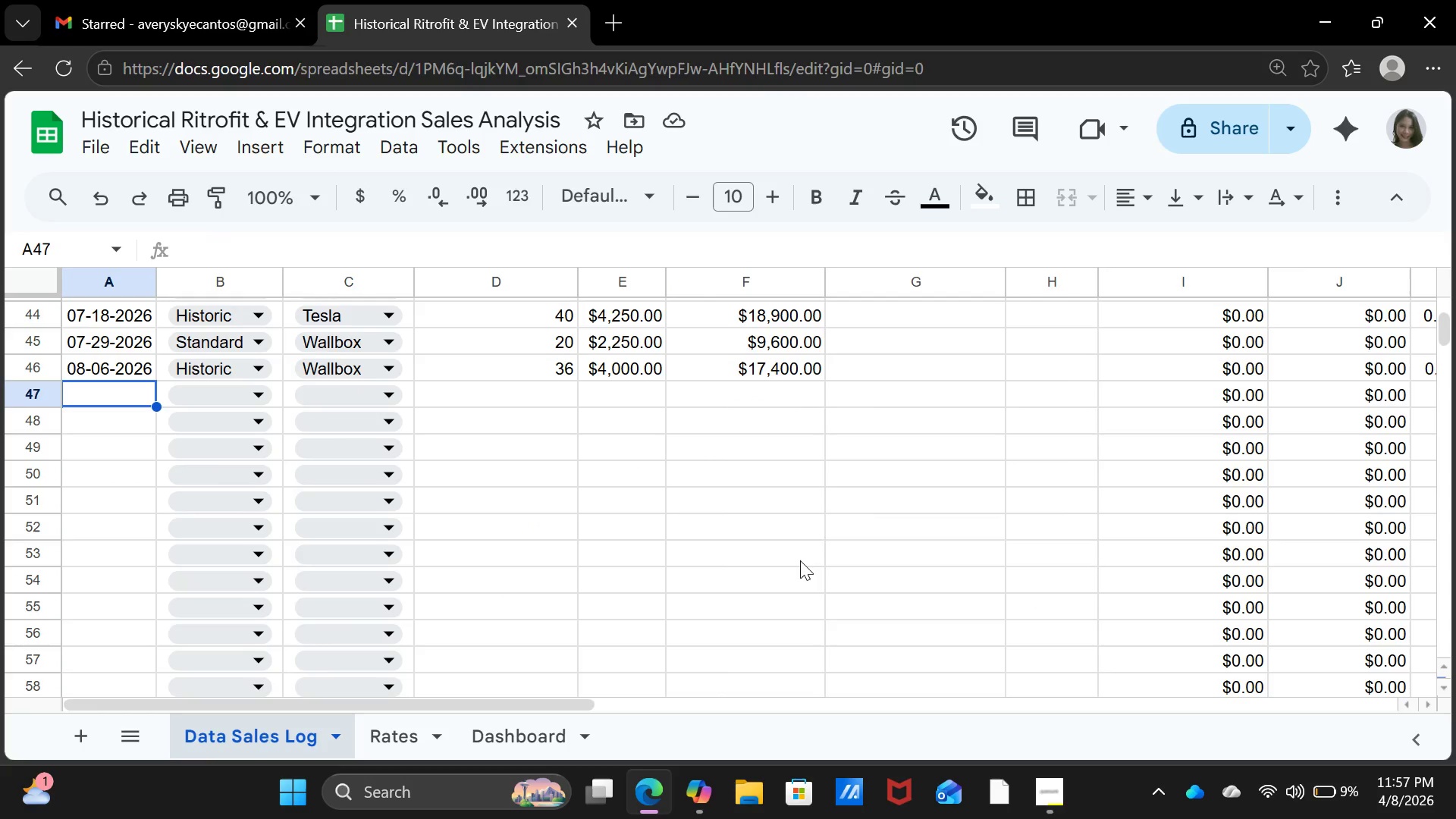 
type(08-17-2026)
 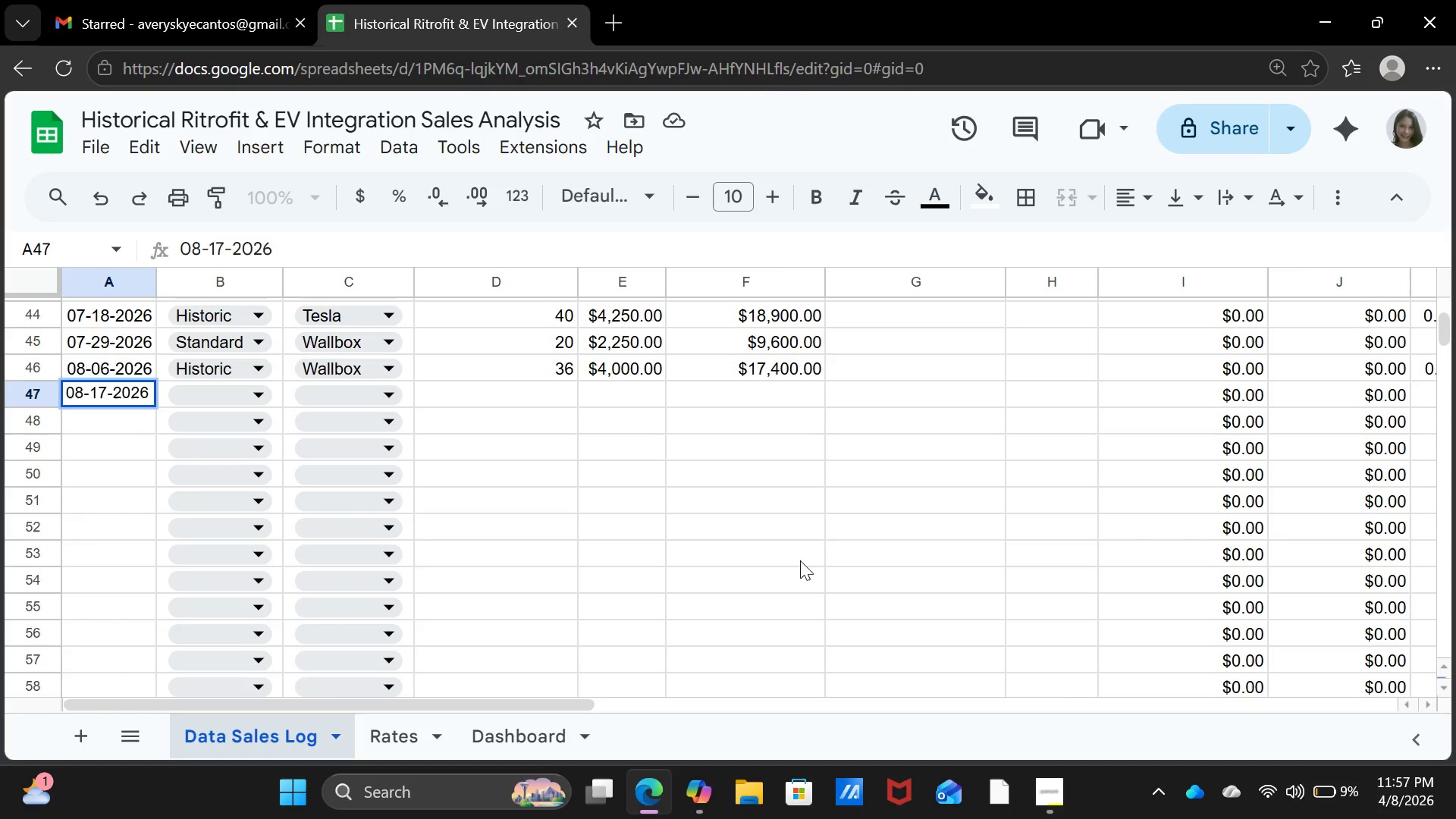 
key(ArrowDown)
 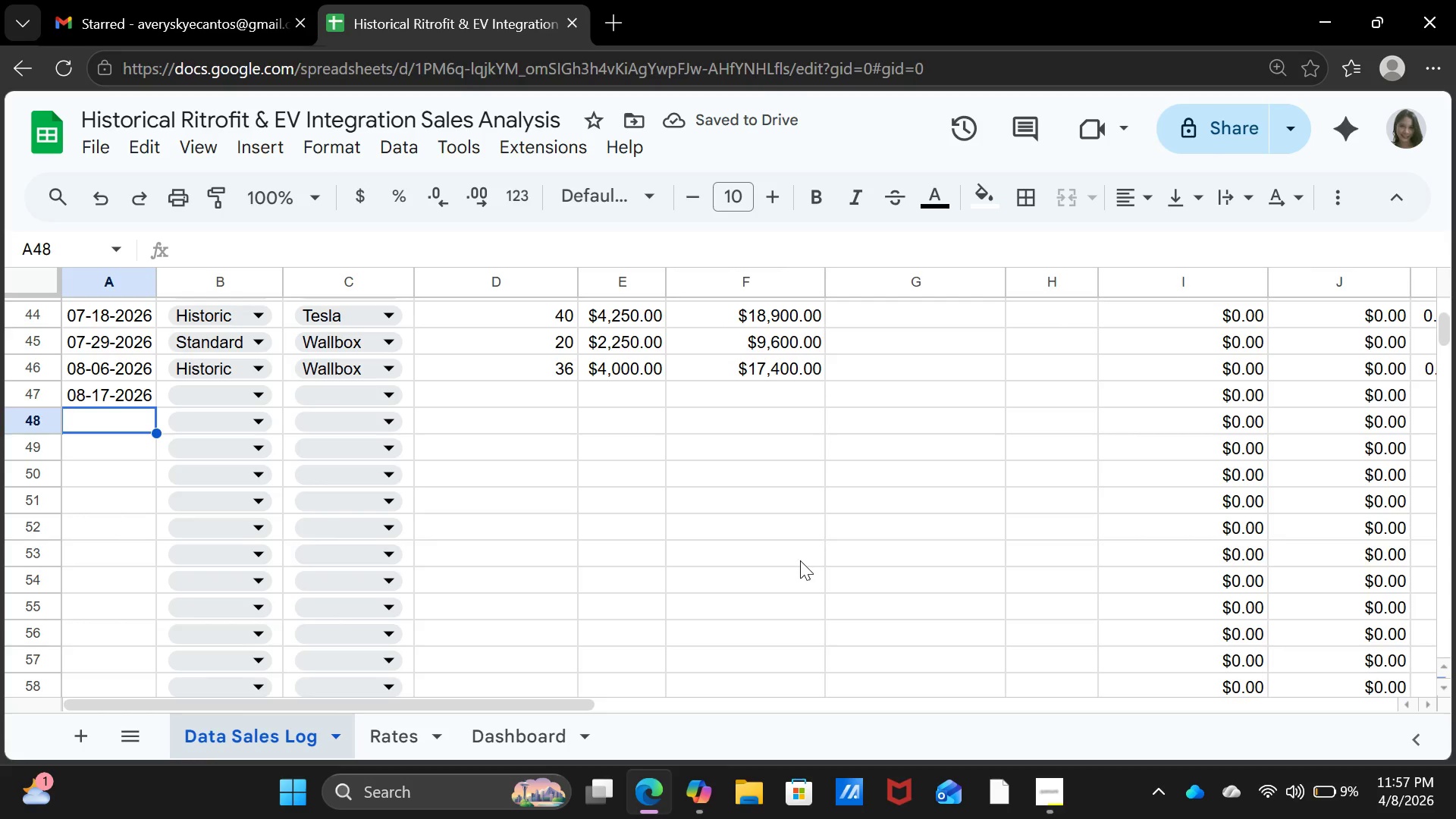 
type(08-28-2026)
 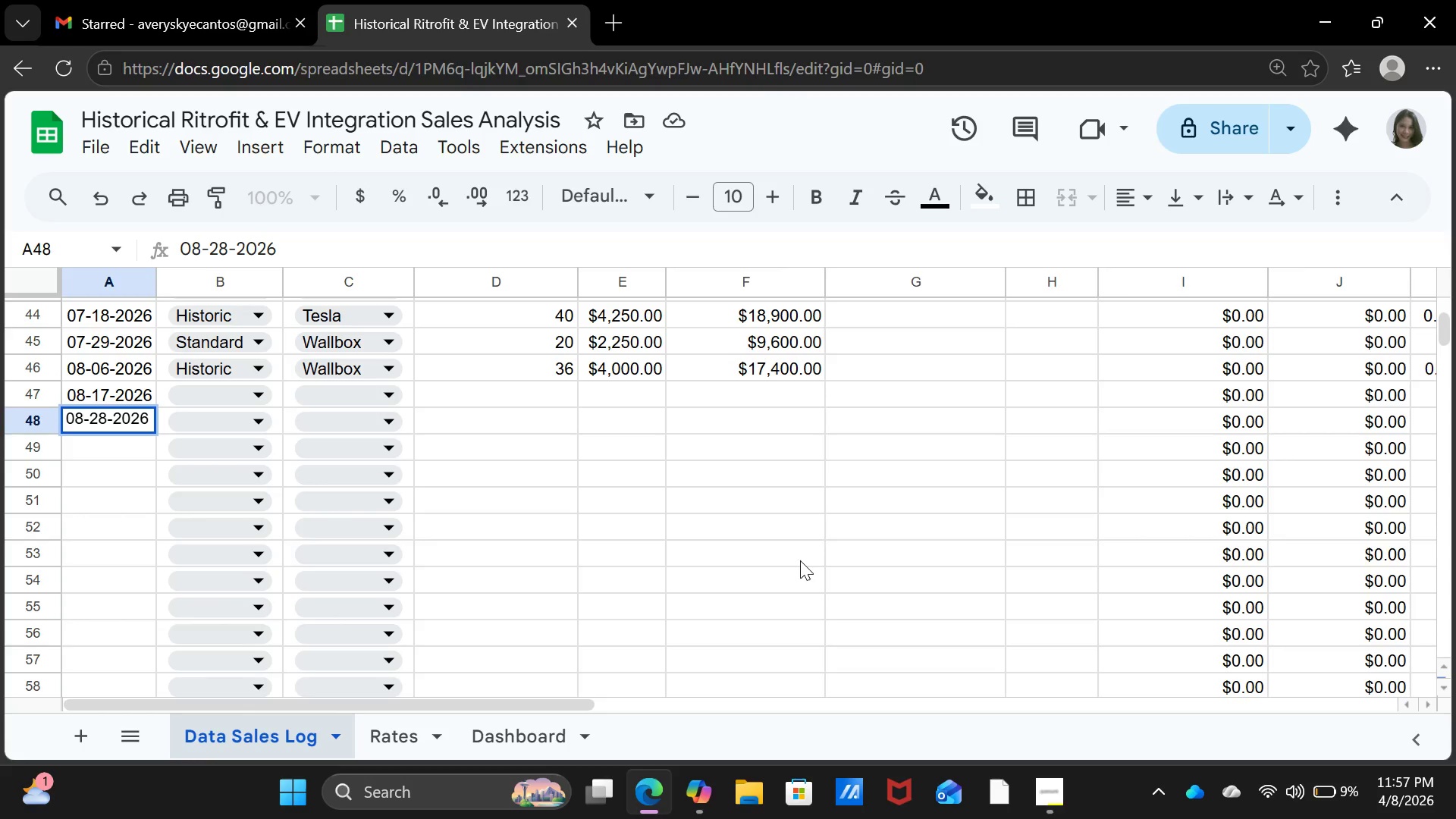 
key(Enter)
 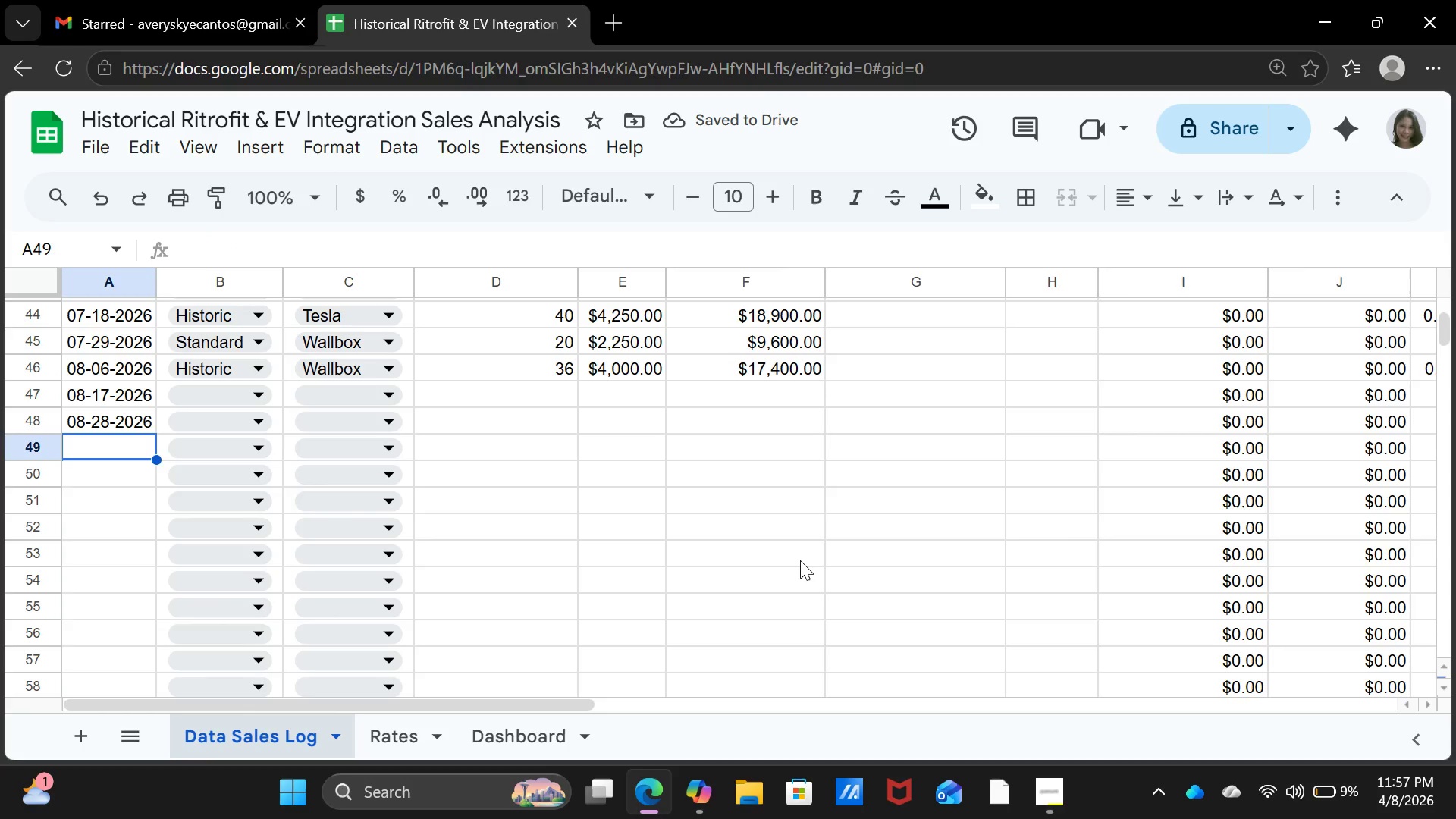 
type(08-05)
key(Backspace)
key(Backspace)
key(Backspace)
key(Backspace)
type(9-05-29)
key(Backspace)
type(026)
 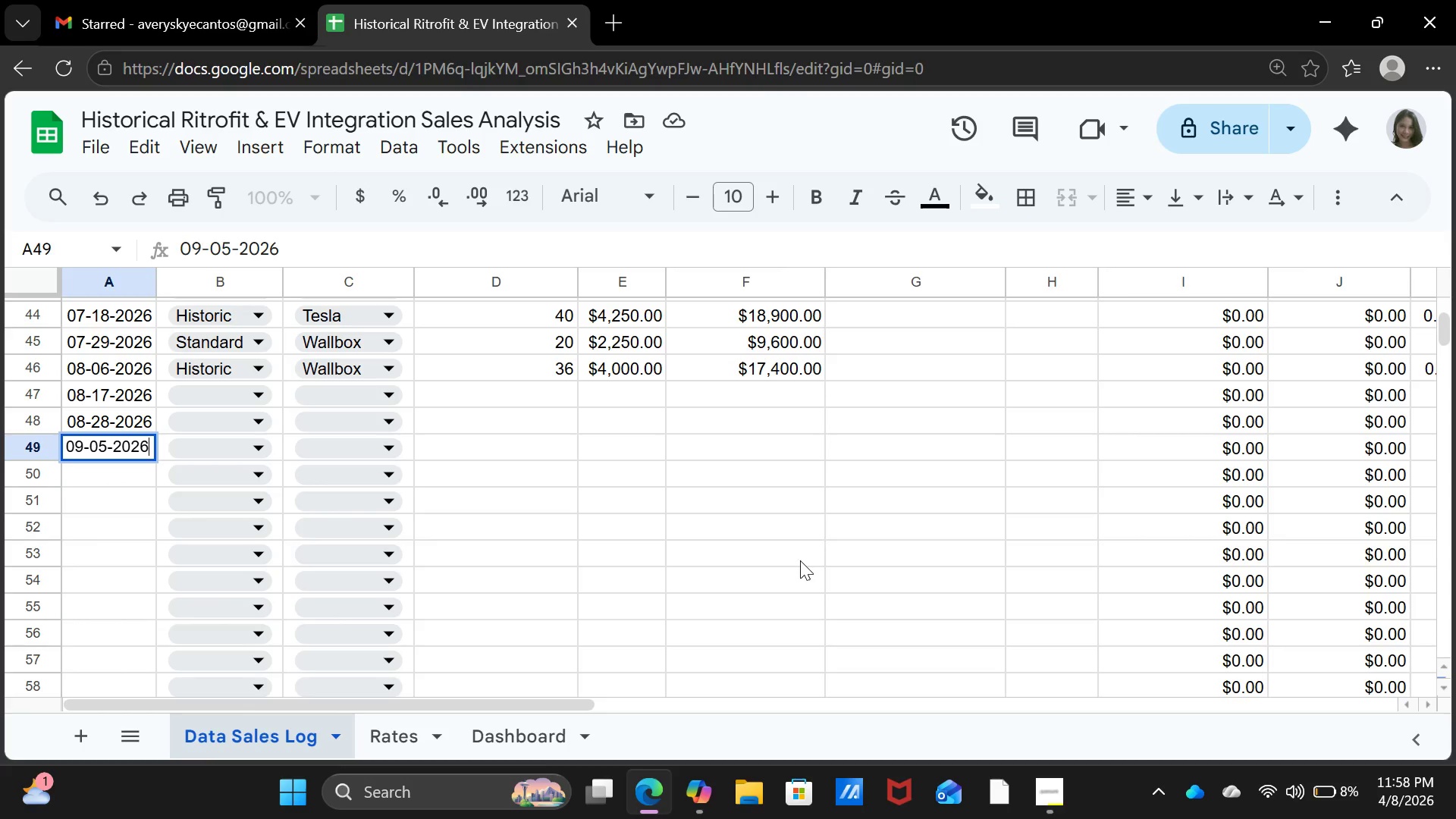 
key(ArrowDown)
 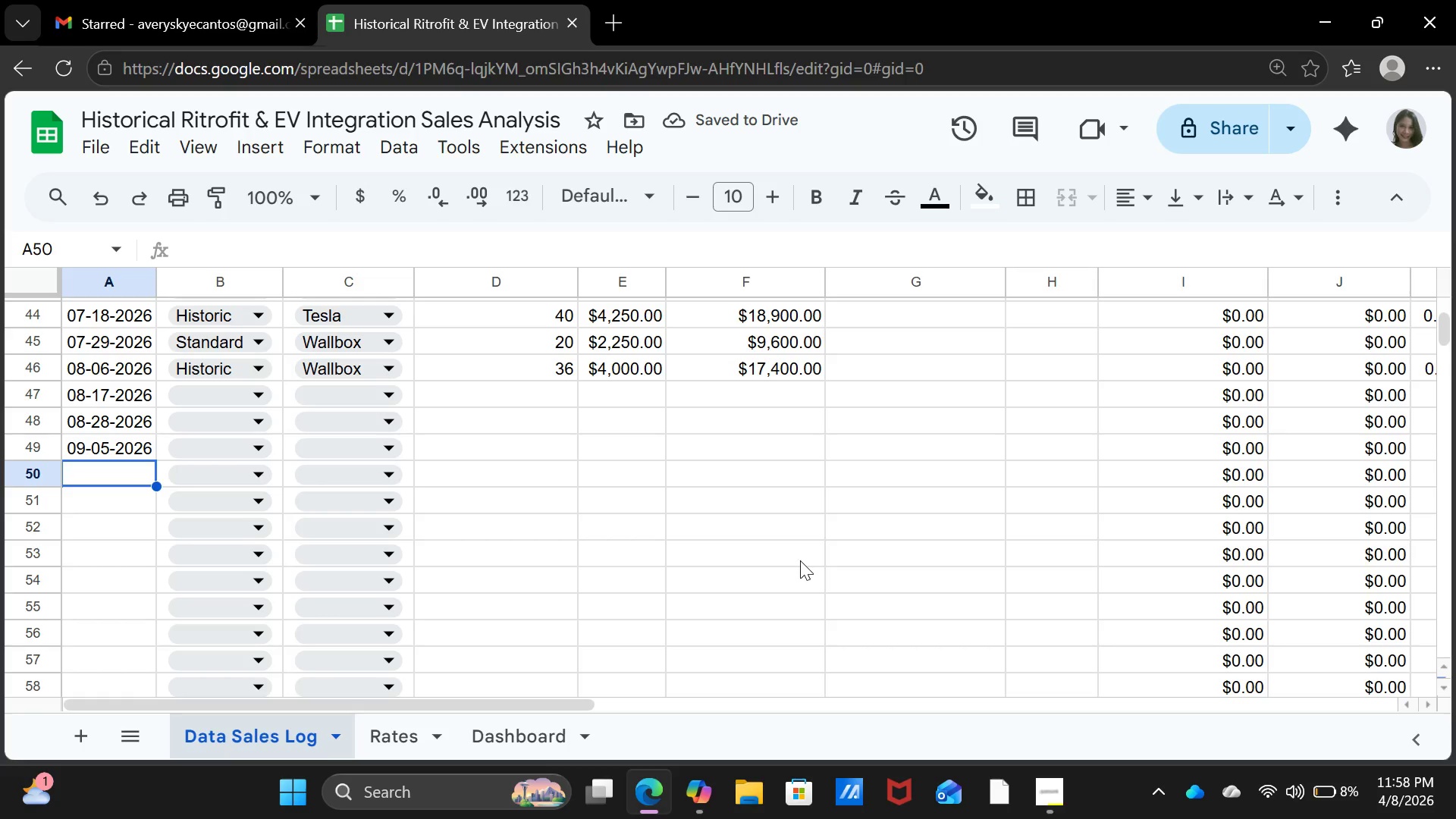 
type(09-16-2026)
 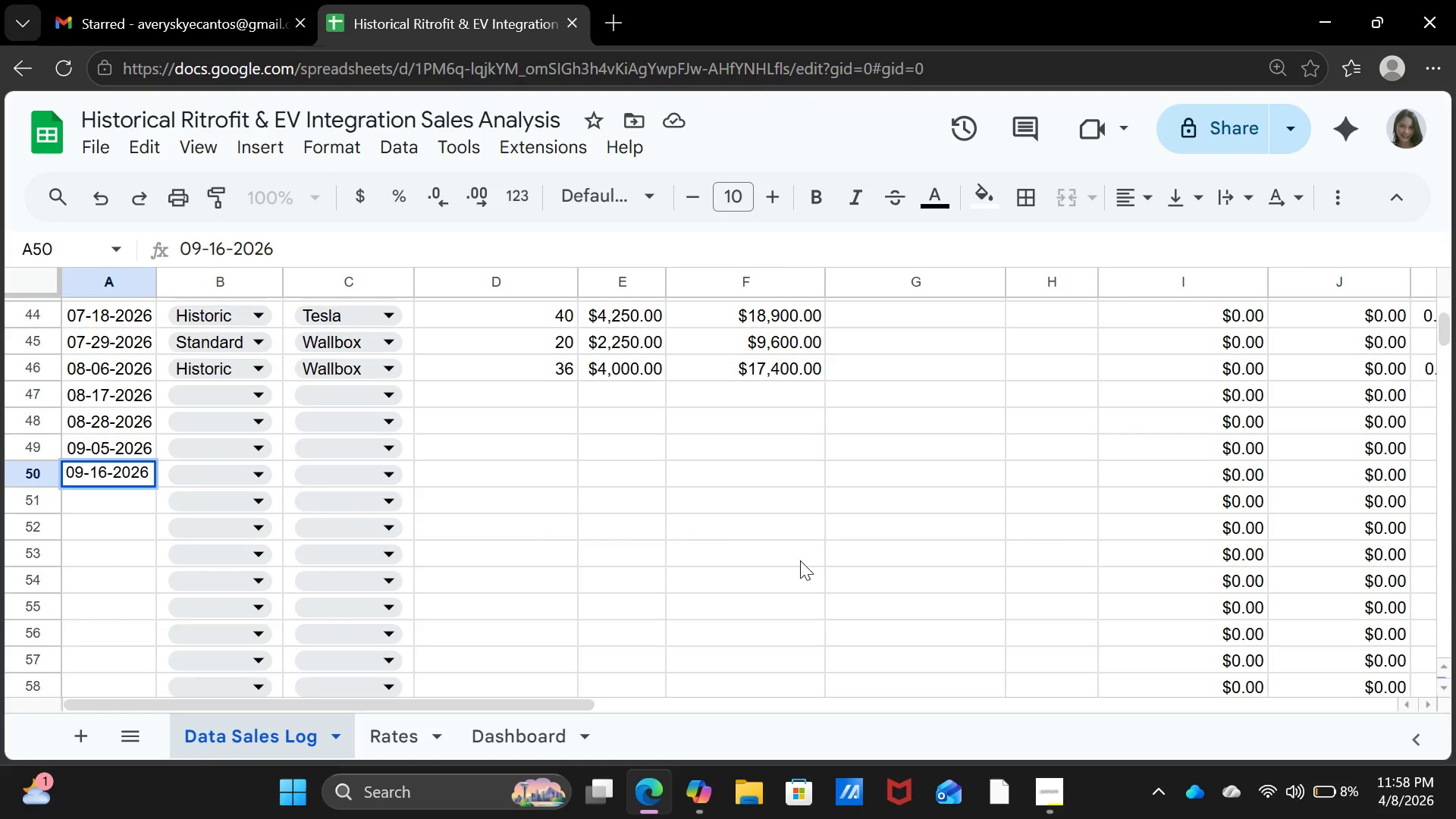 
key(ArrowDown)
 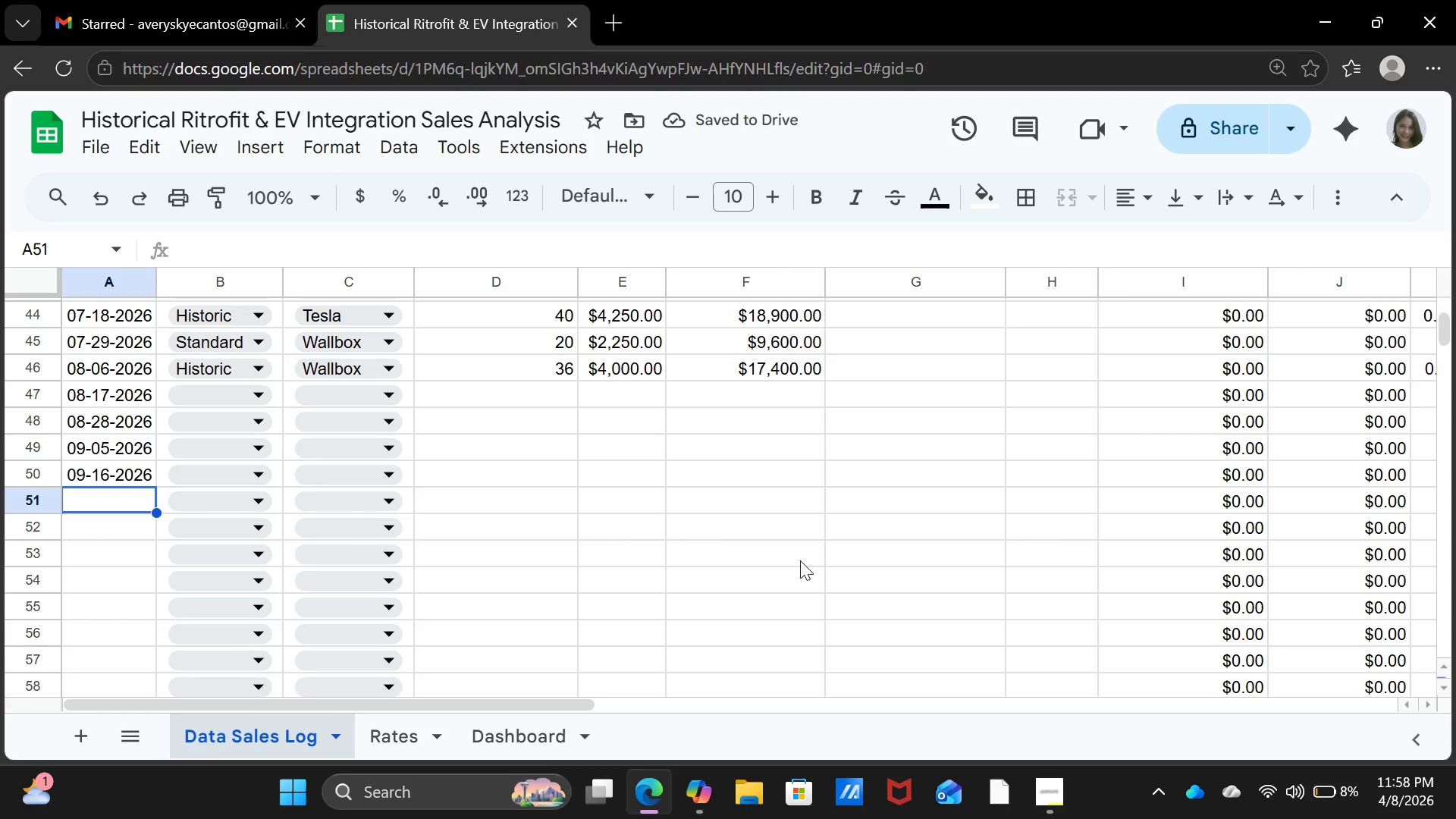 
wait(5.25)
 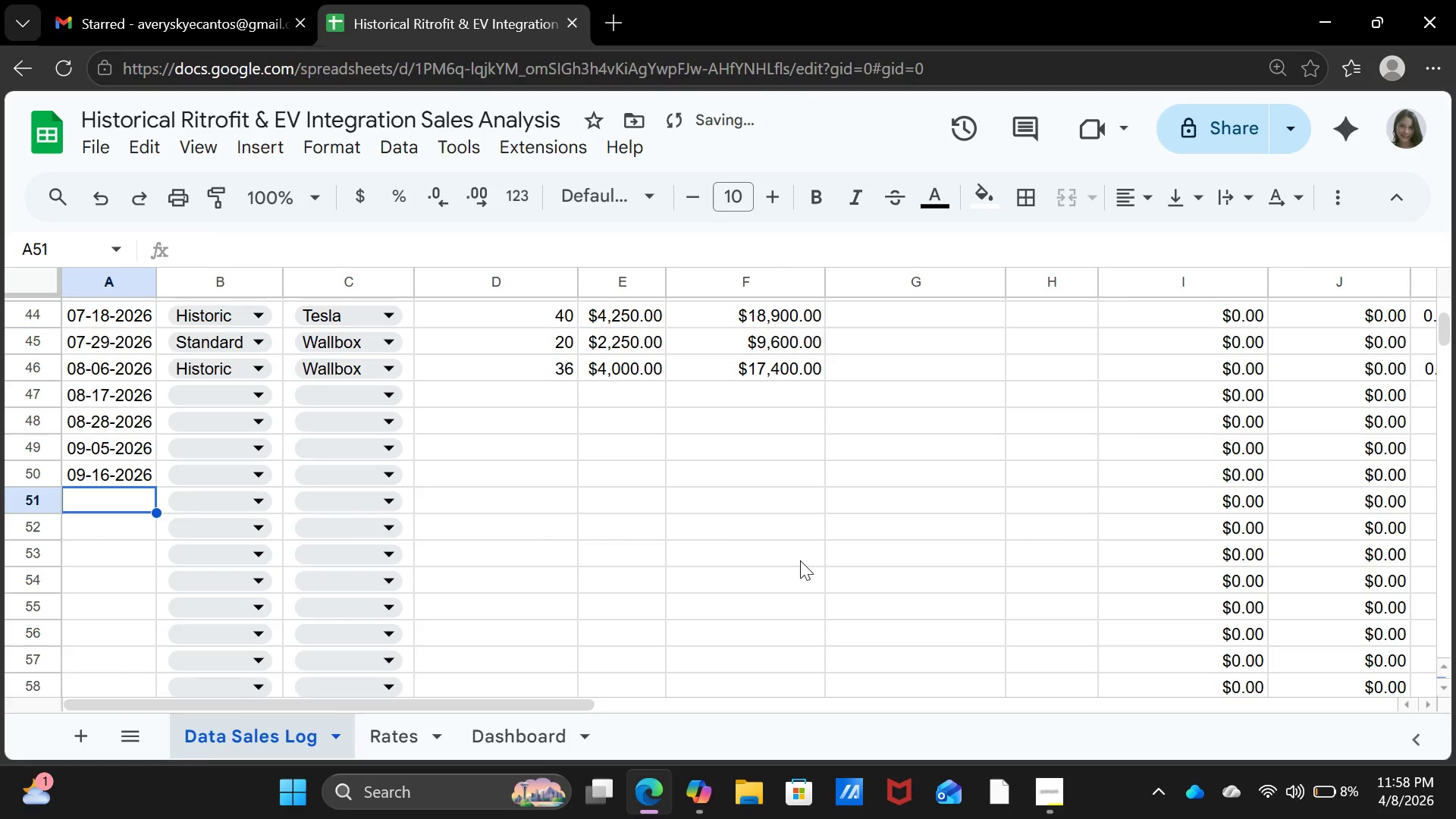 
key(Enter)
 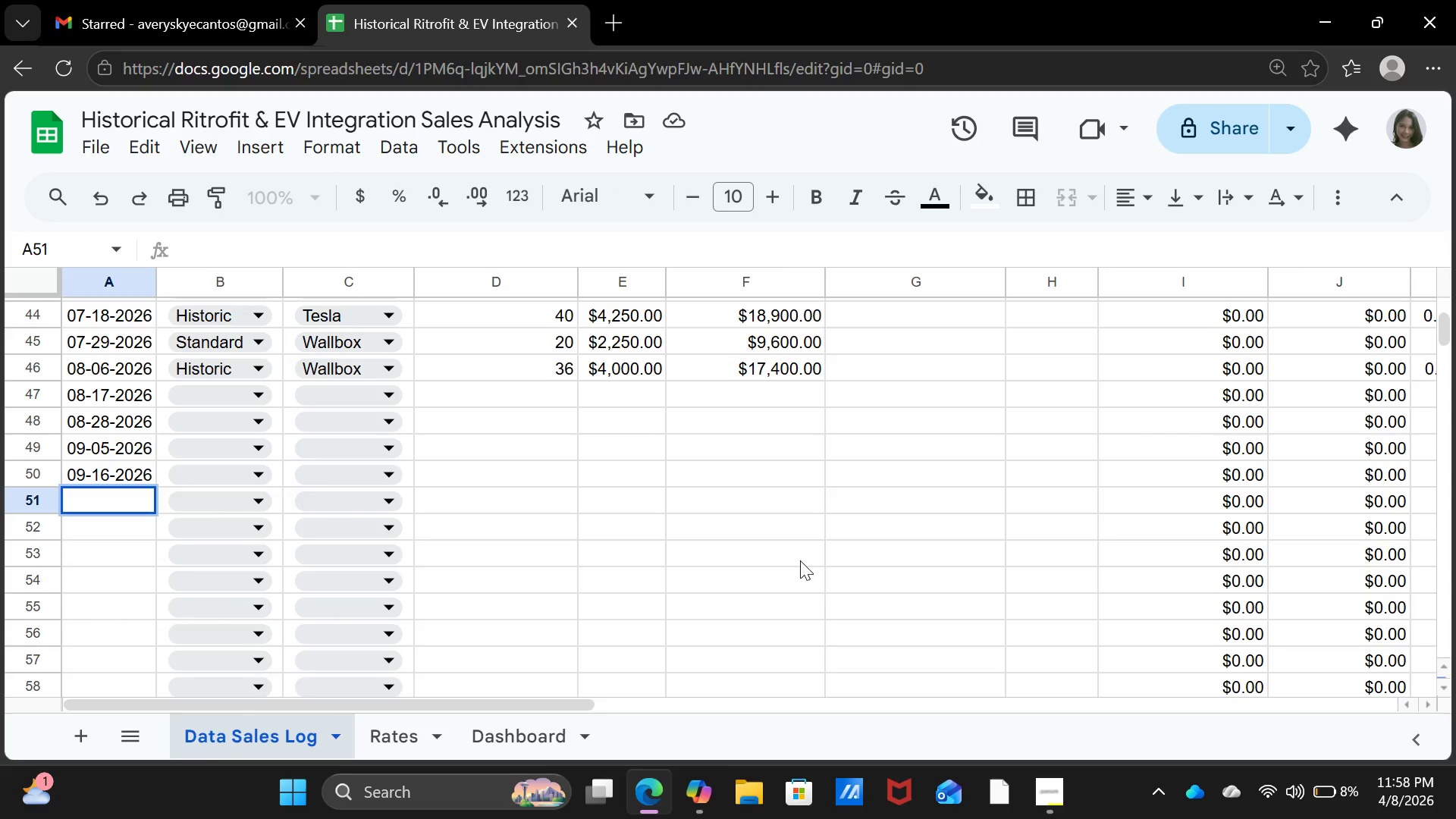 
key(ArrowUp)
 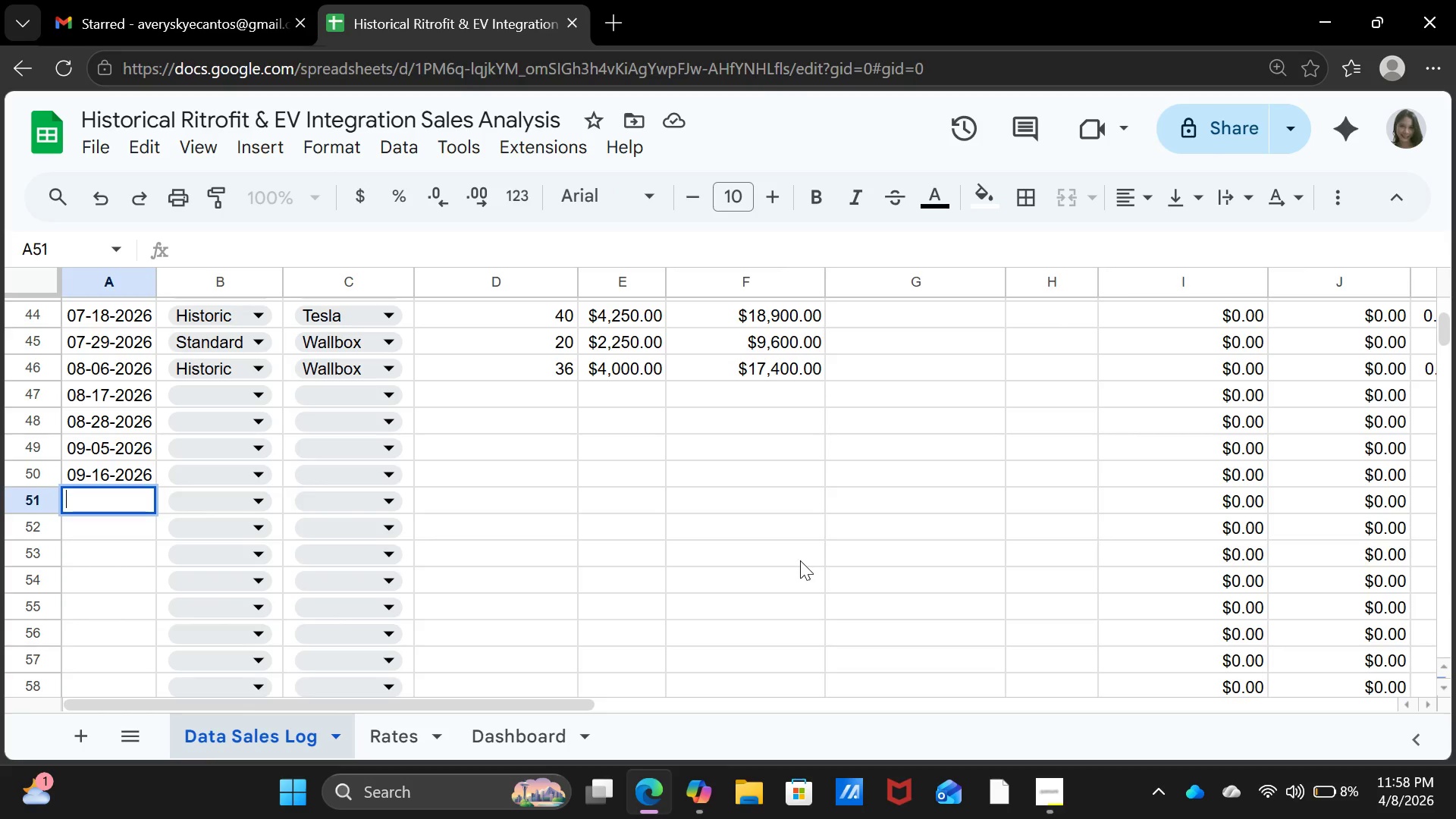 
key(ArrowUp)
 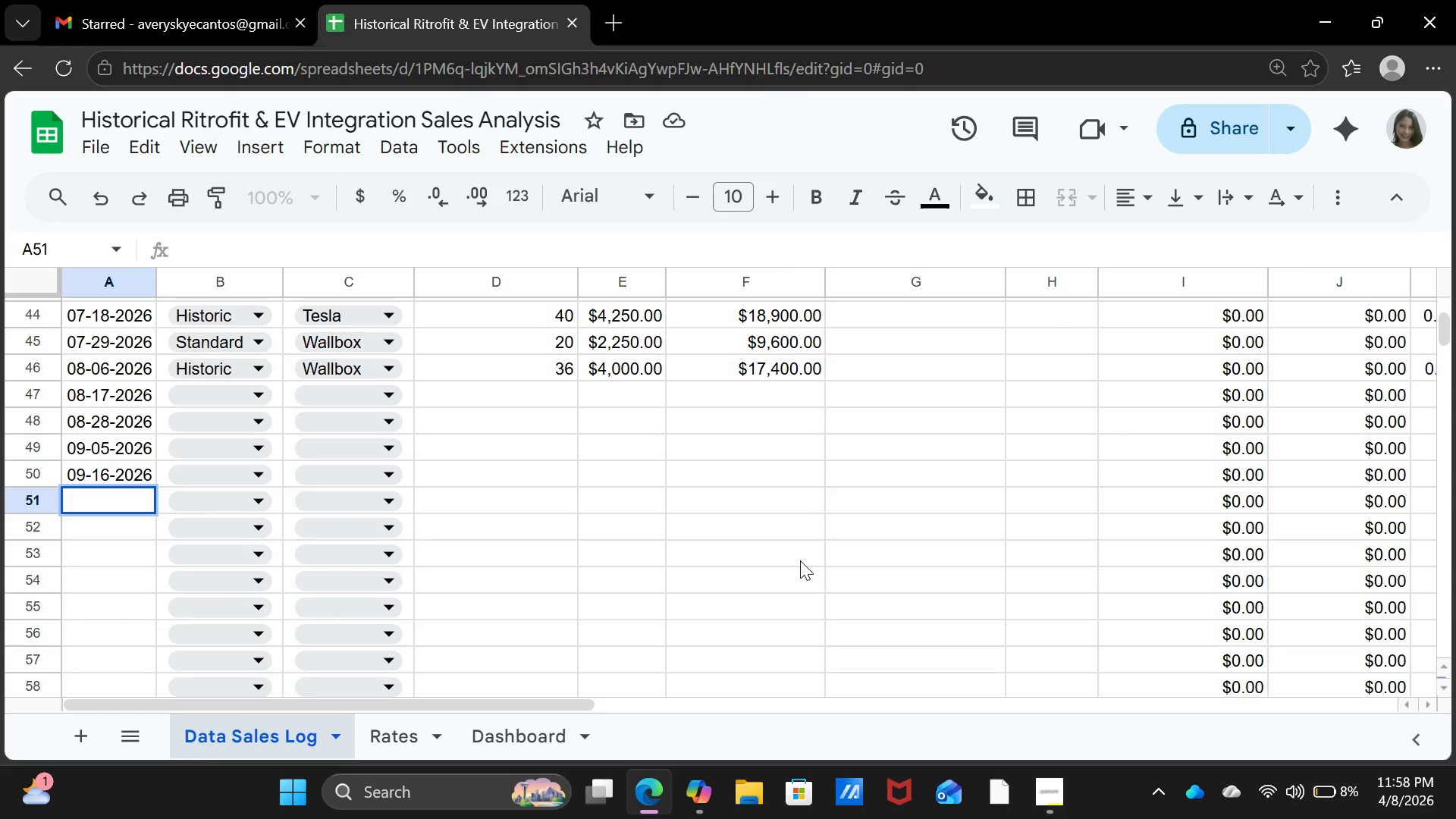 
key(ArrowUp)
 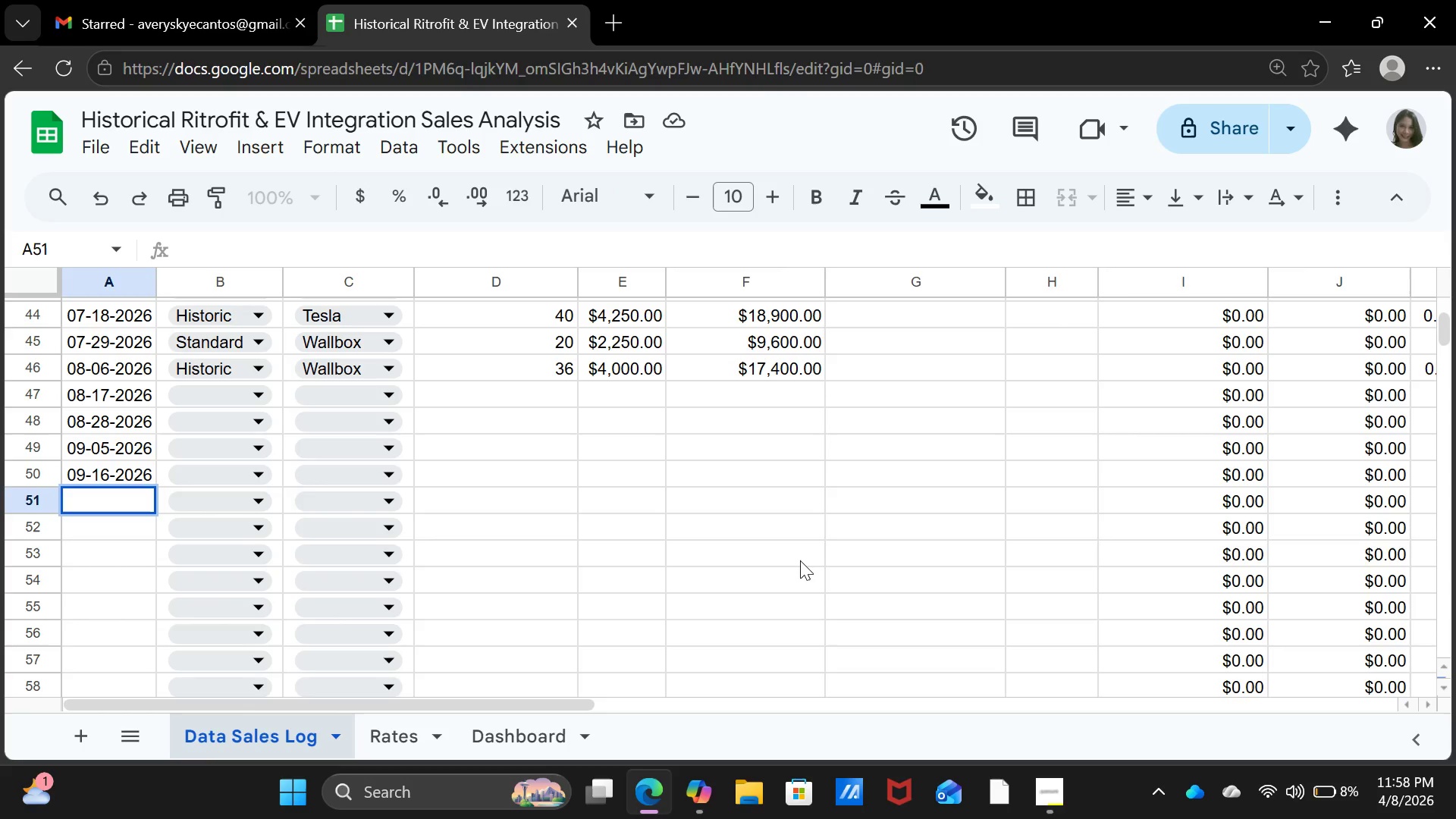 
key(ArrowUp)
 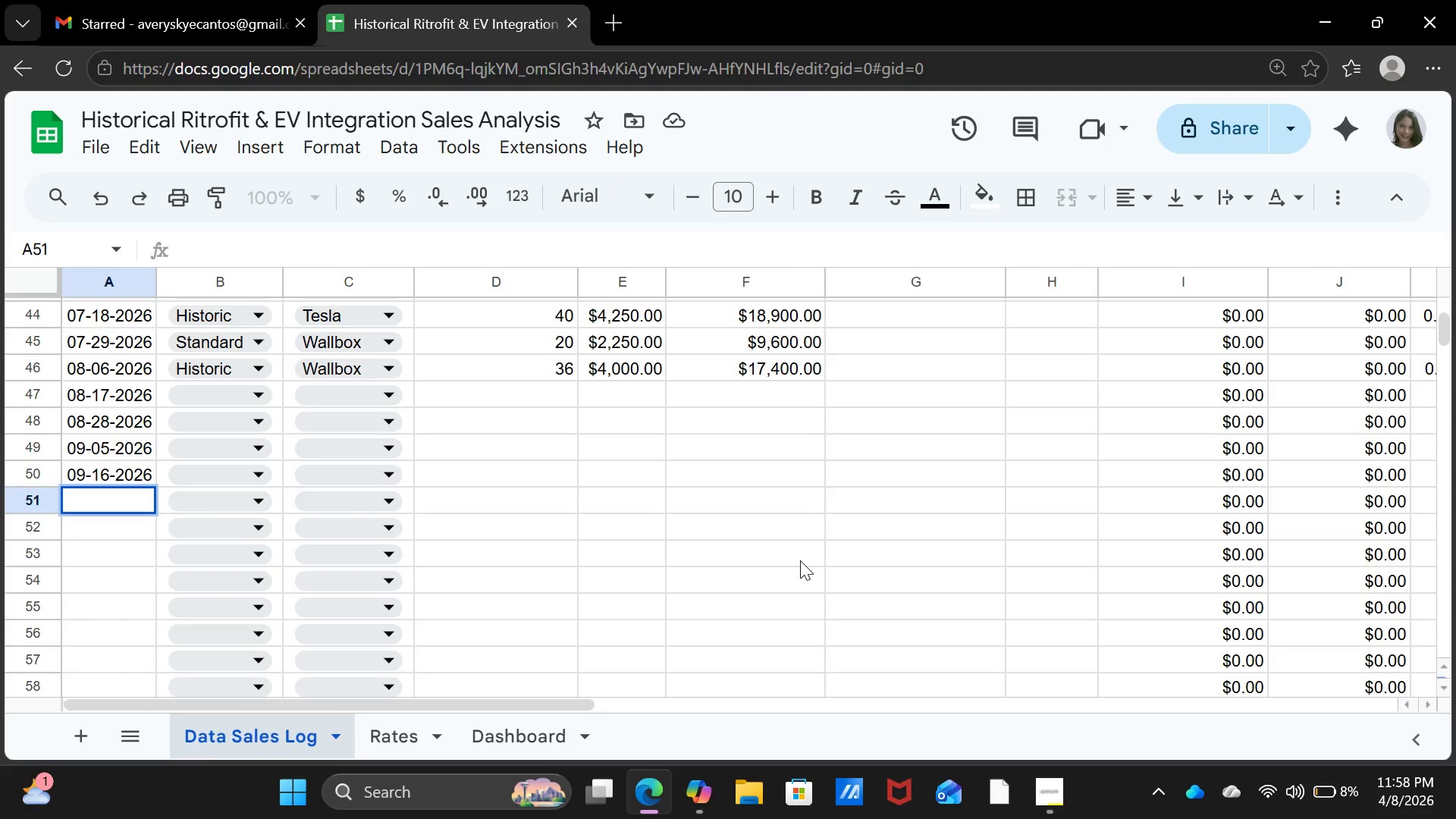 
key(ArrowUp)
 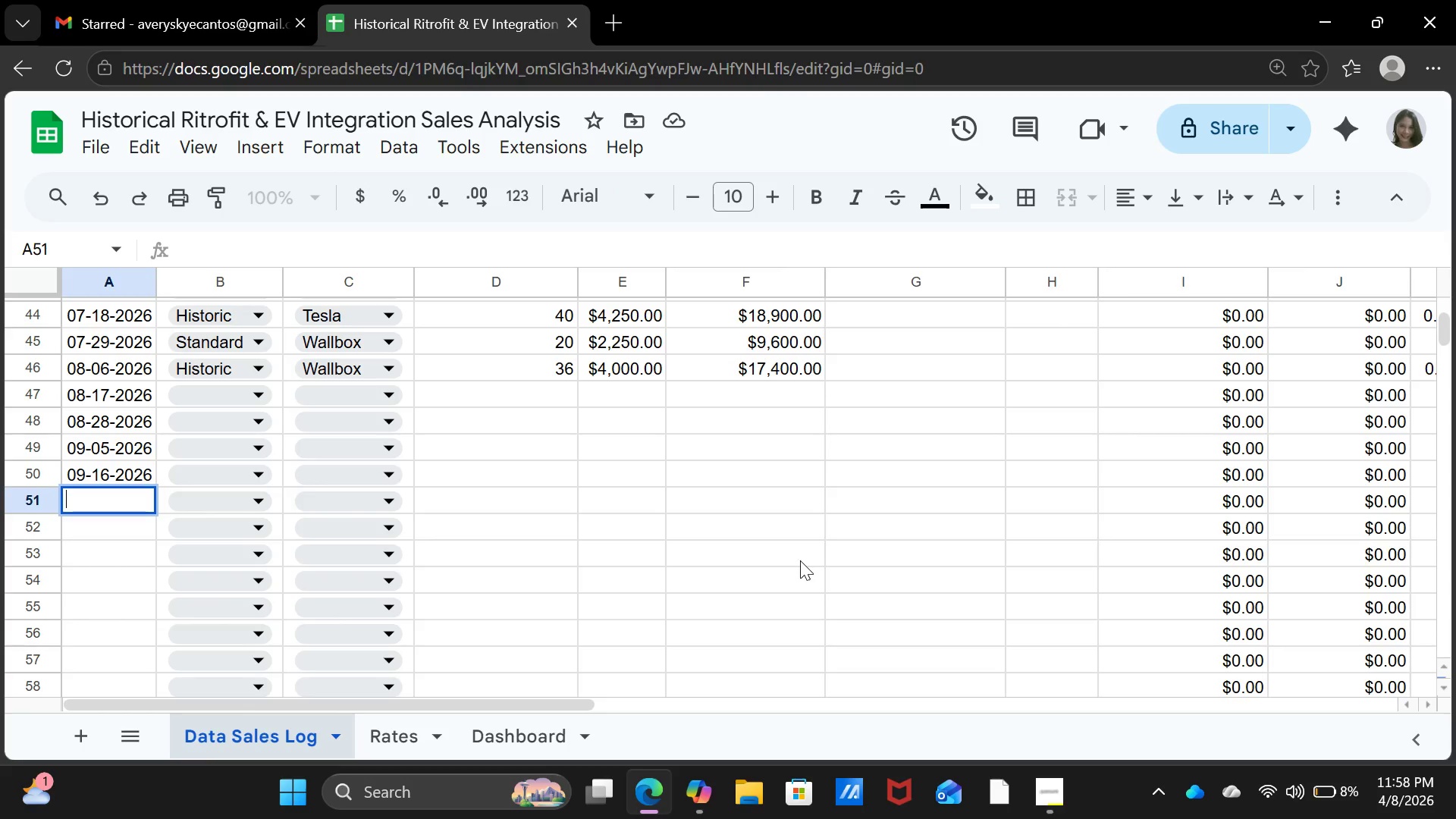 
key(ArrowUp)
 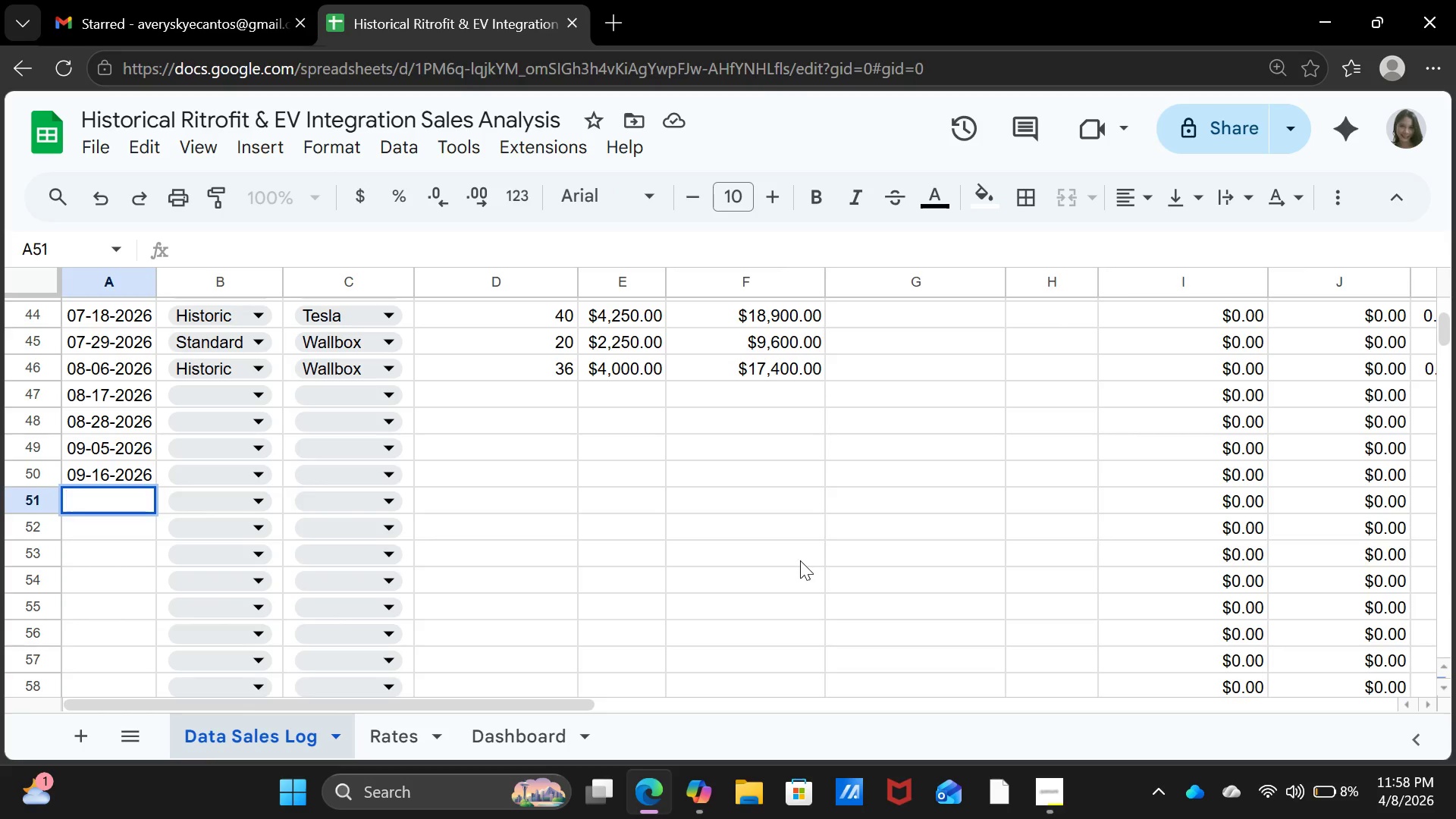 
key(ArrowUp)
 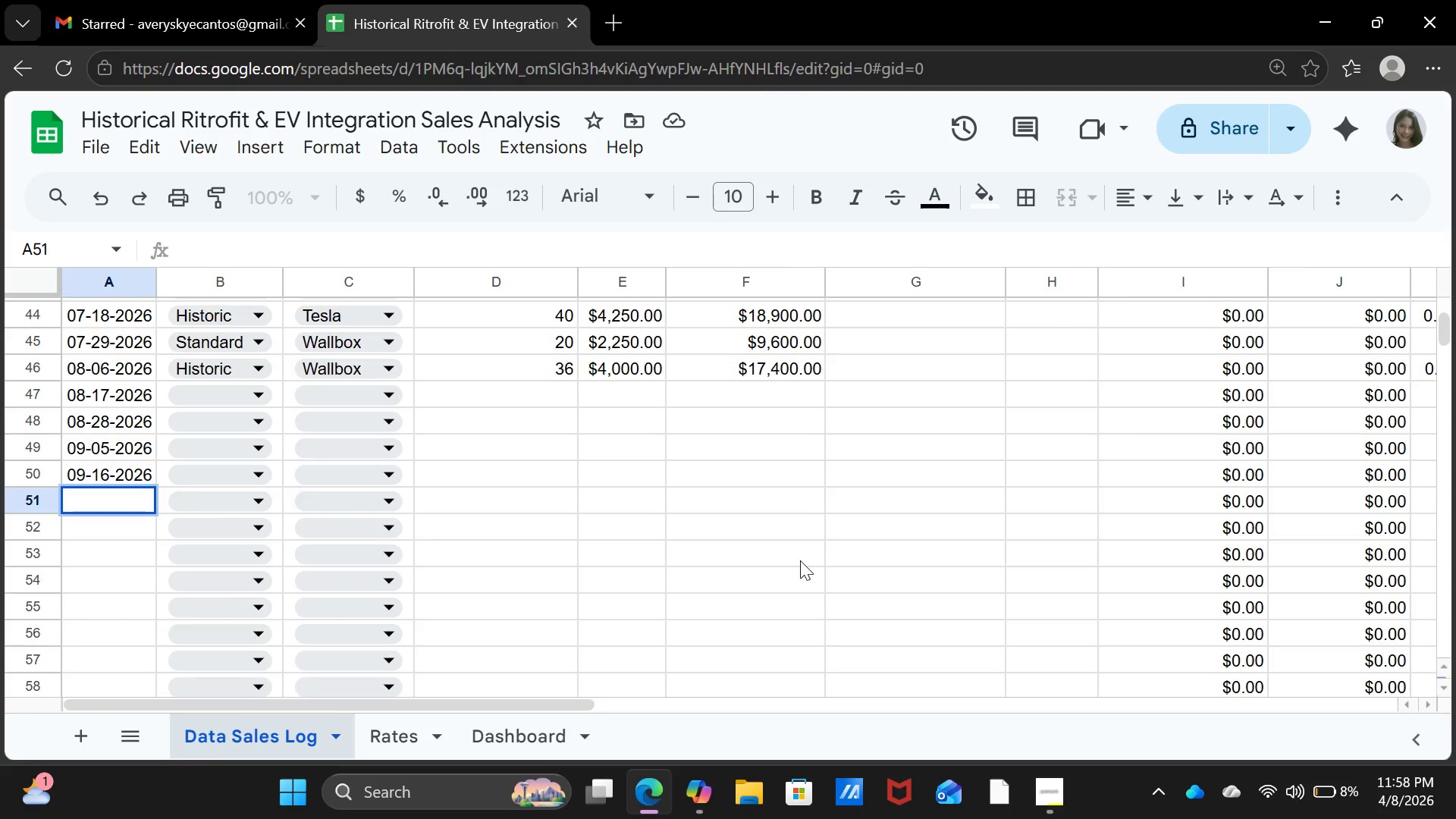 
key(ArrowUp)
 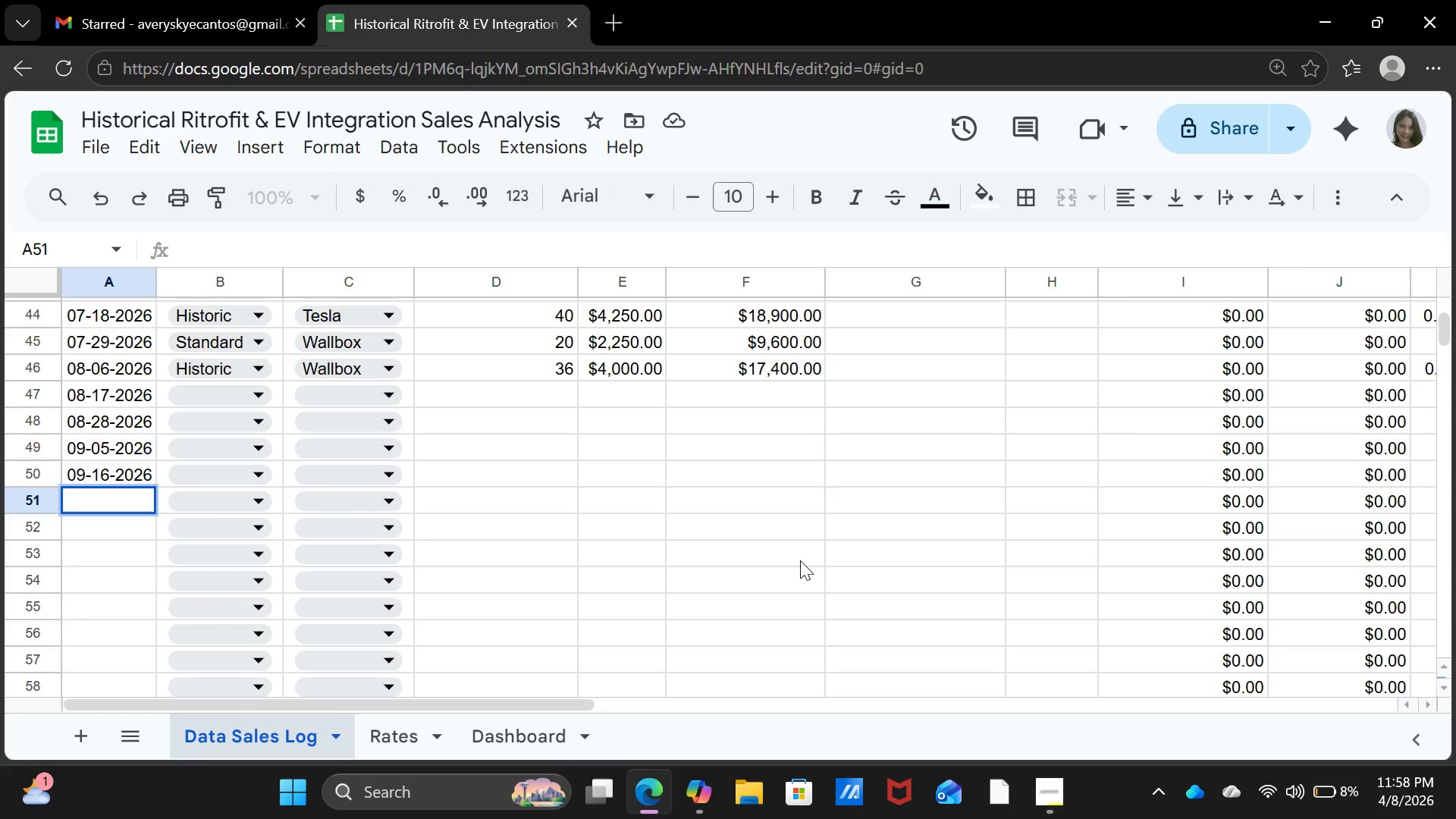 
key(ArrowUp)
 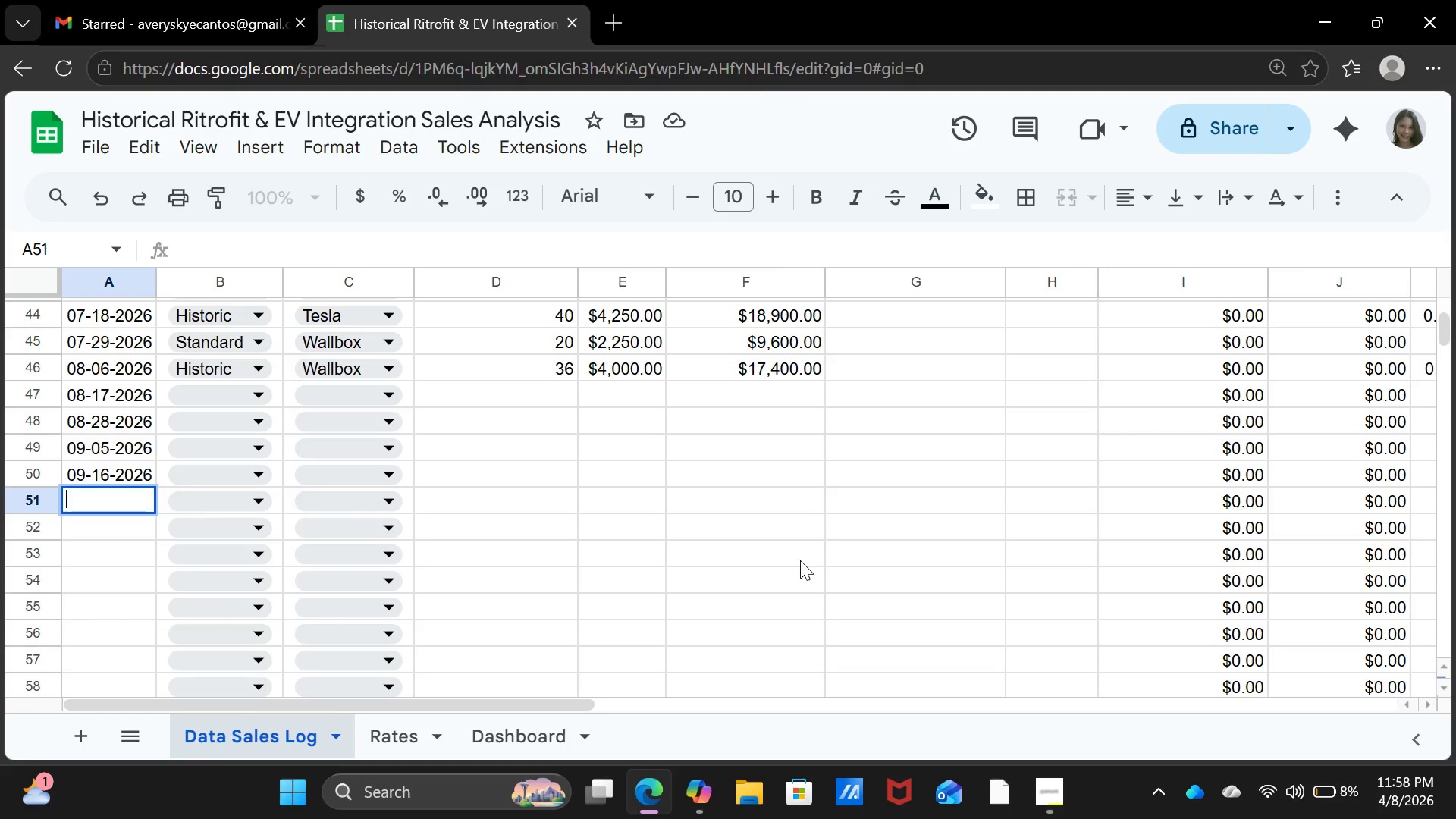 
key(ArrowUp)
 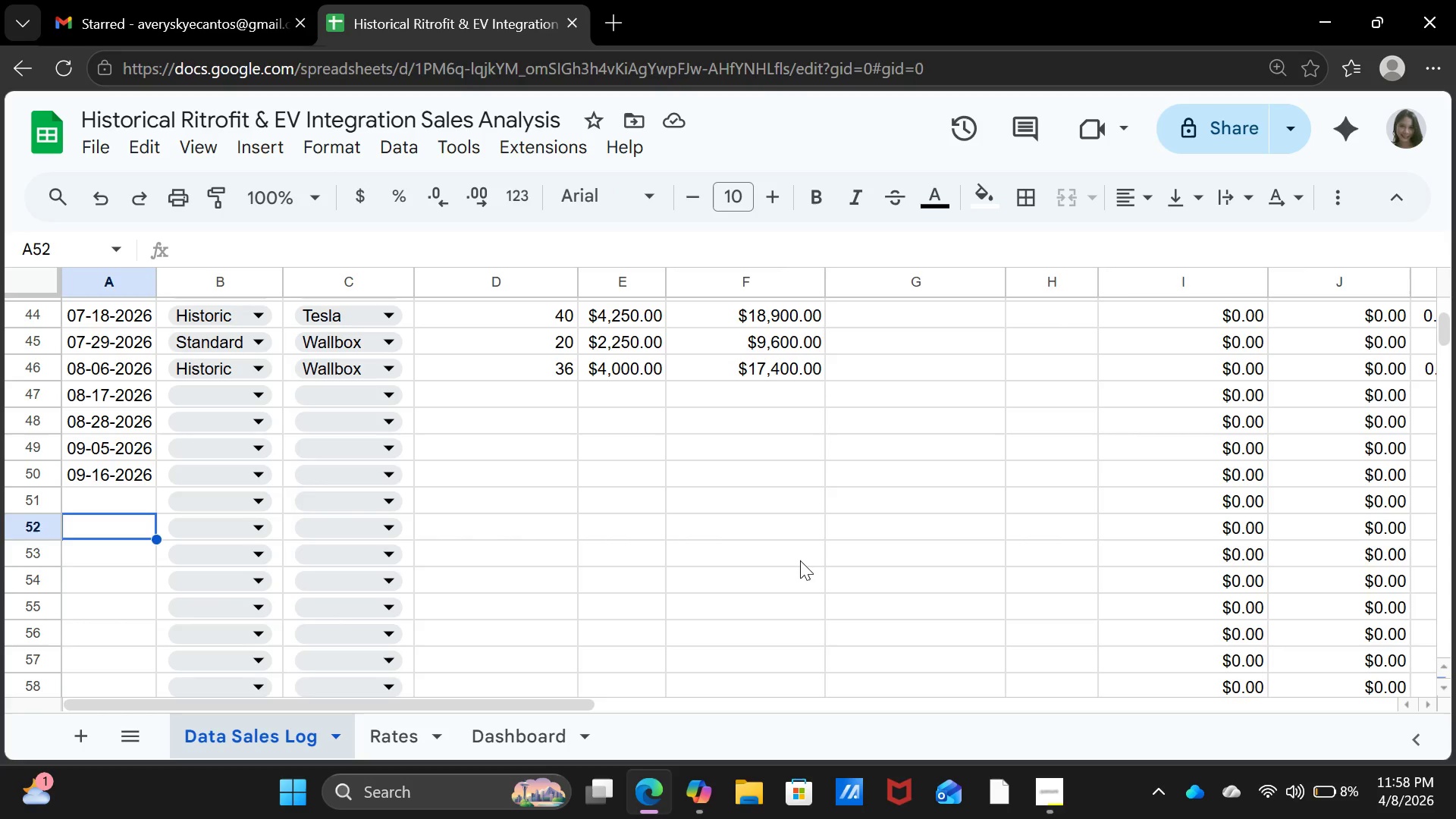 
key(Enter)
 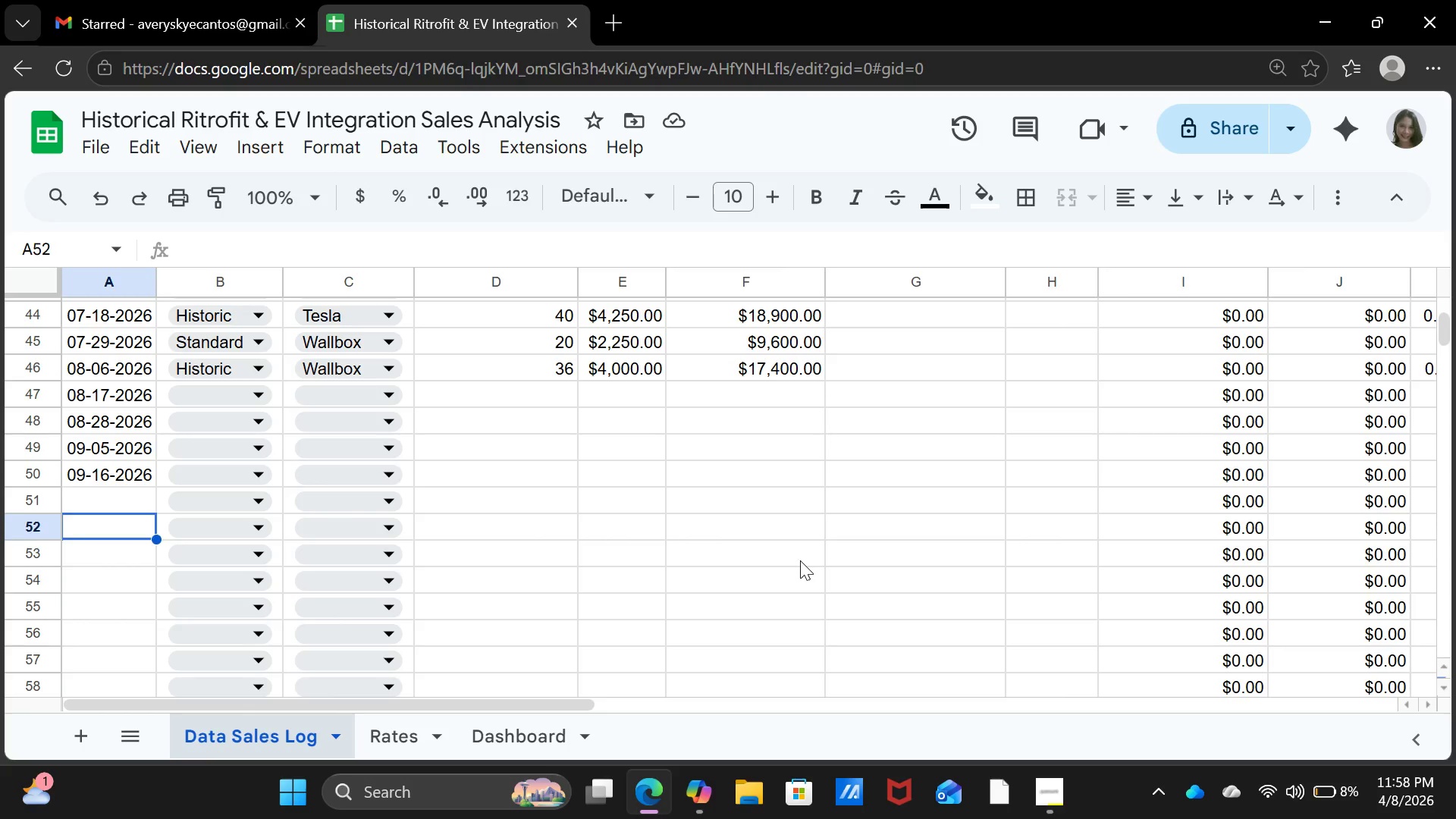 
key(ArrowUp)
 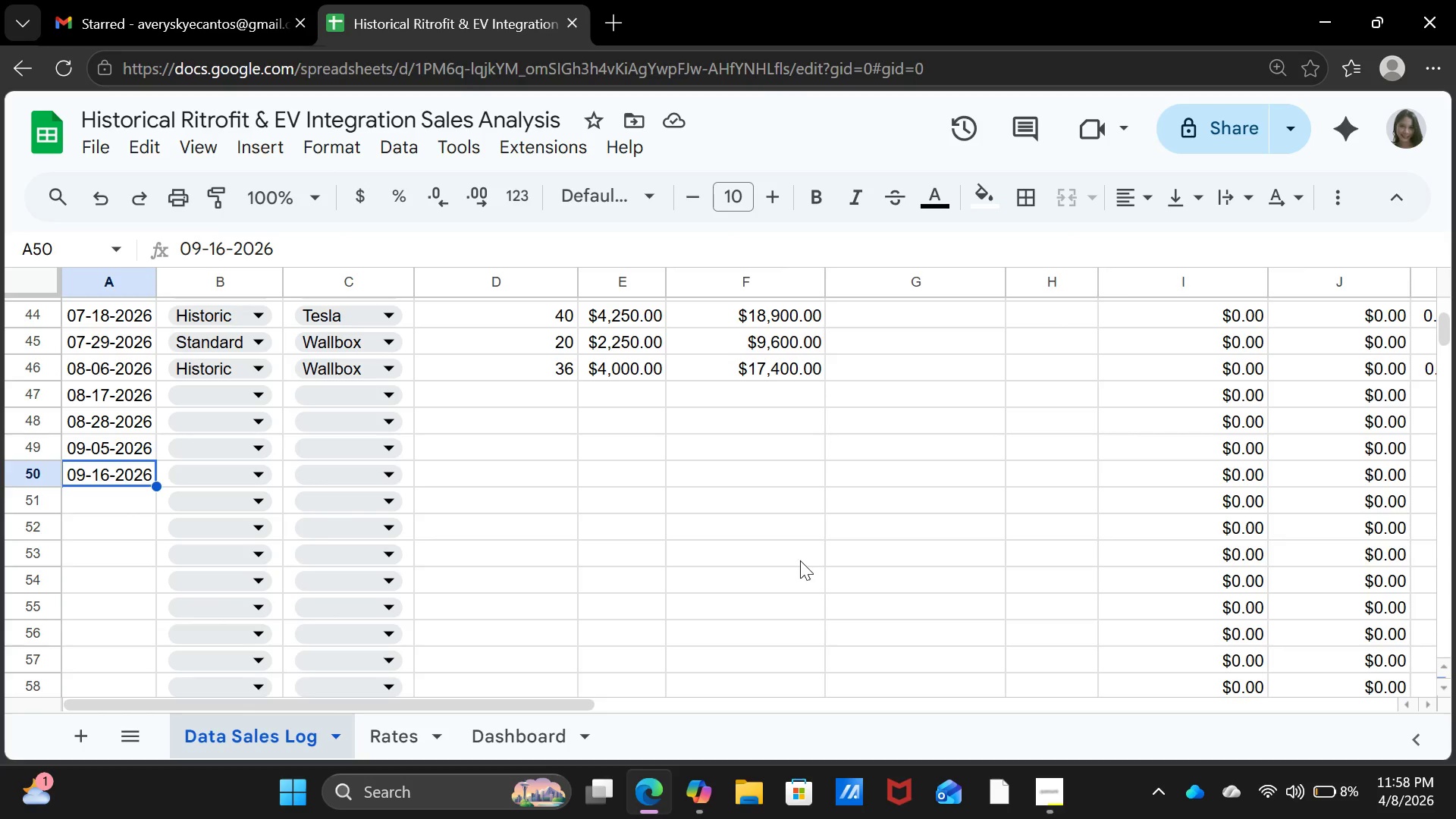 
key(ArrowUp)
 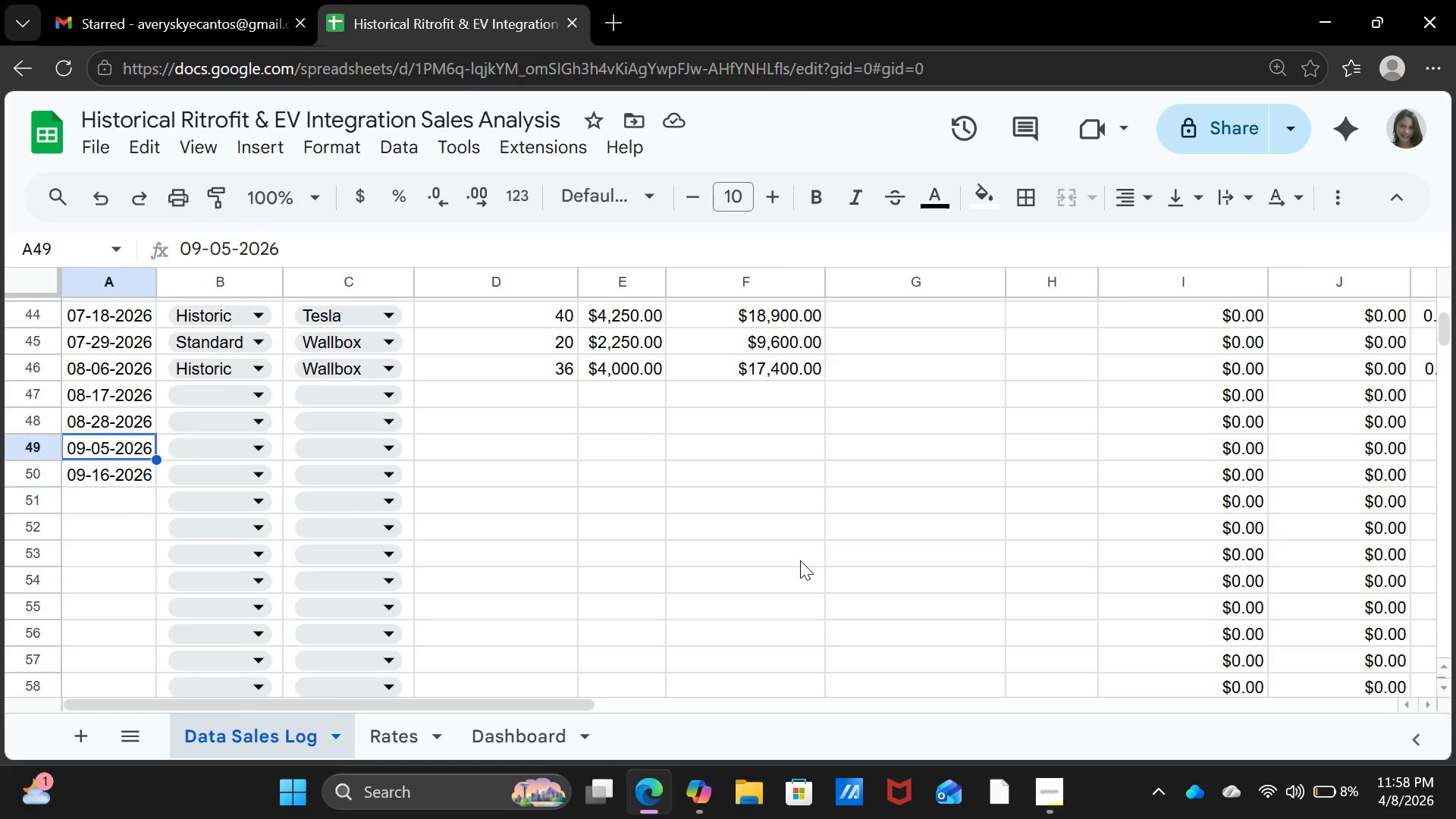 
key(ArrowUp)
 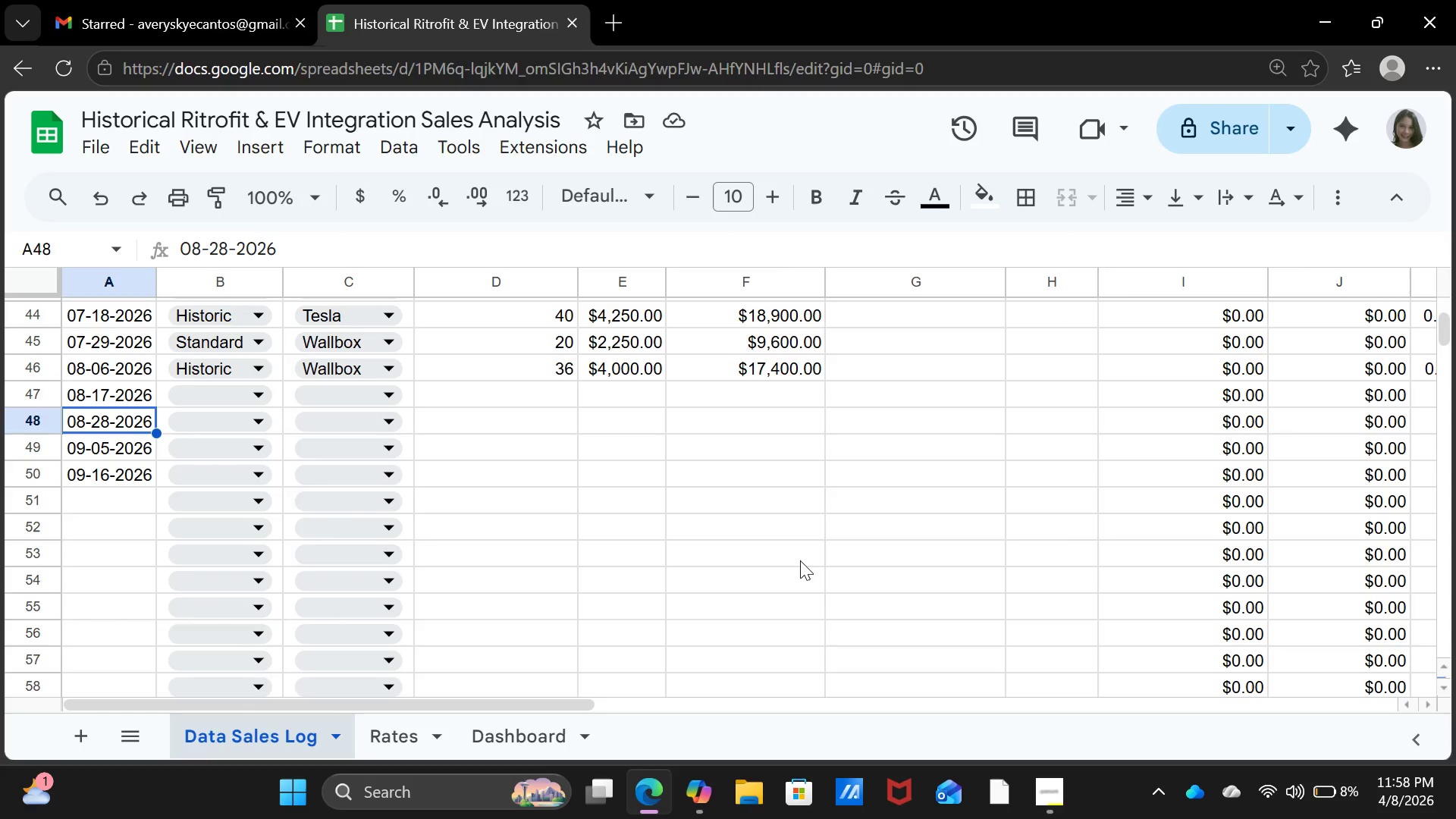 
key(ArrowUp)
 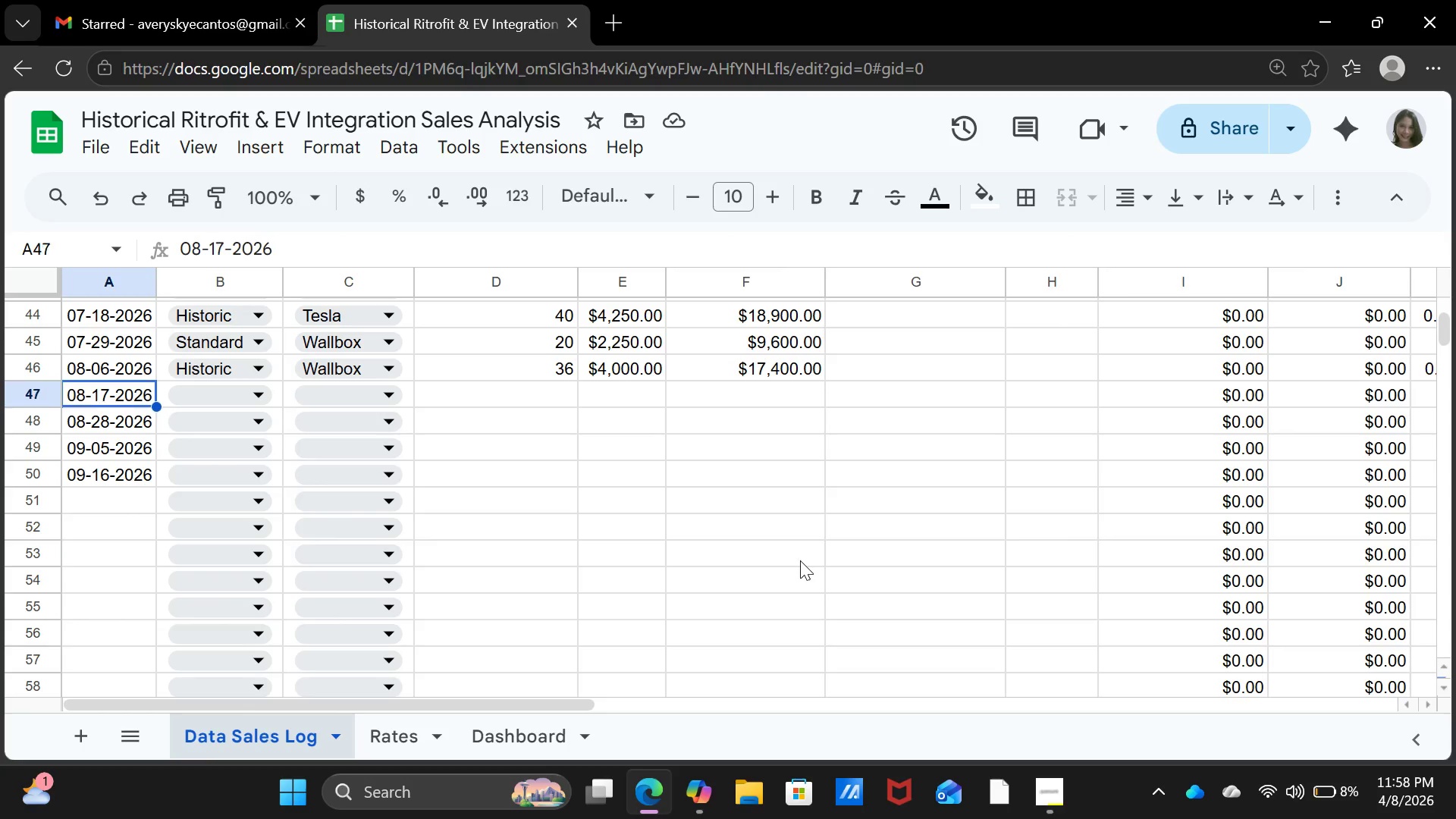 
key(ArrowUp)
 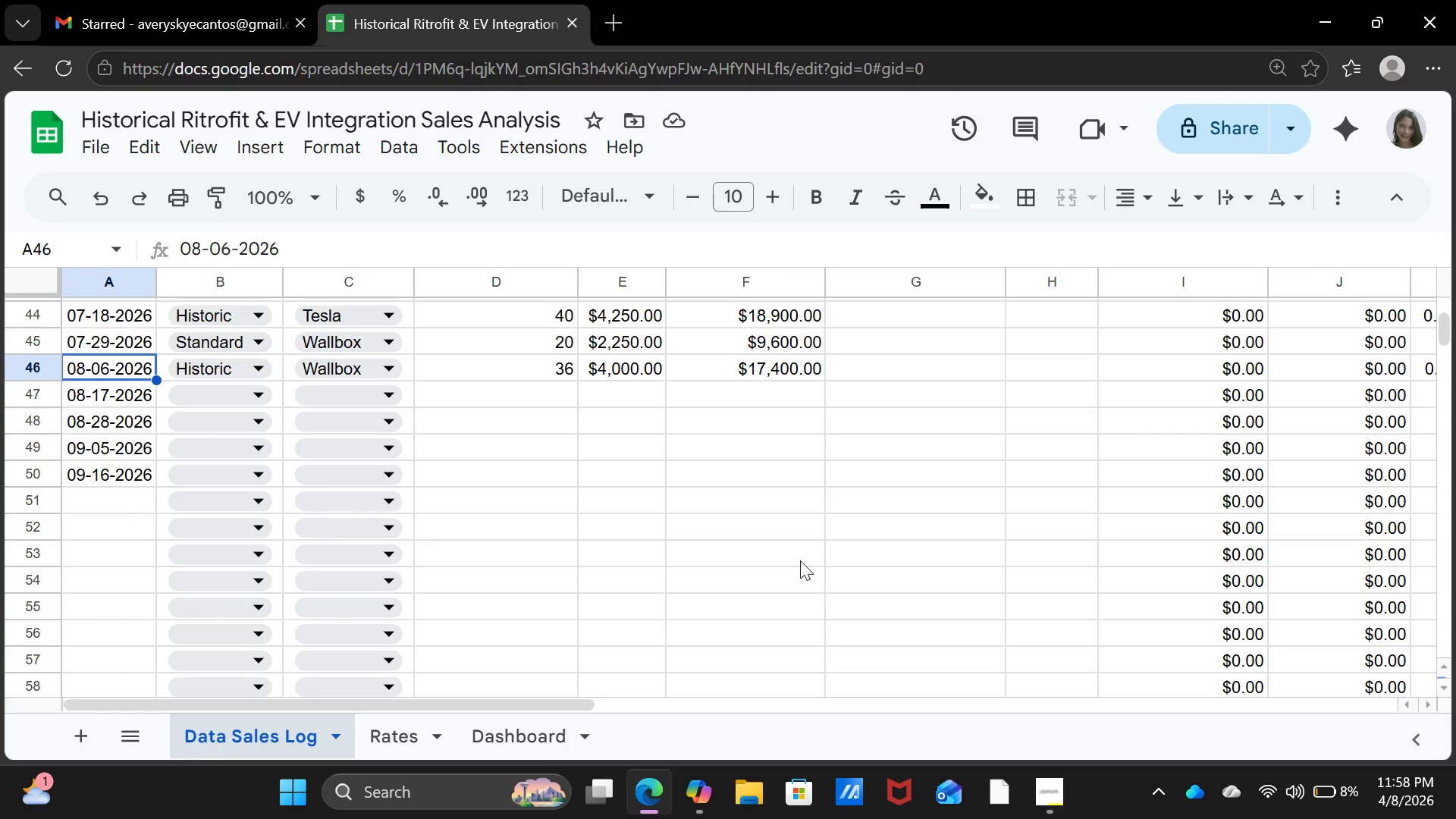 
key(ArrowUp)
 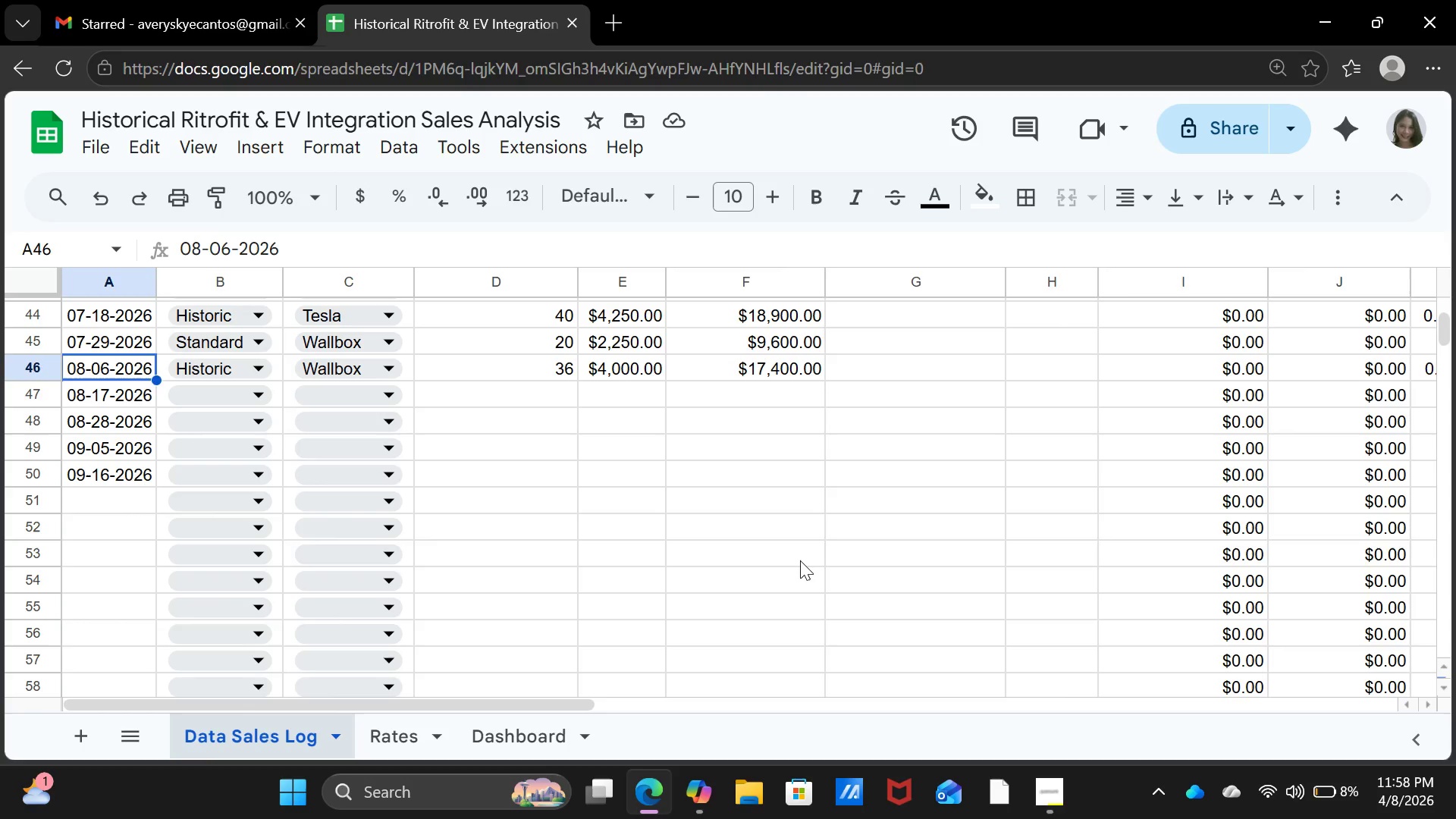 
key(ArrowDown)
 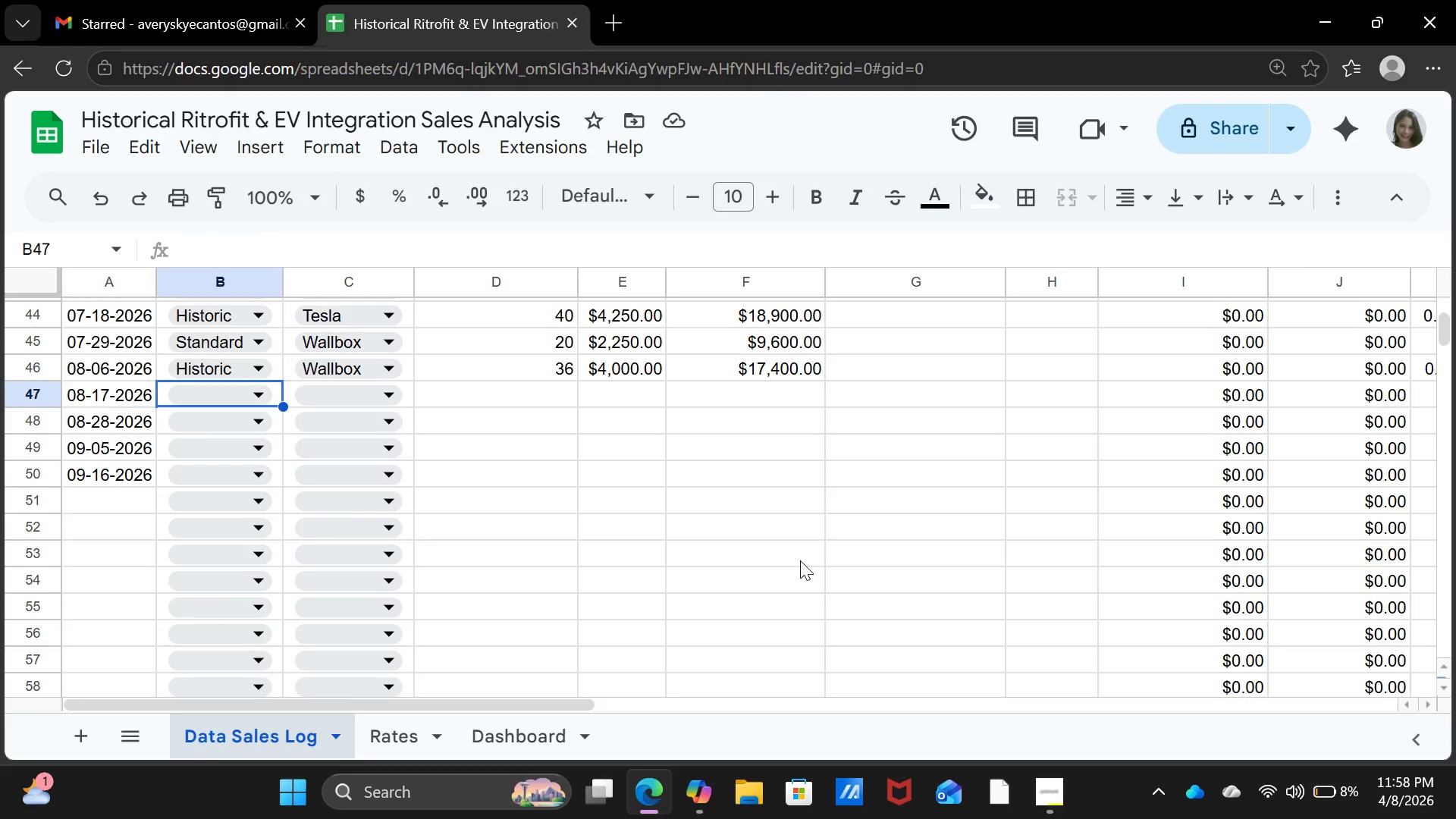 
key(ArrowRight)
 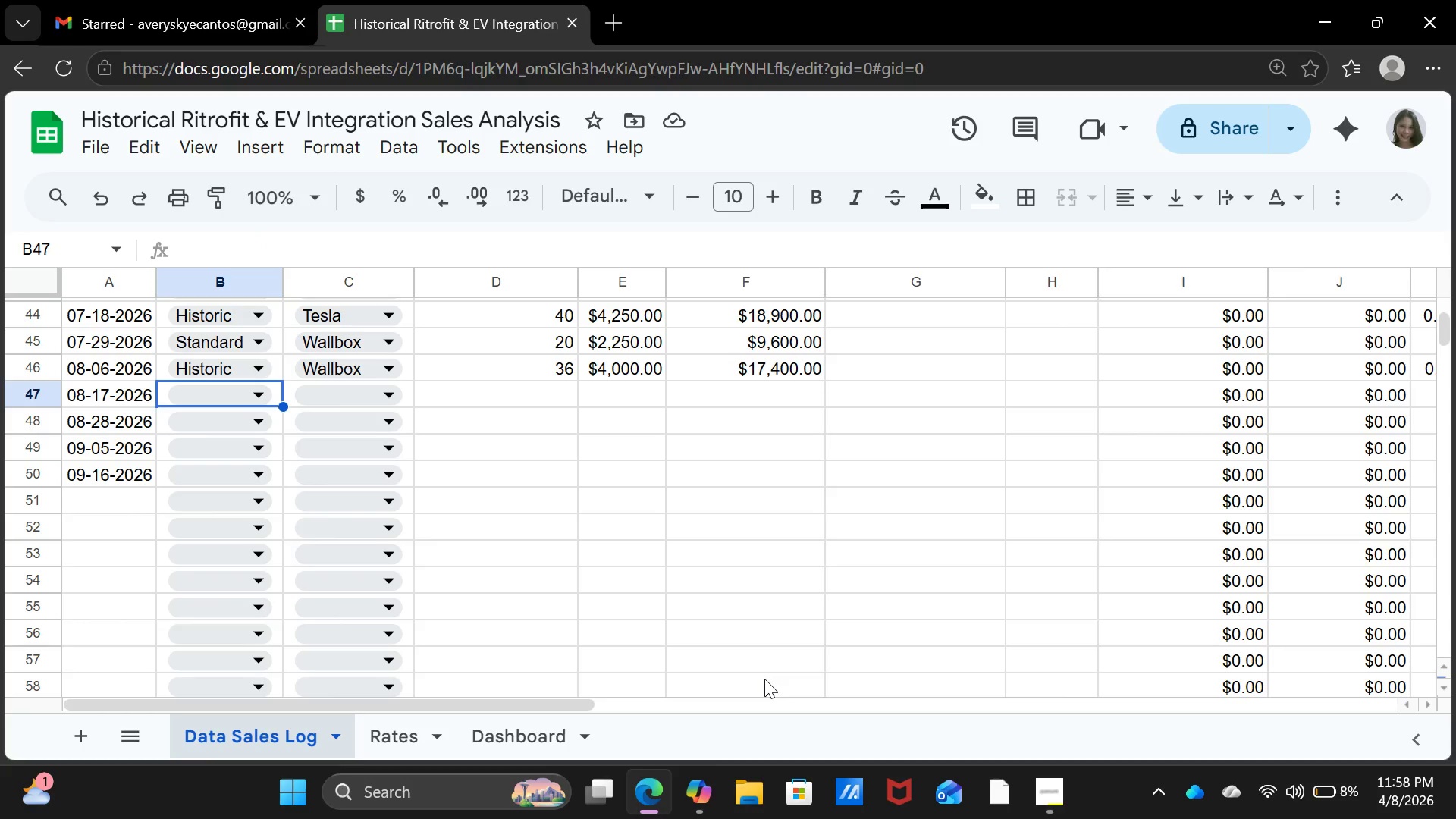 
scroll: coordinate [31, 720], scroll_direction: up, amount: 1.0
 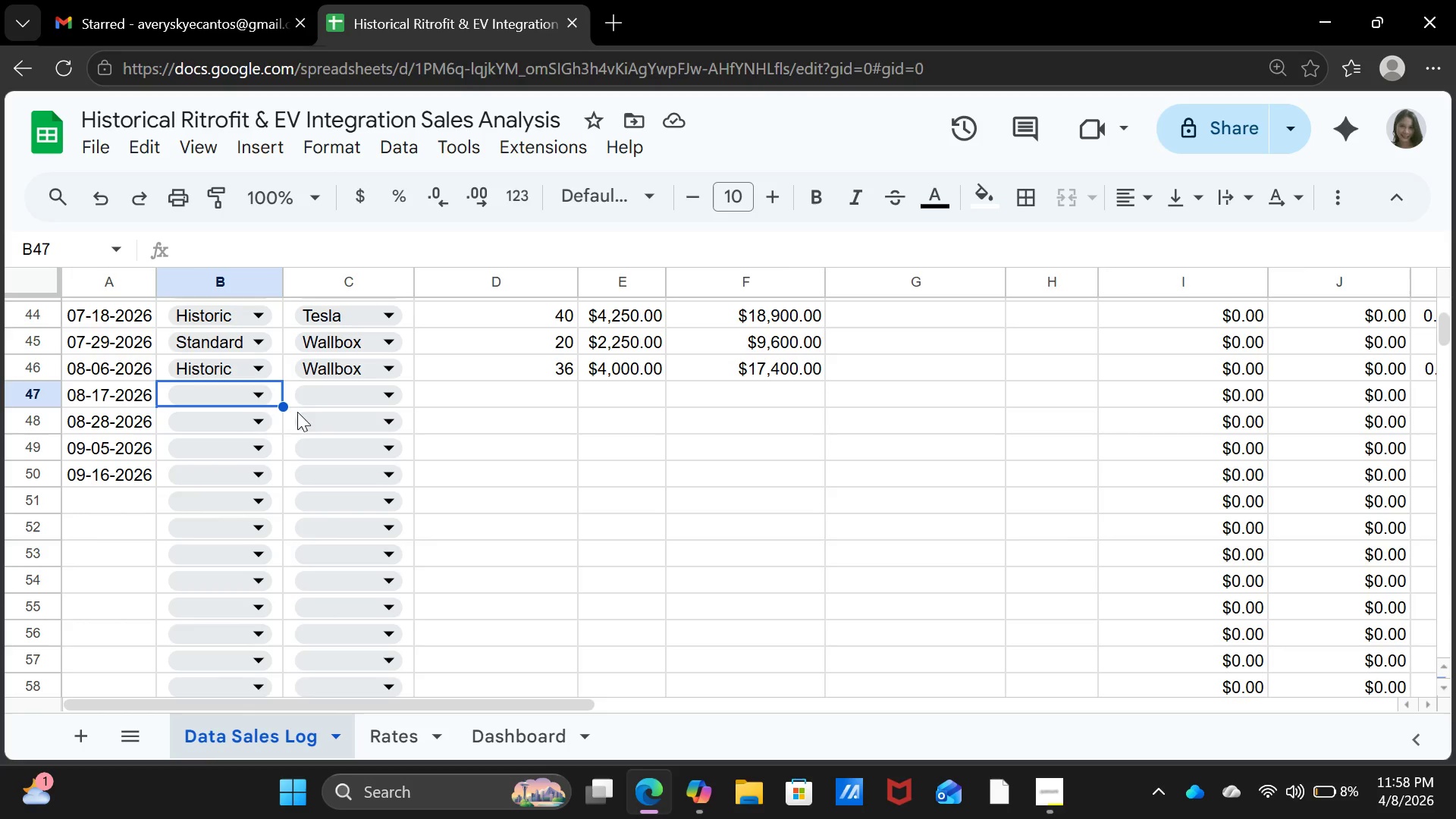 
left_click([234, 393])
 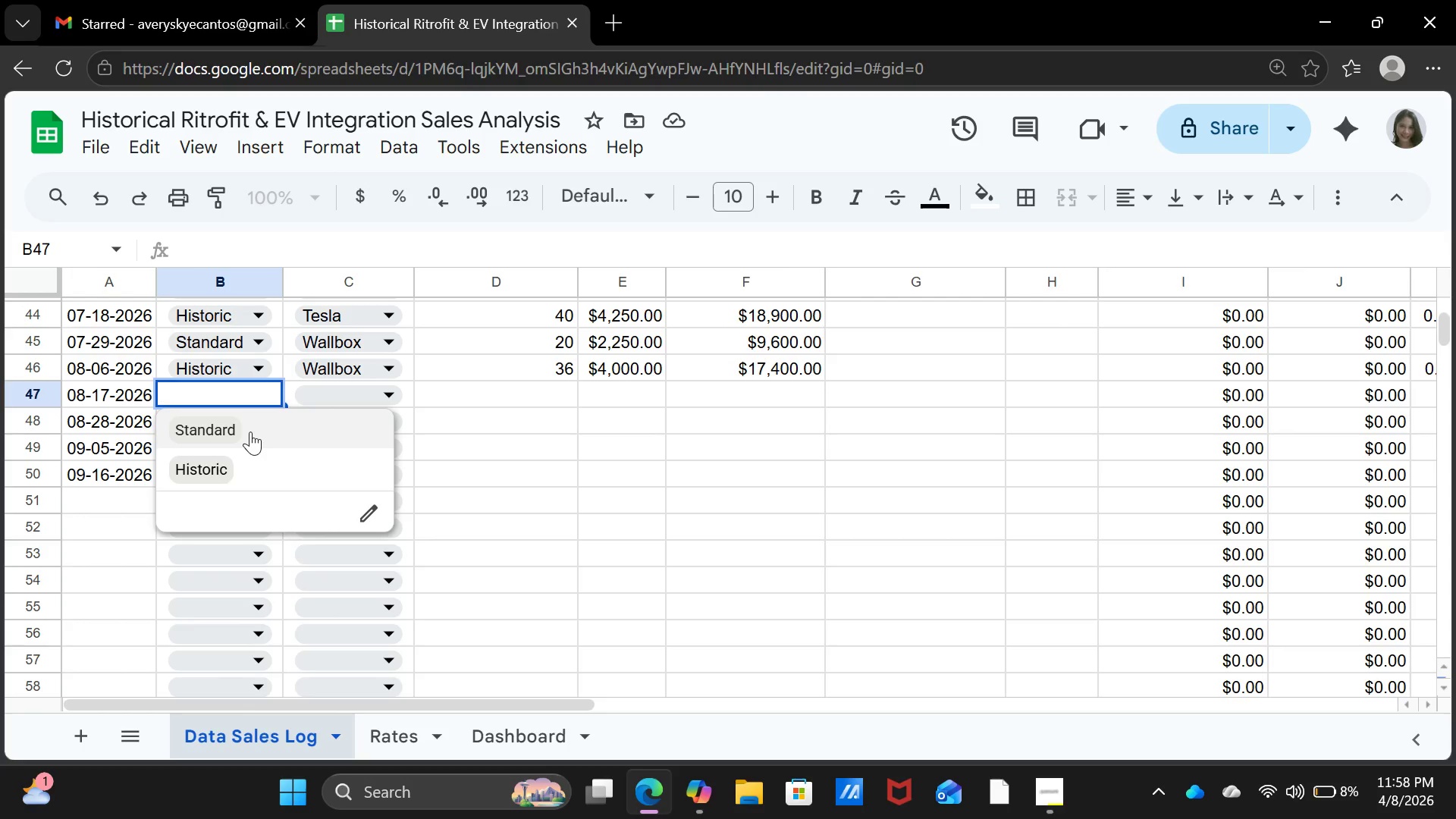 
left_click([250, 431])
 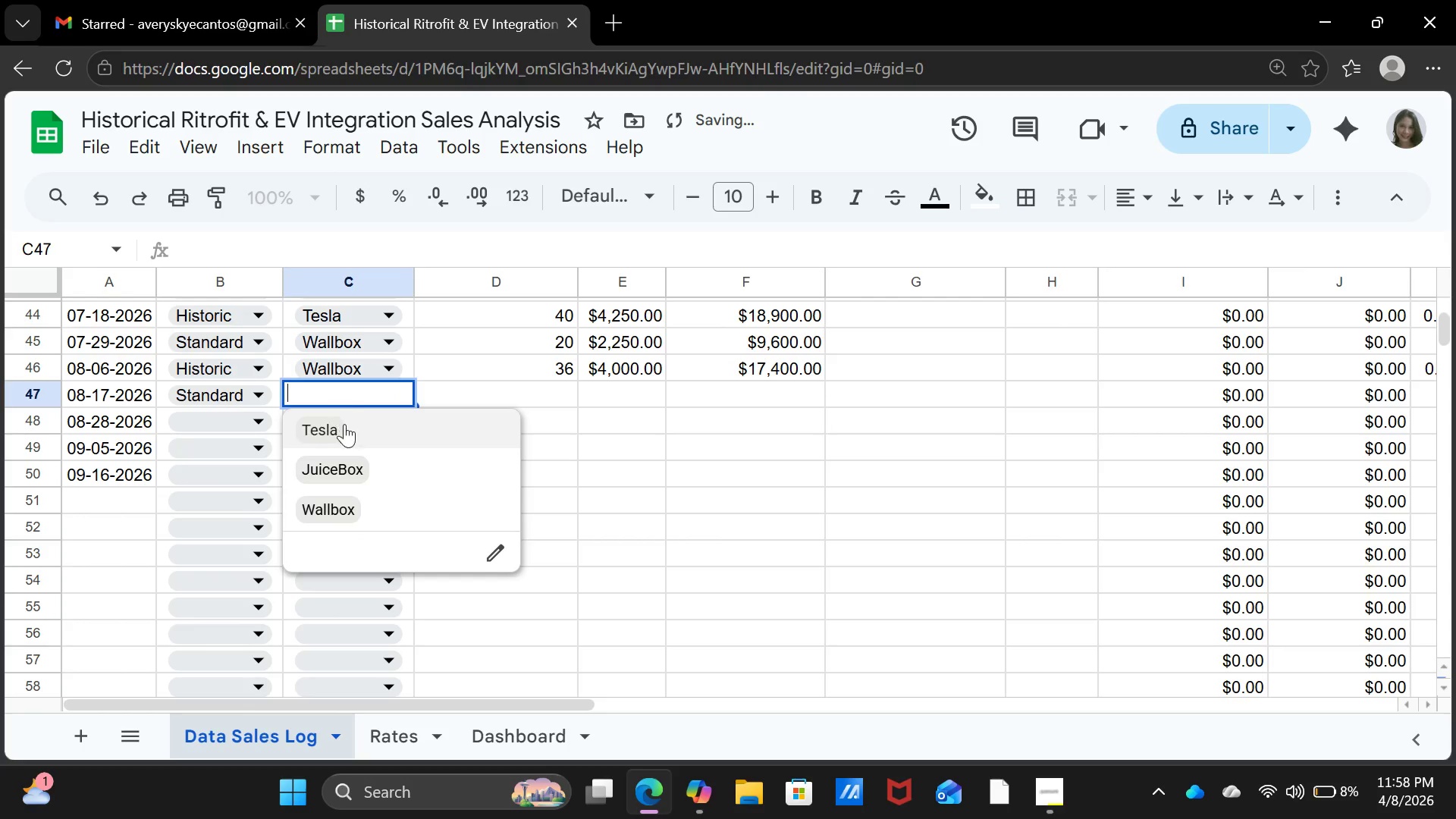 
left_click([346, 429])
 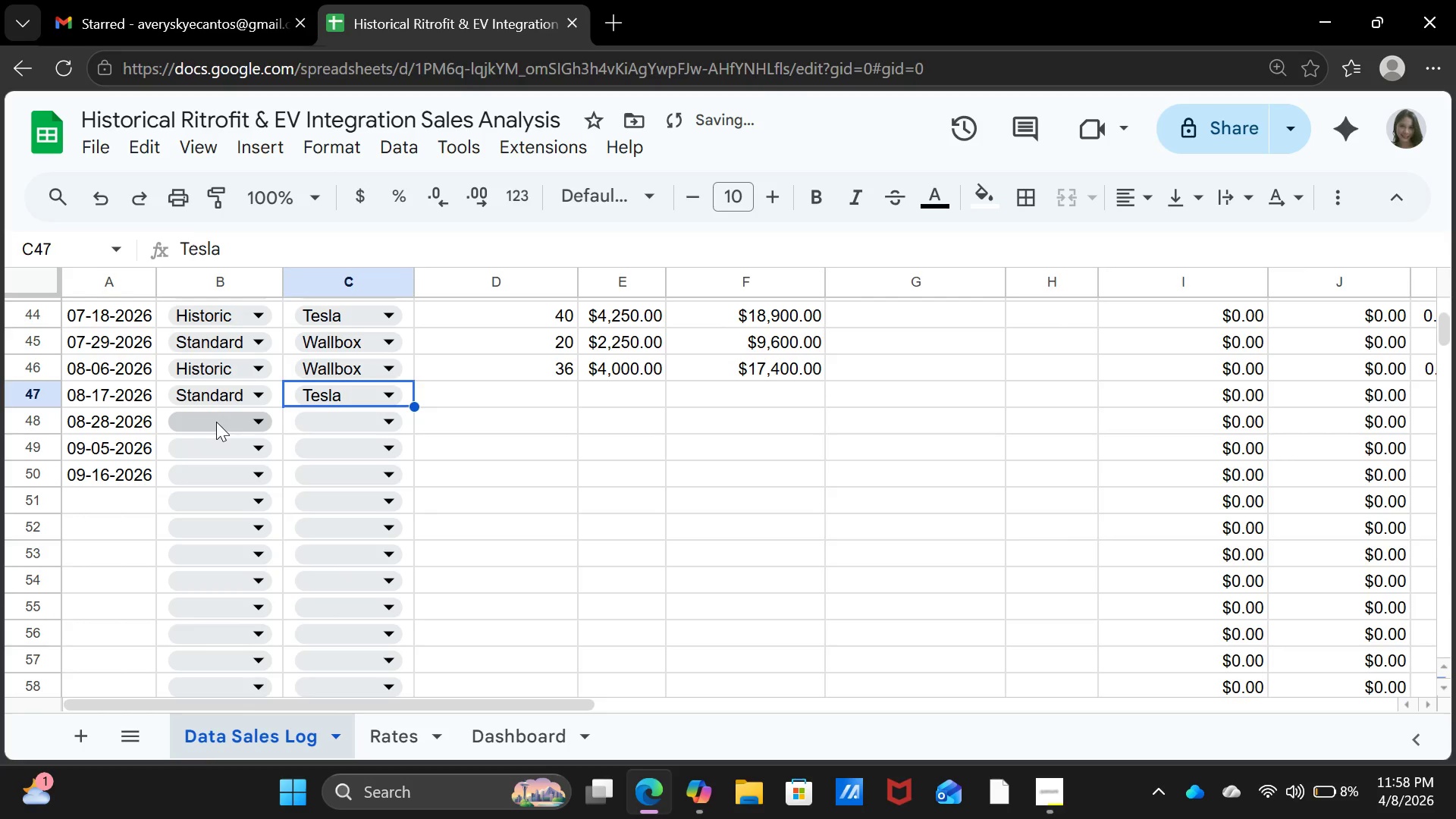 
left_click([216, 422])
 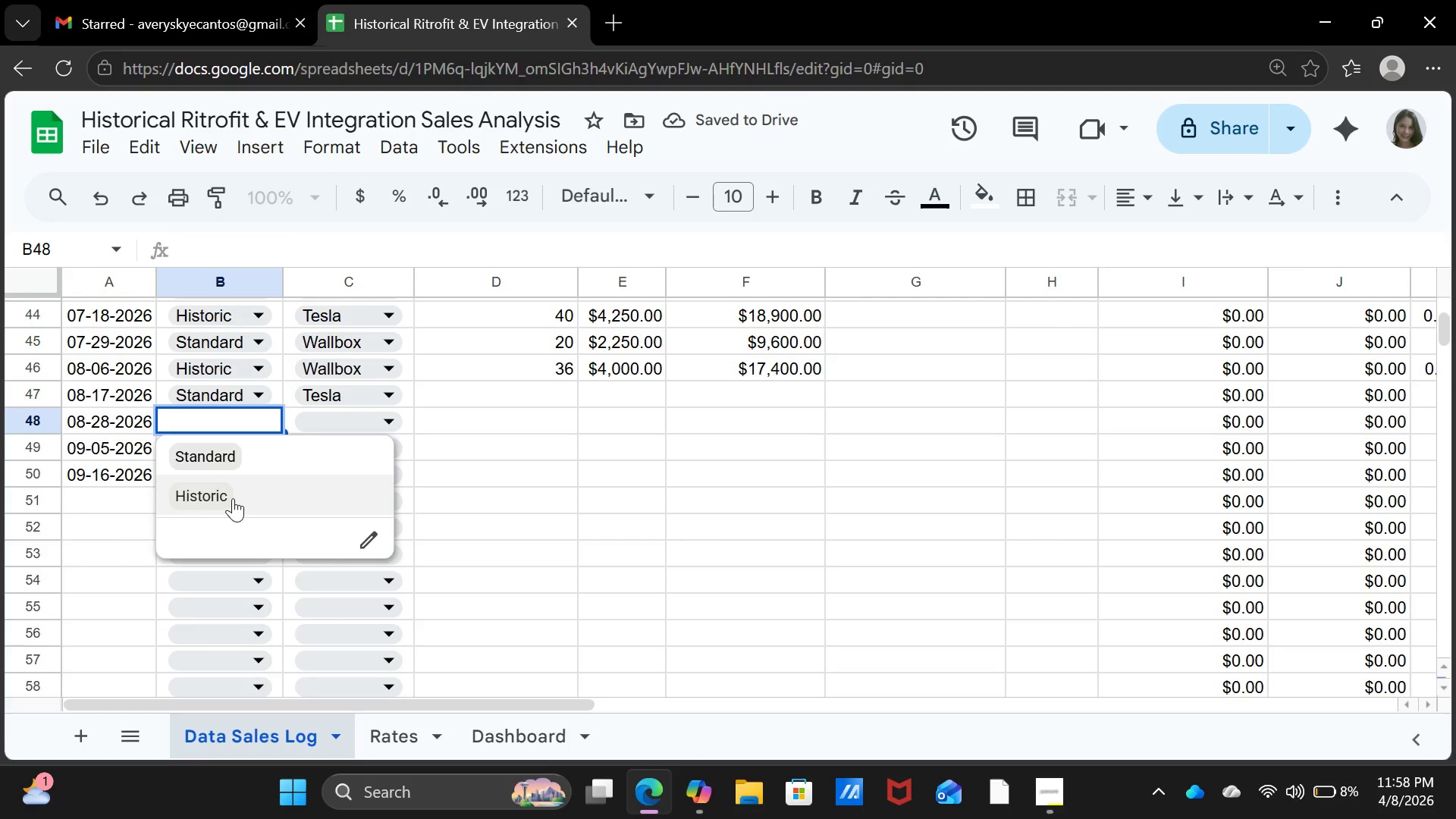 
left_click([233, 498])
 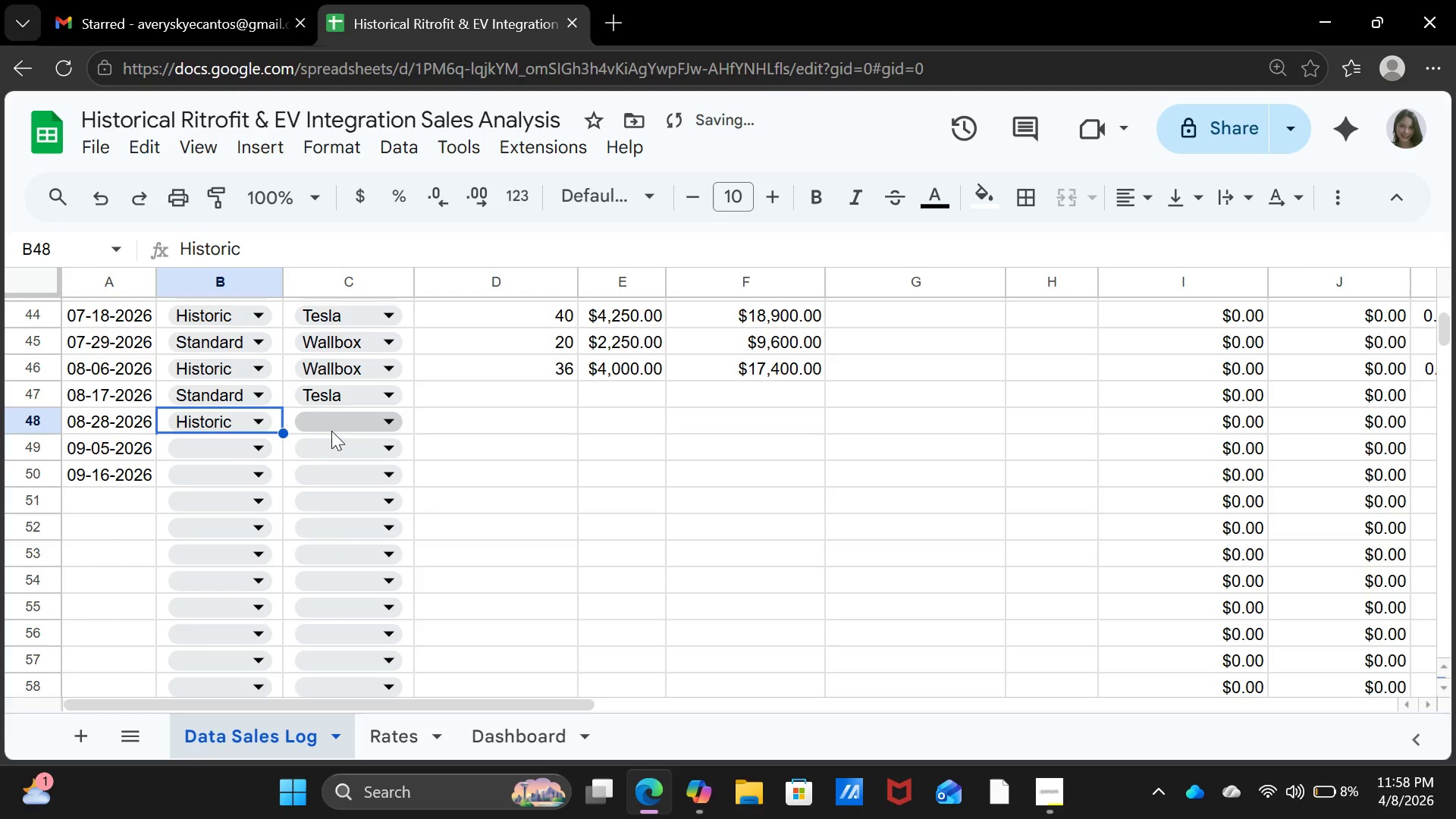 
left_click([332, 429])
 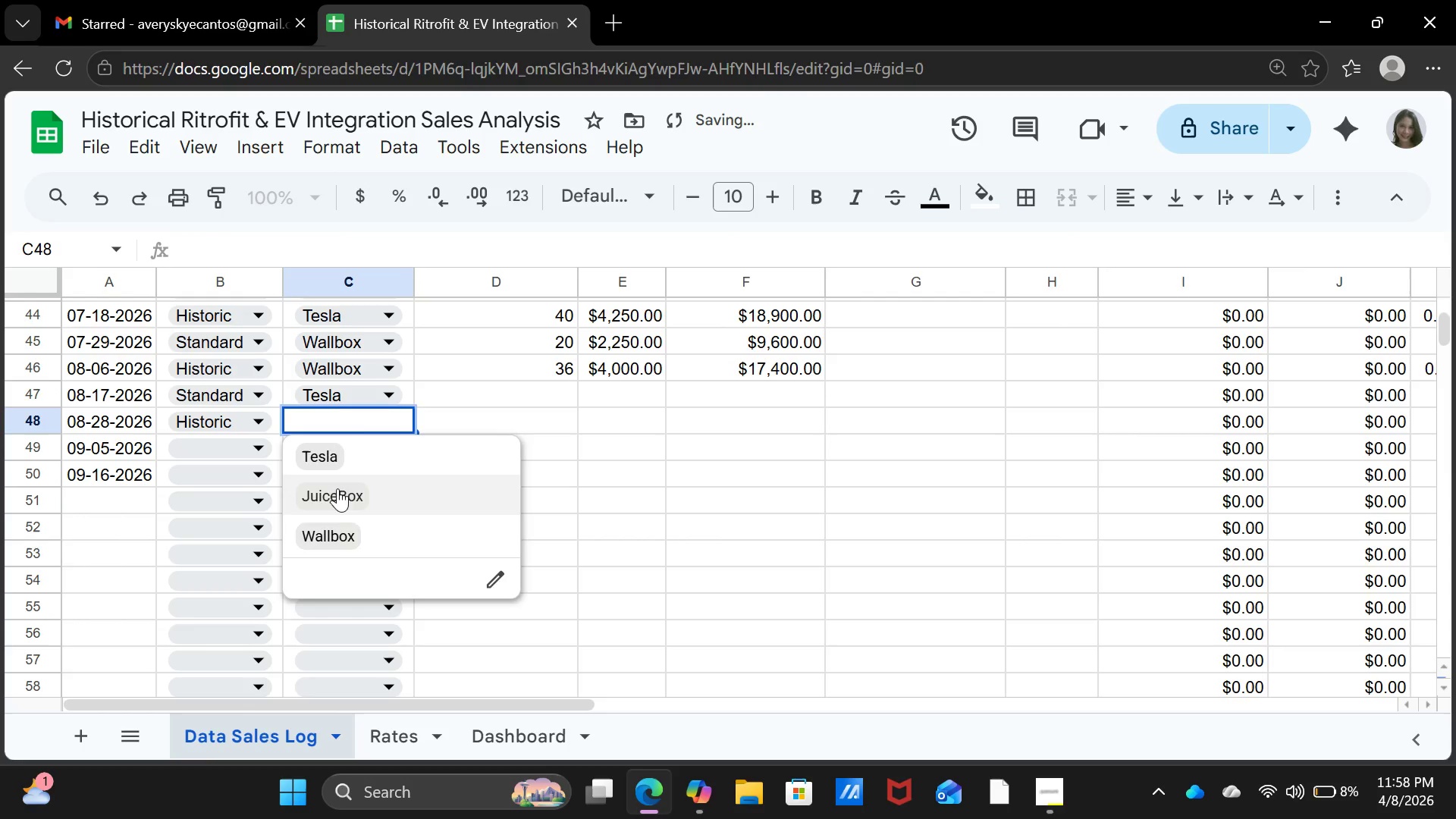 
left_click([338, 491])
 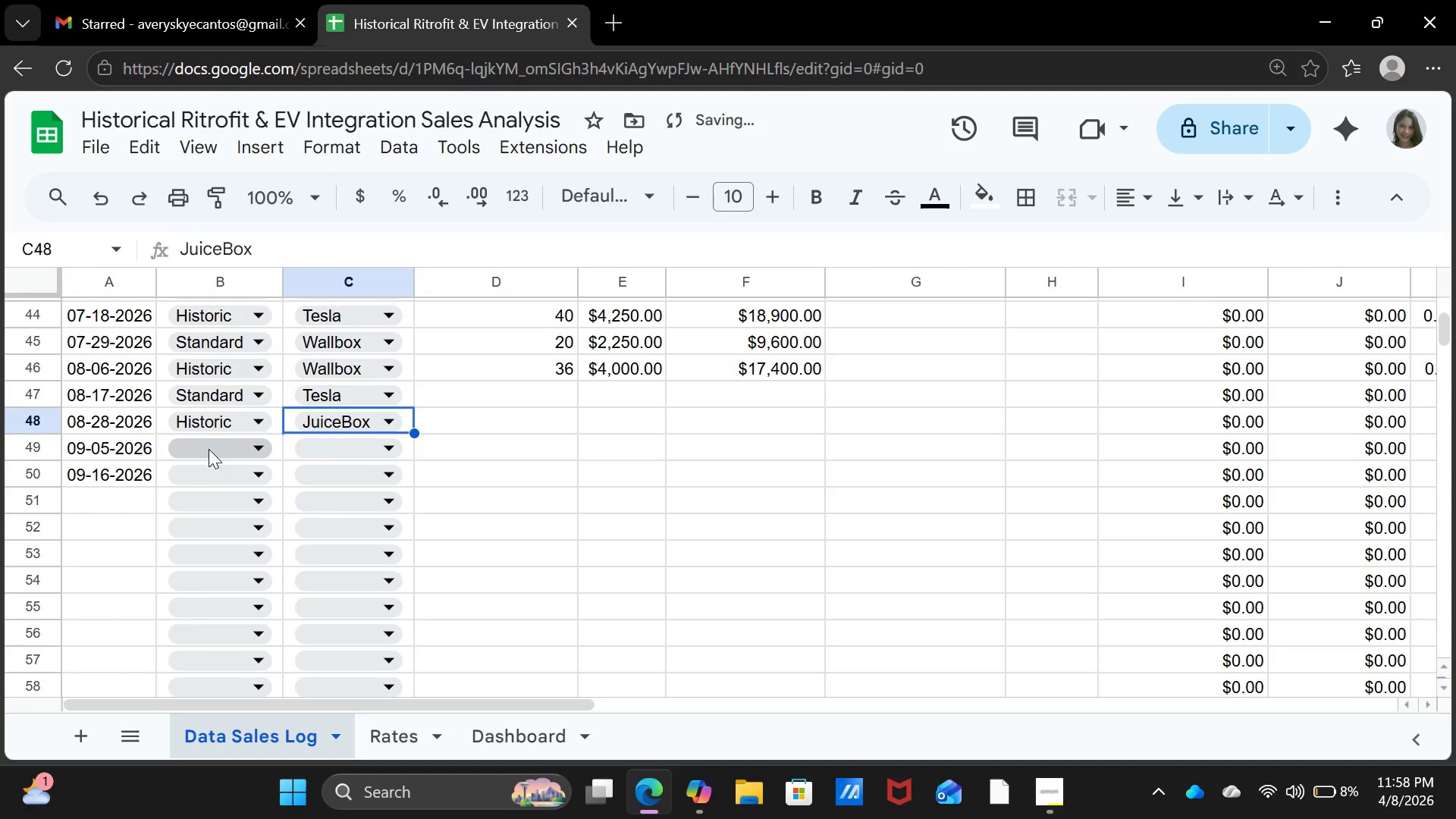 
left_click([209, 449])
 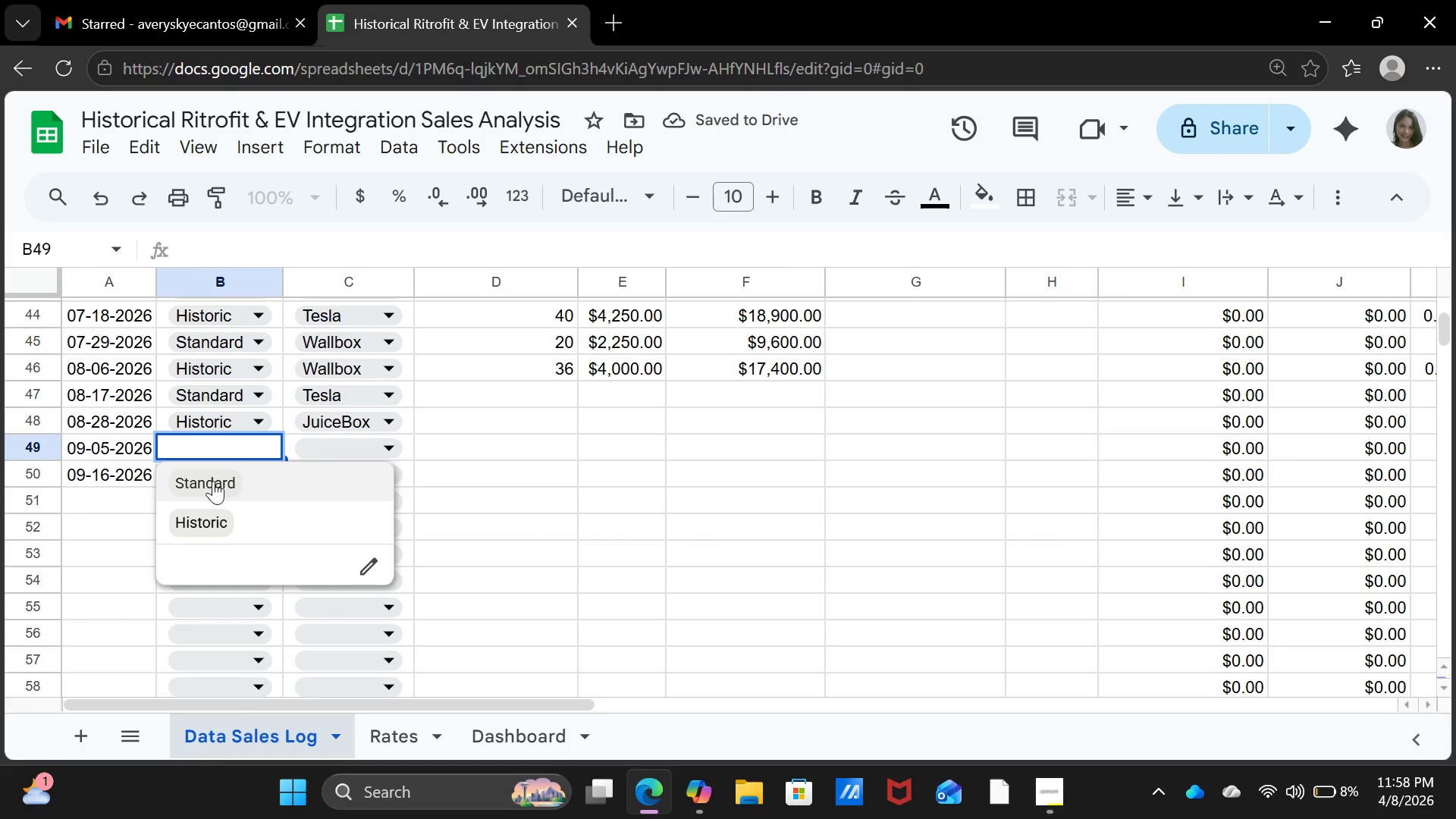 
left_click([240, 465])
 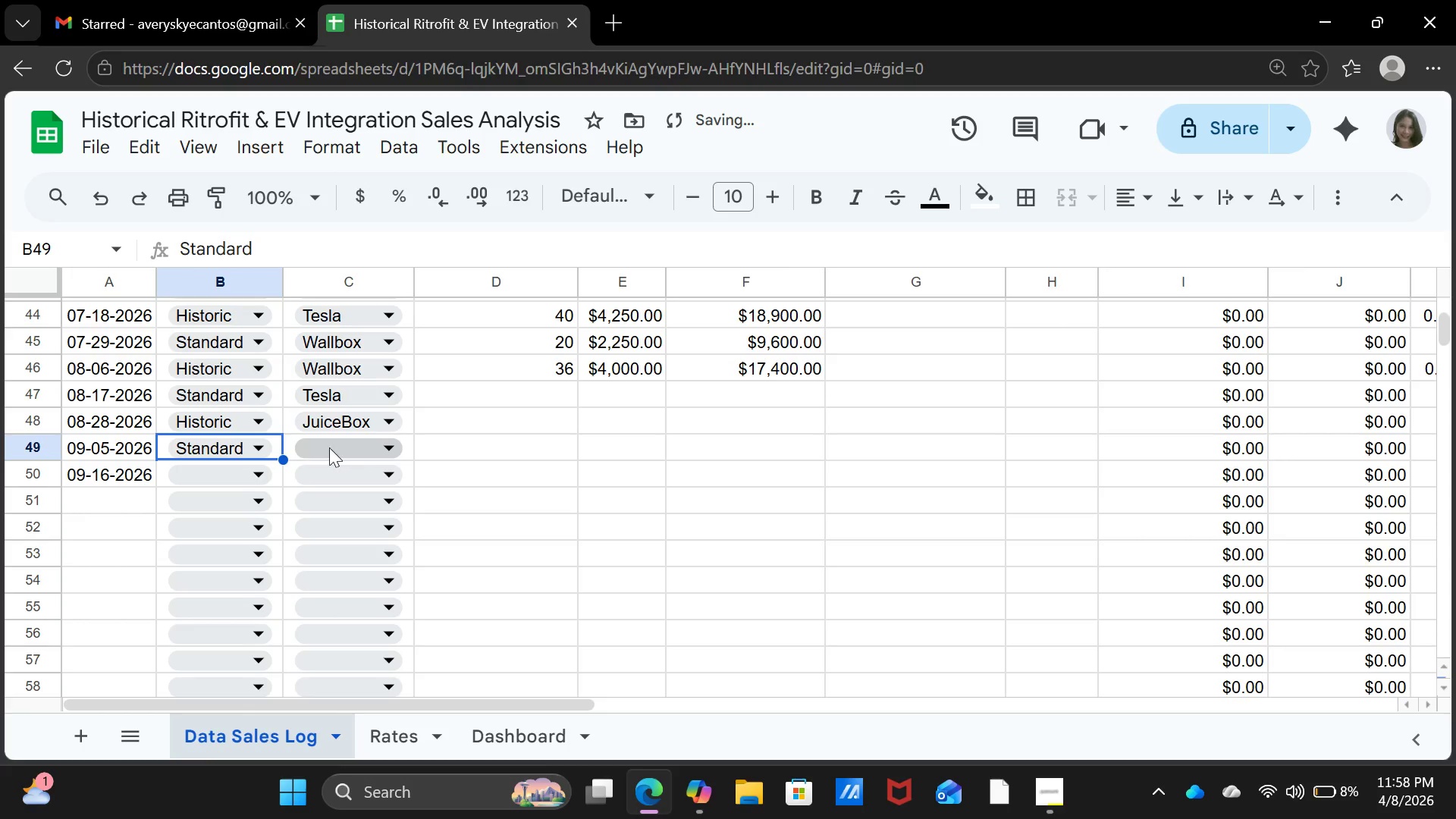 
left_click([330, 447])
 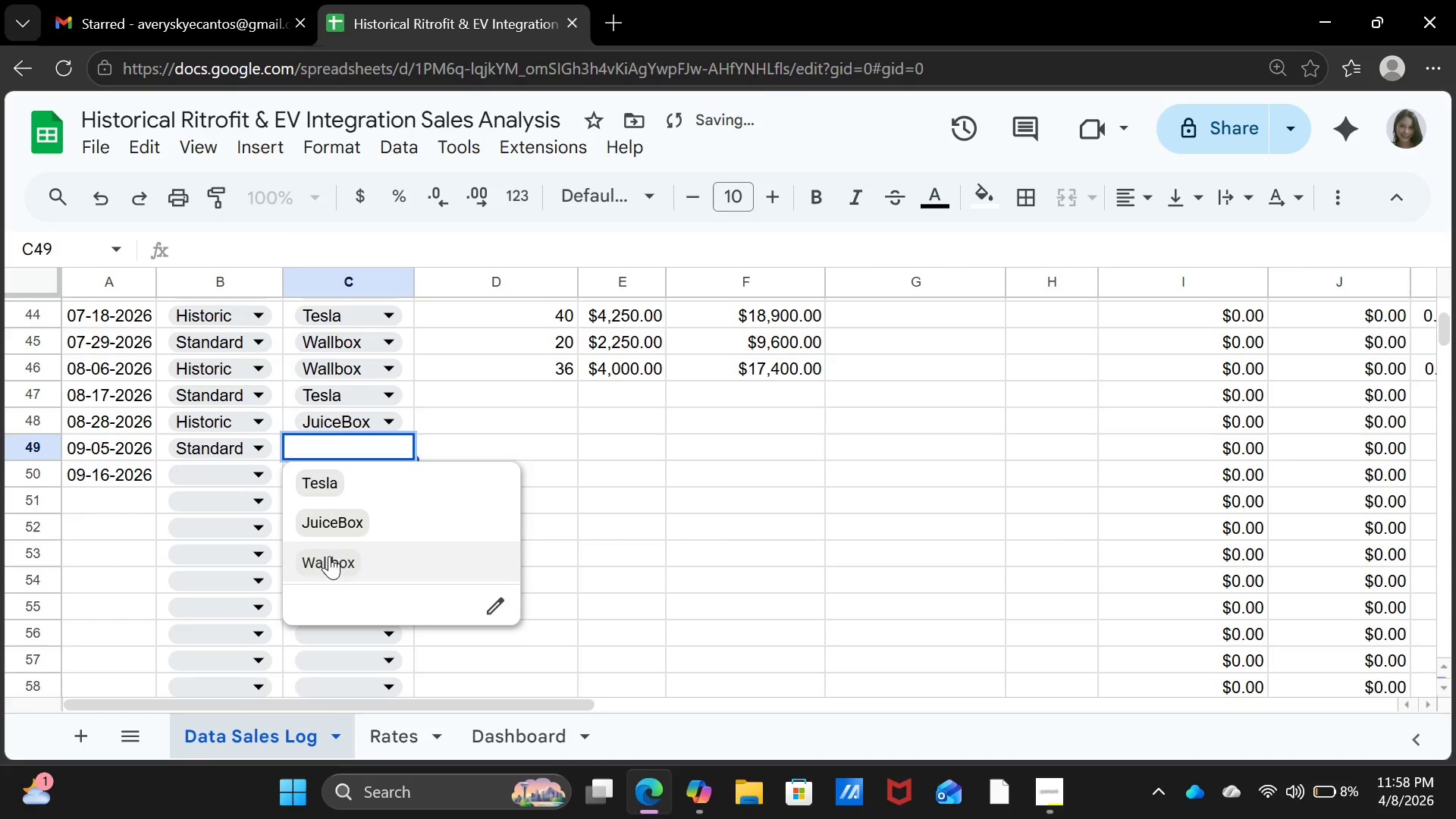 
left_click([328, 565])
 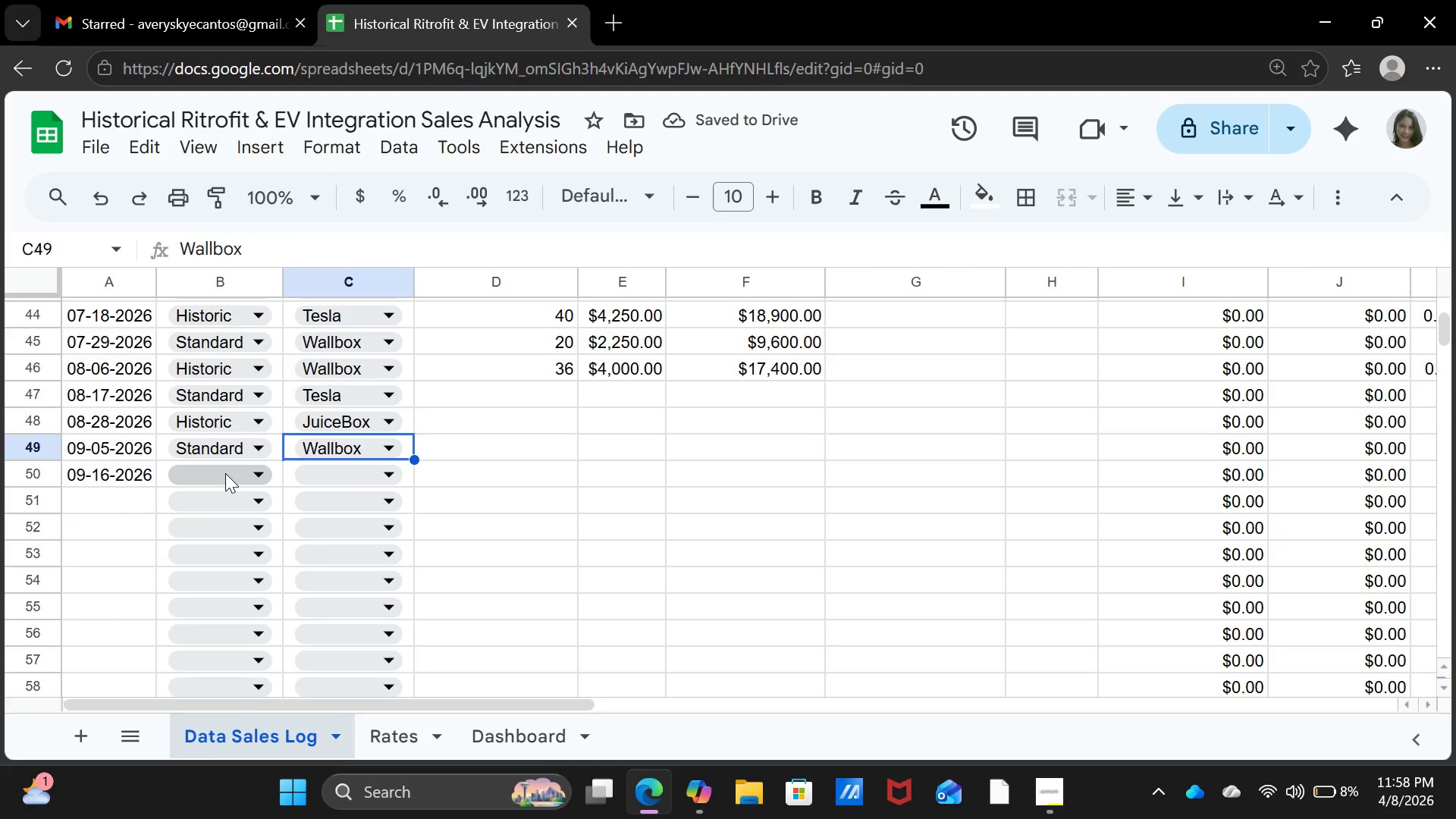 
left_click([225, 473])
 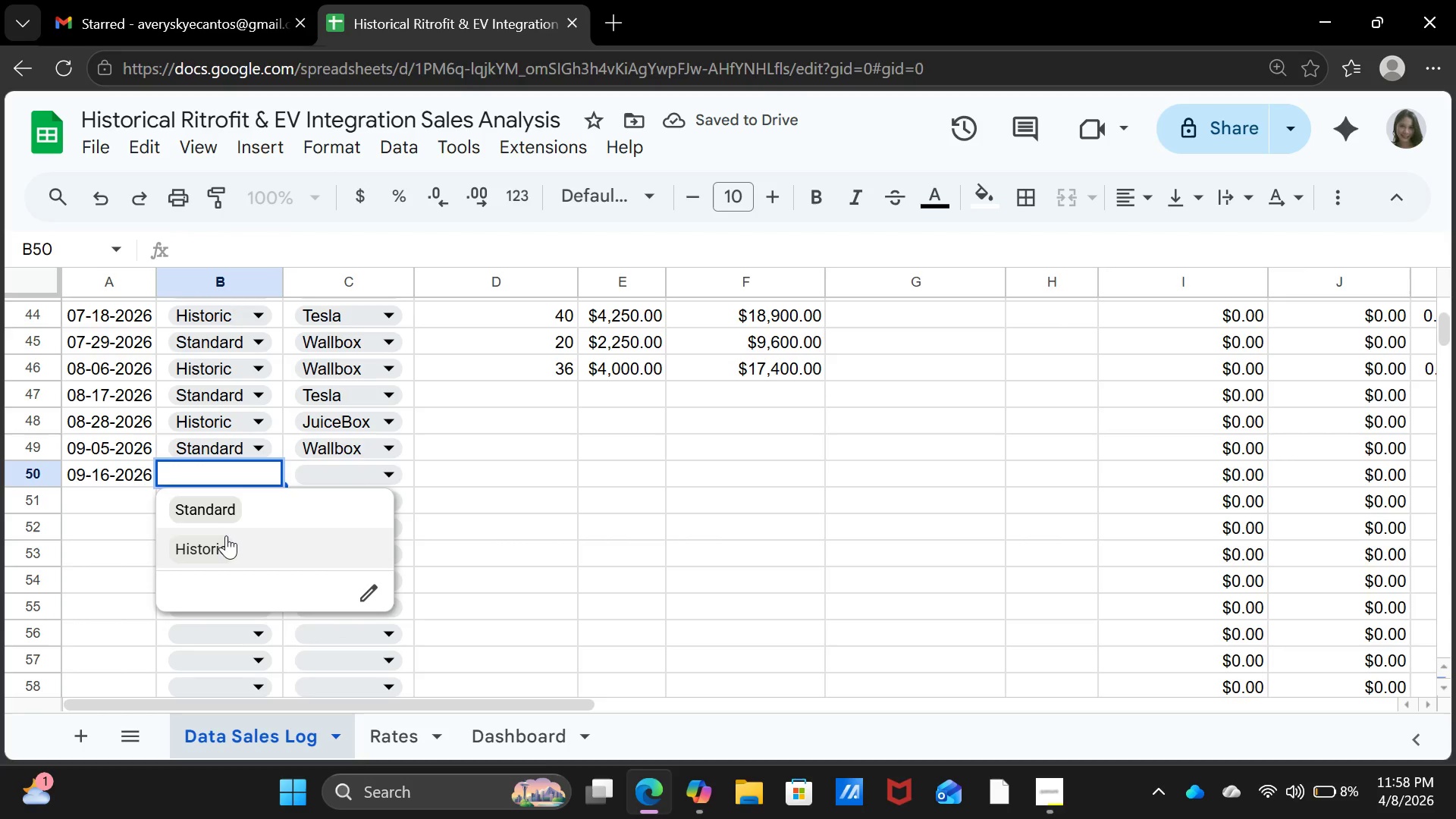 
left_click([224, 540])
 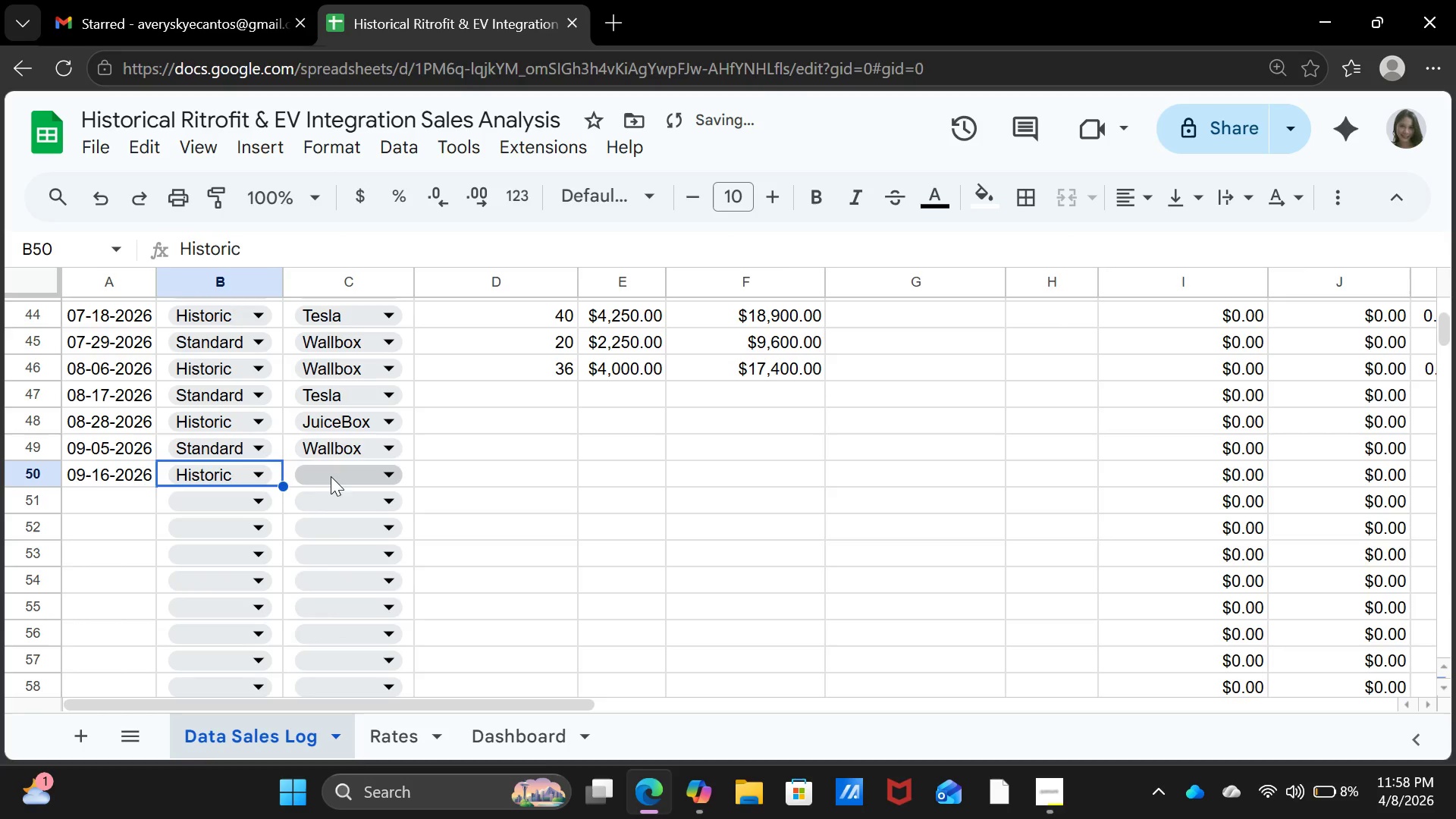 
left_click([332, 474])
 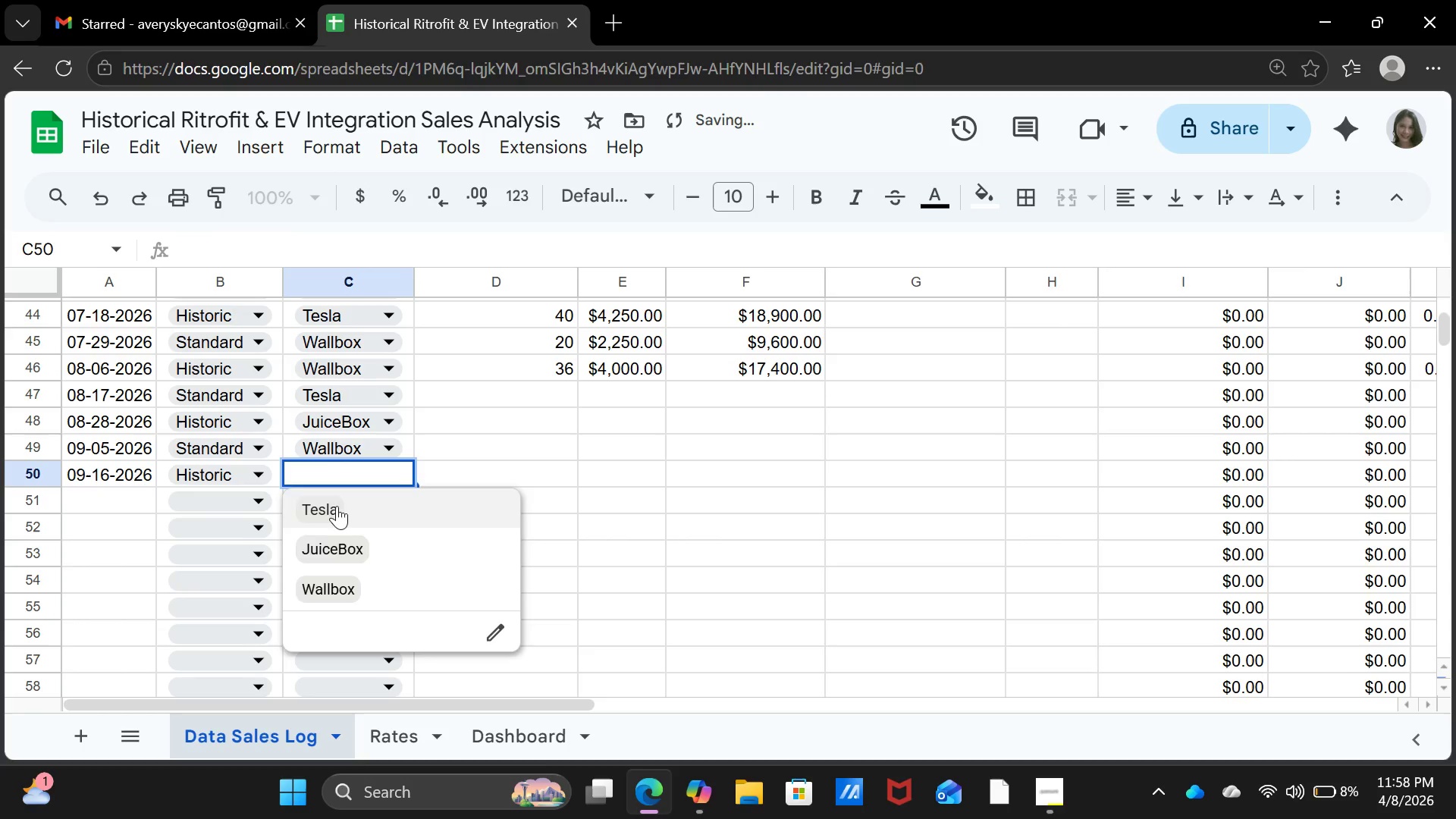 
mouse_move([281, 482])
 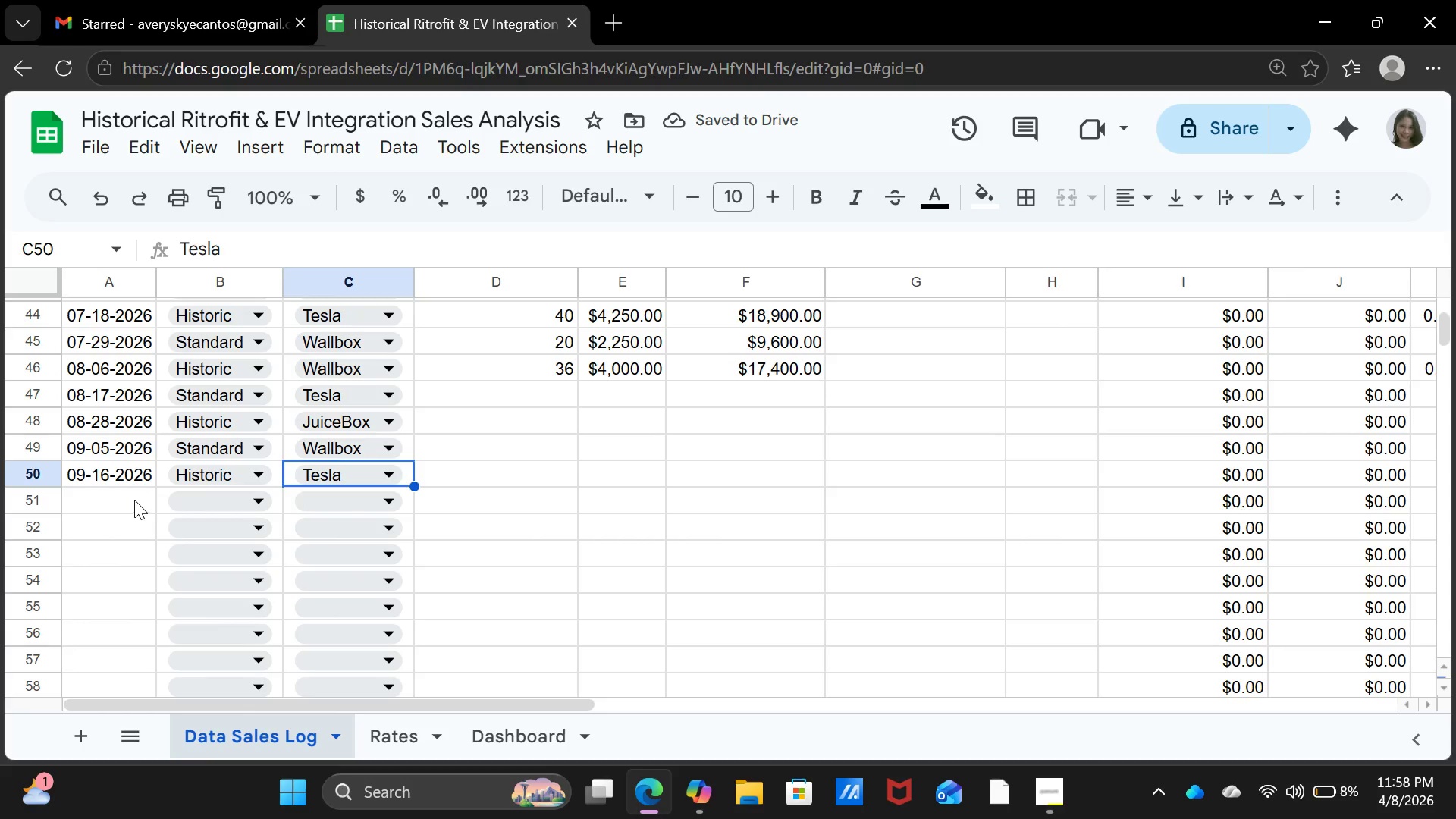 
left_click([134, 500])
 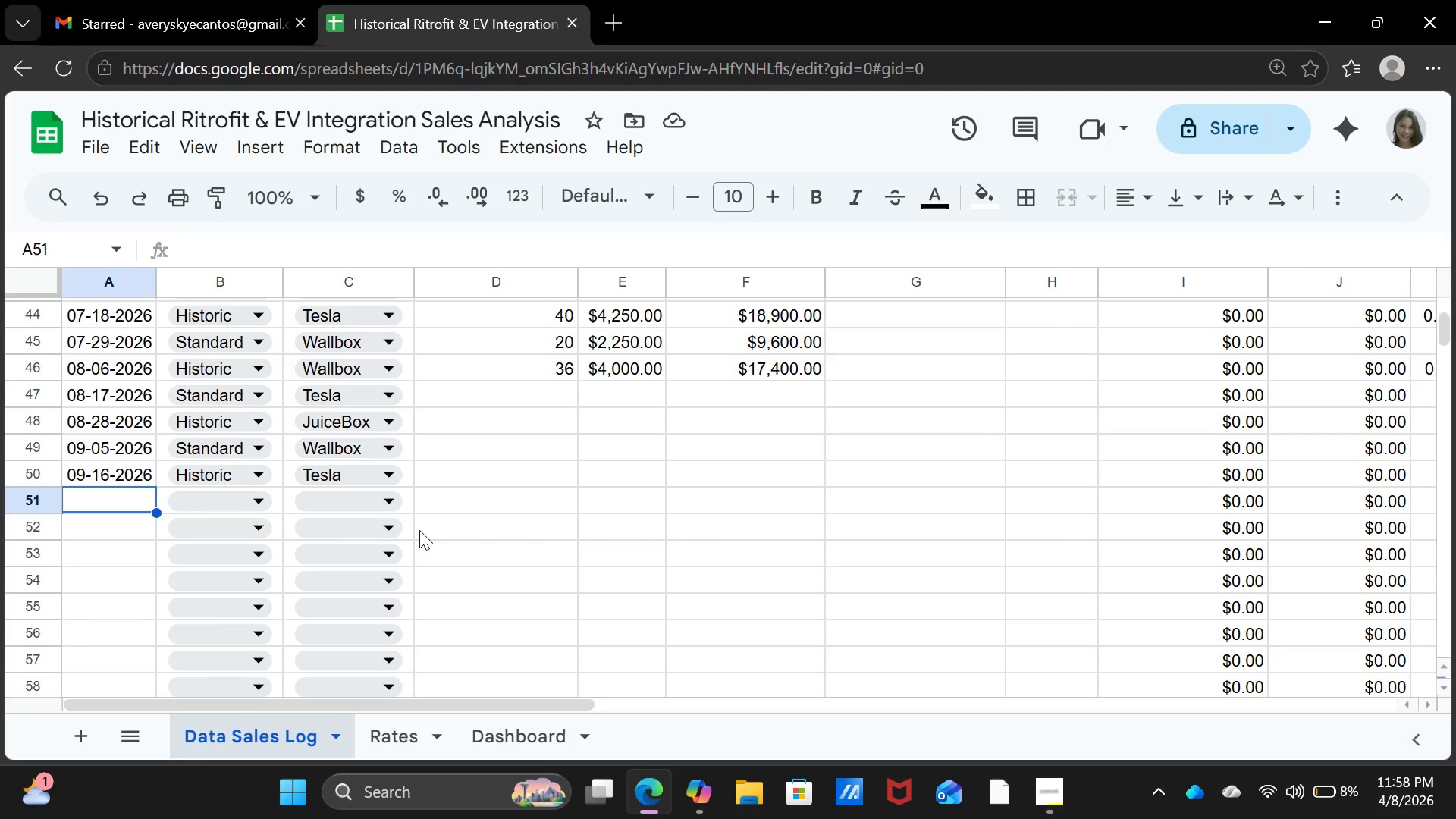 
type(09-27-2026)
 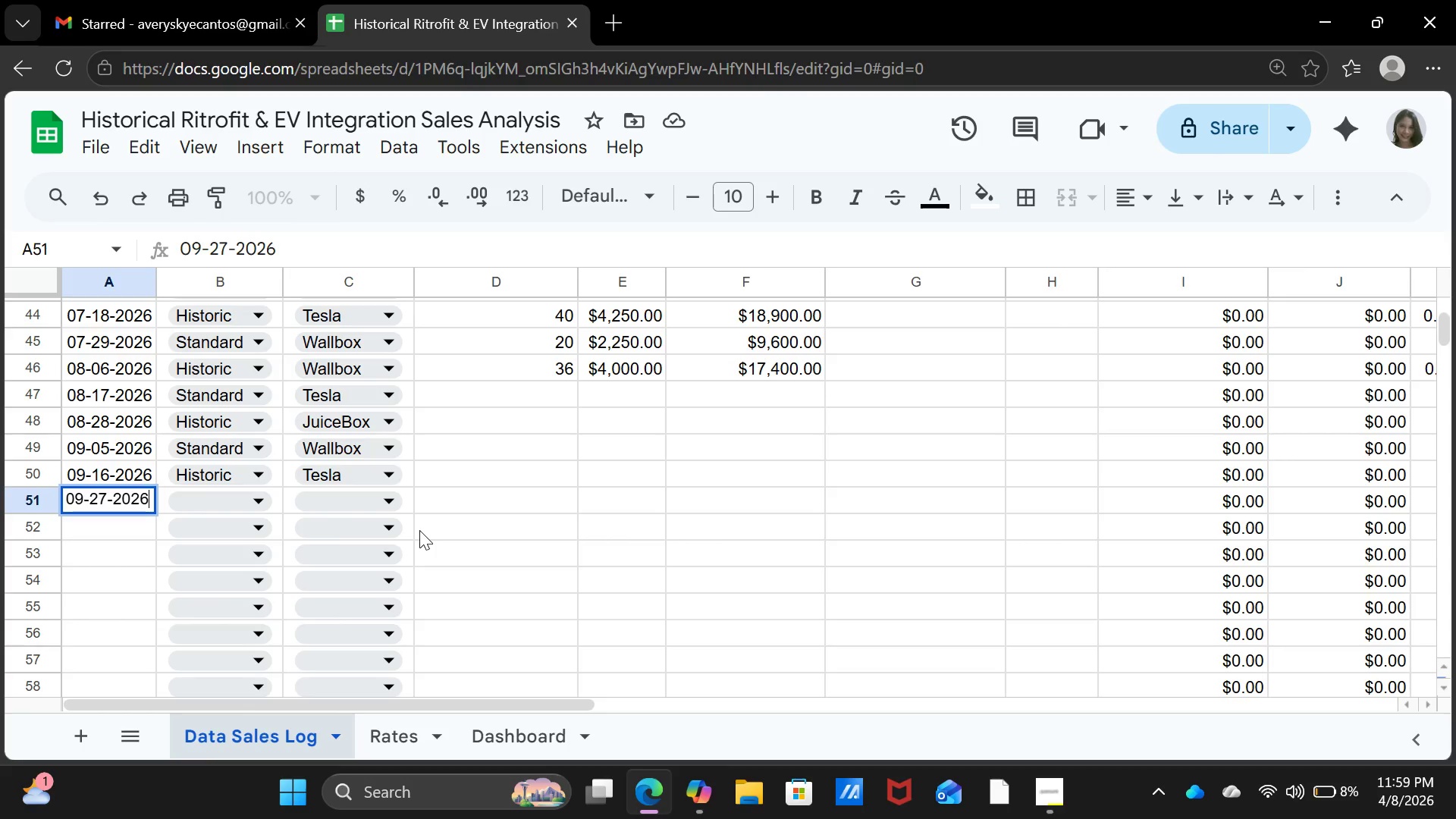 
key(ArrowDown)
 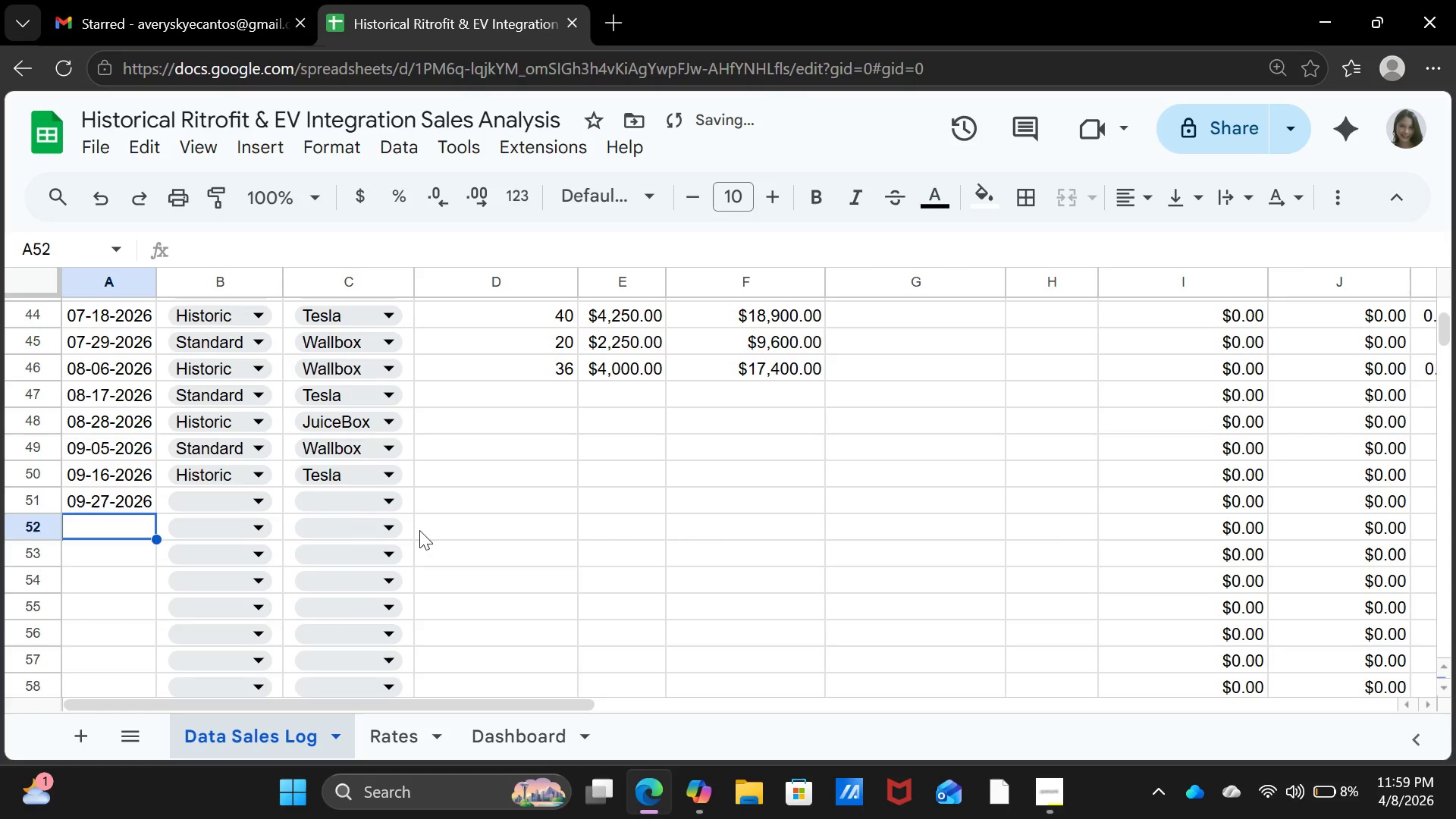 
type(10-06-2026)
 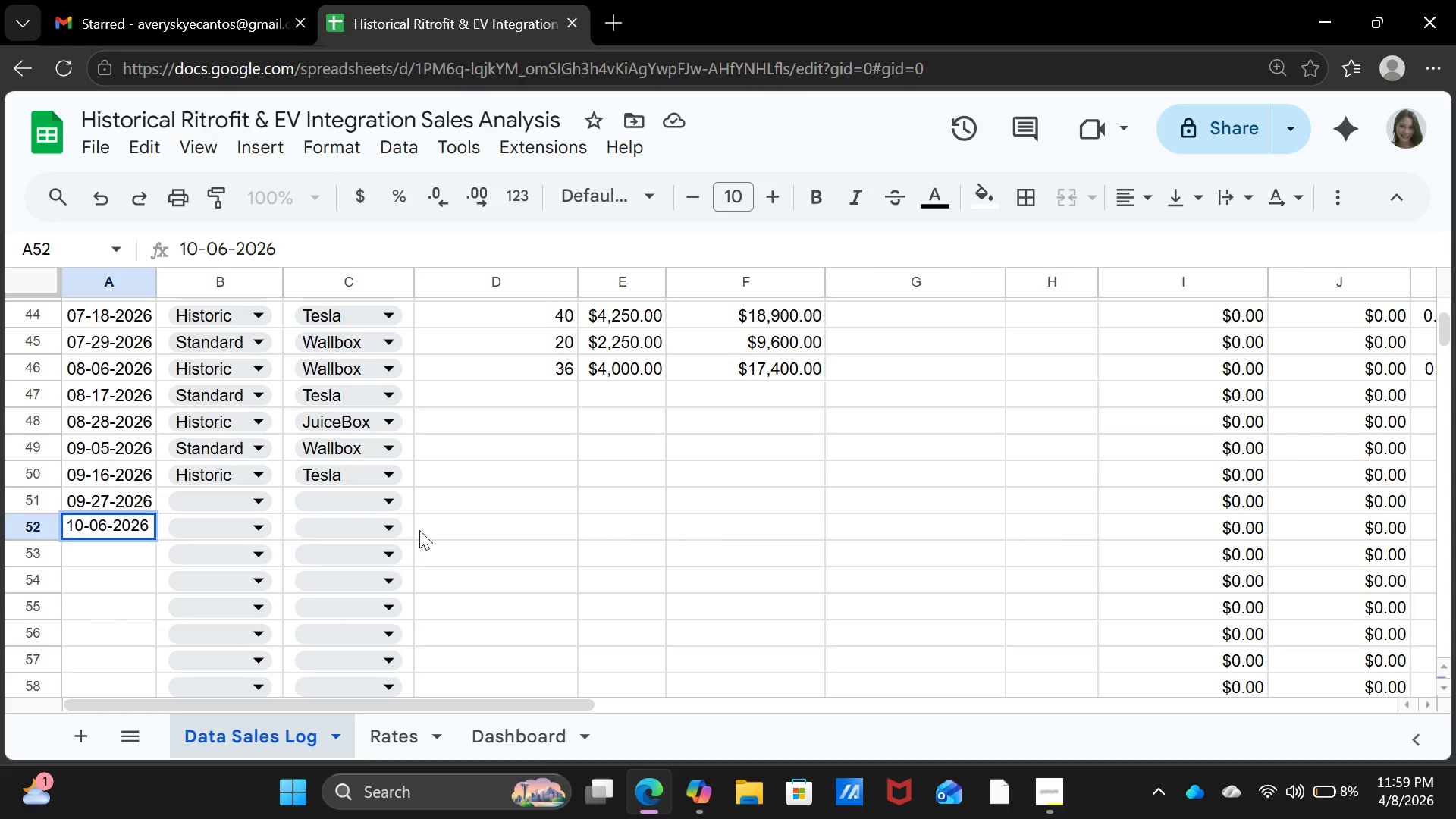 
key(ArrowDown)
 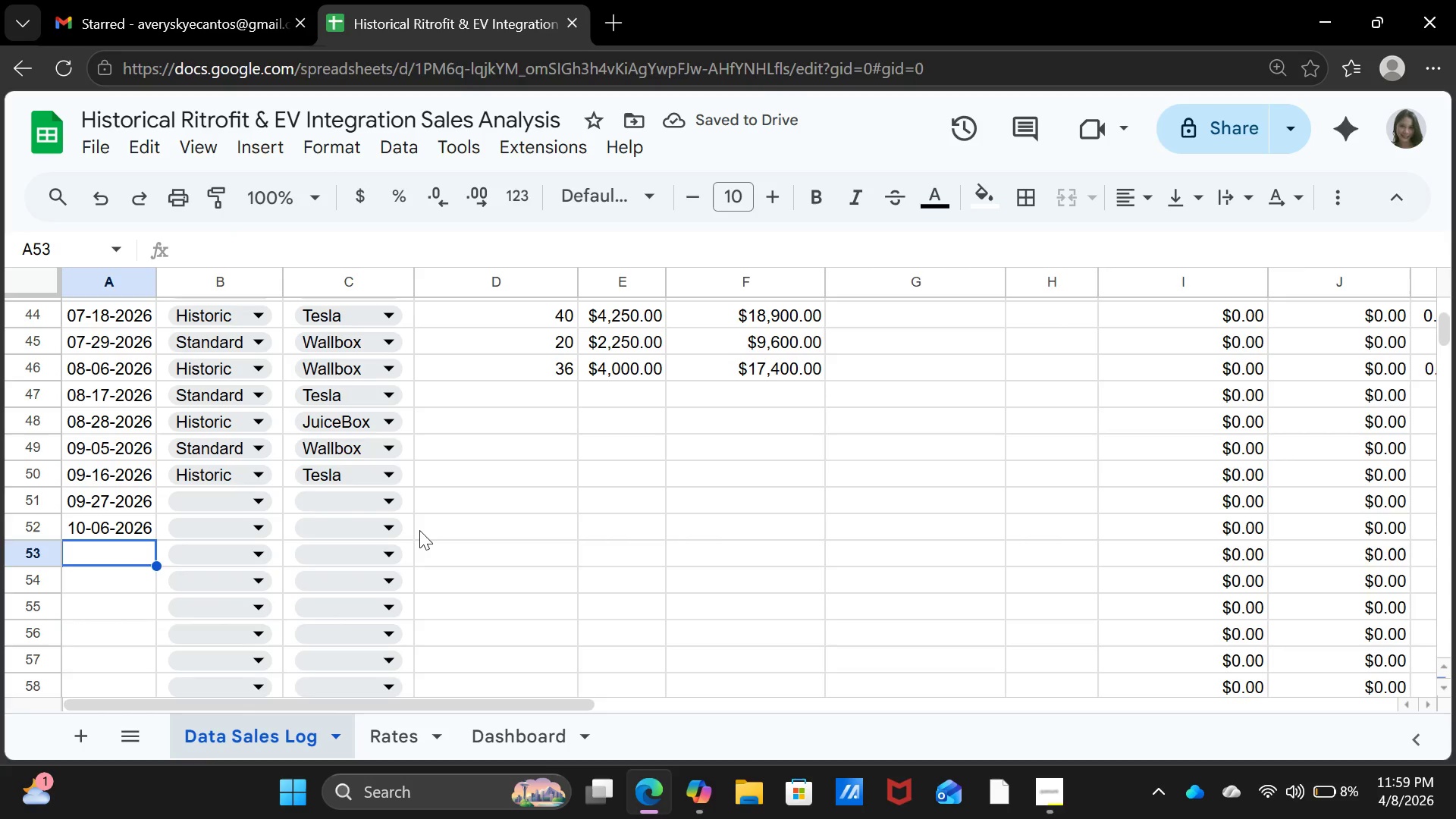 
type(10-17-2026)
 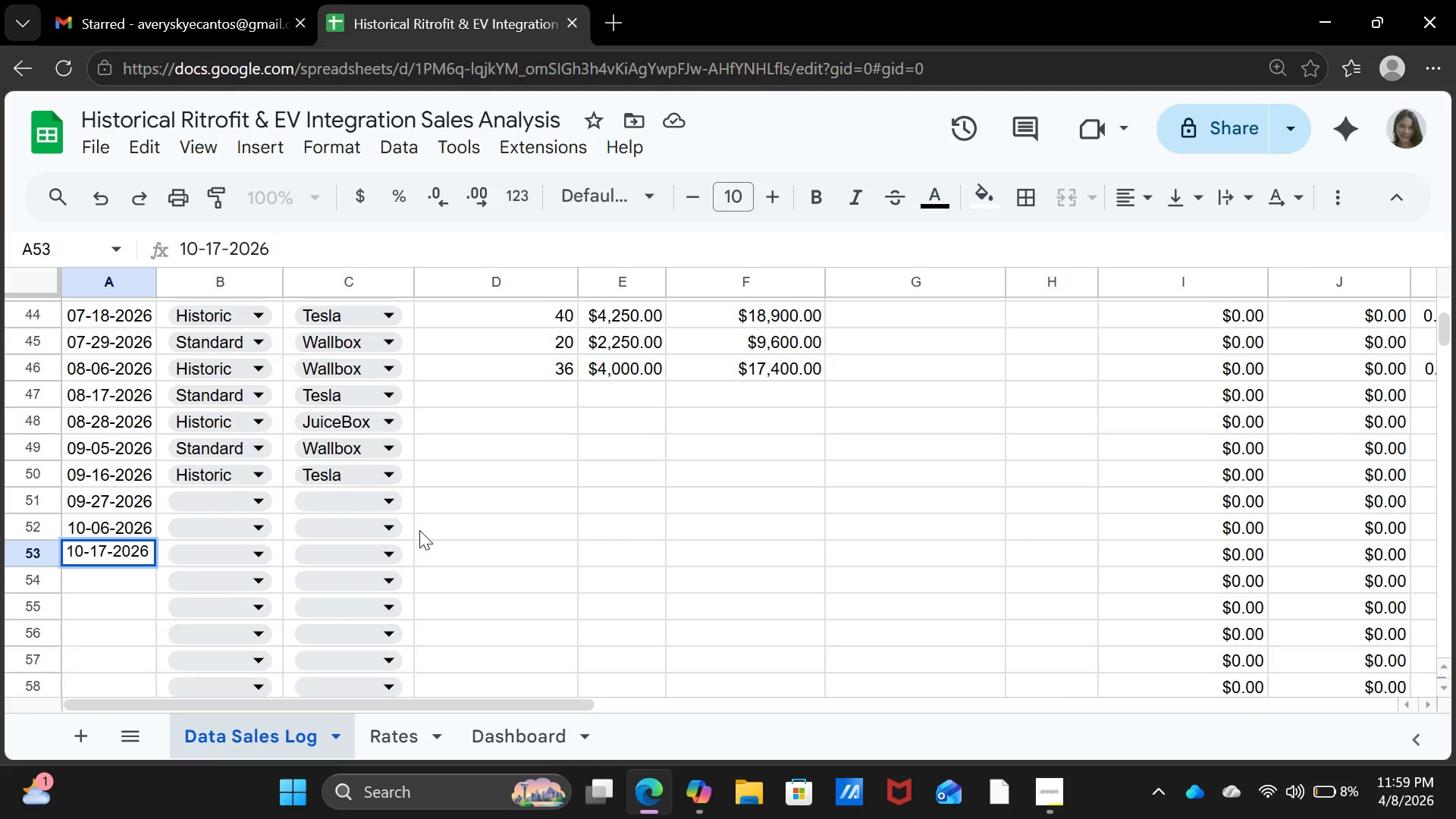 
key(ArrowDown)
 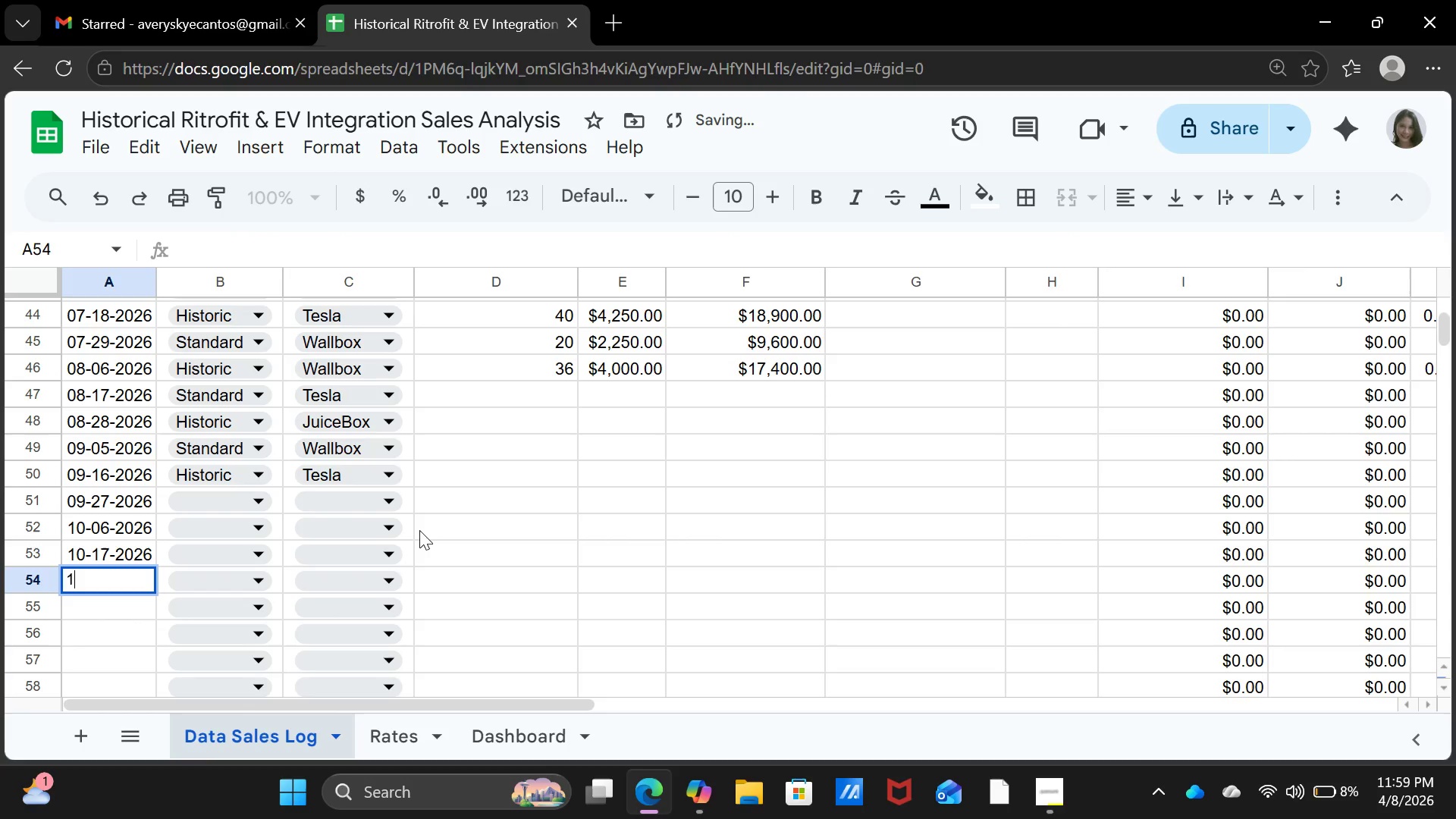 
type(10-28-2026)
 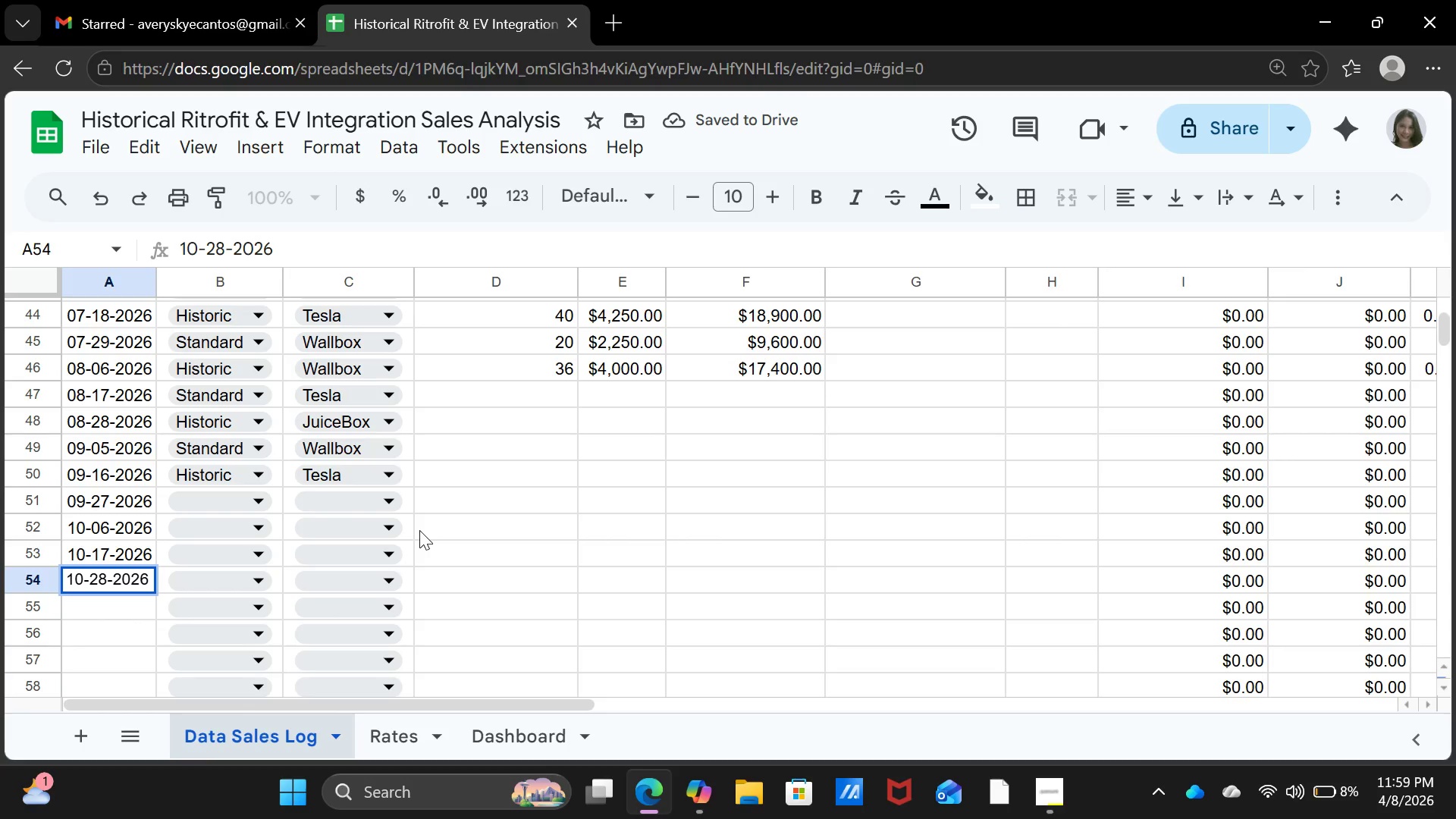 
key(ArrowDown)
 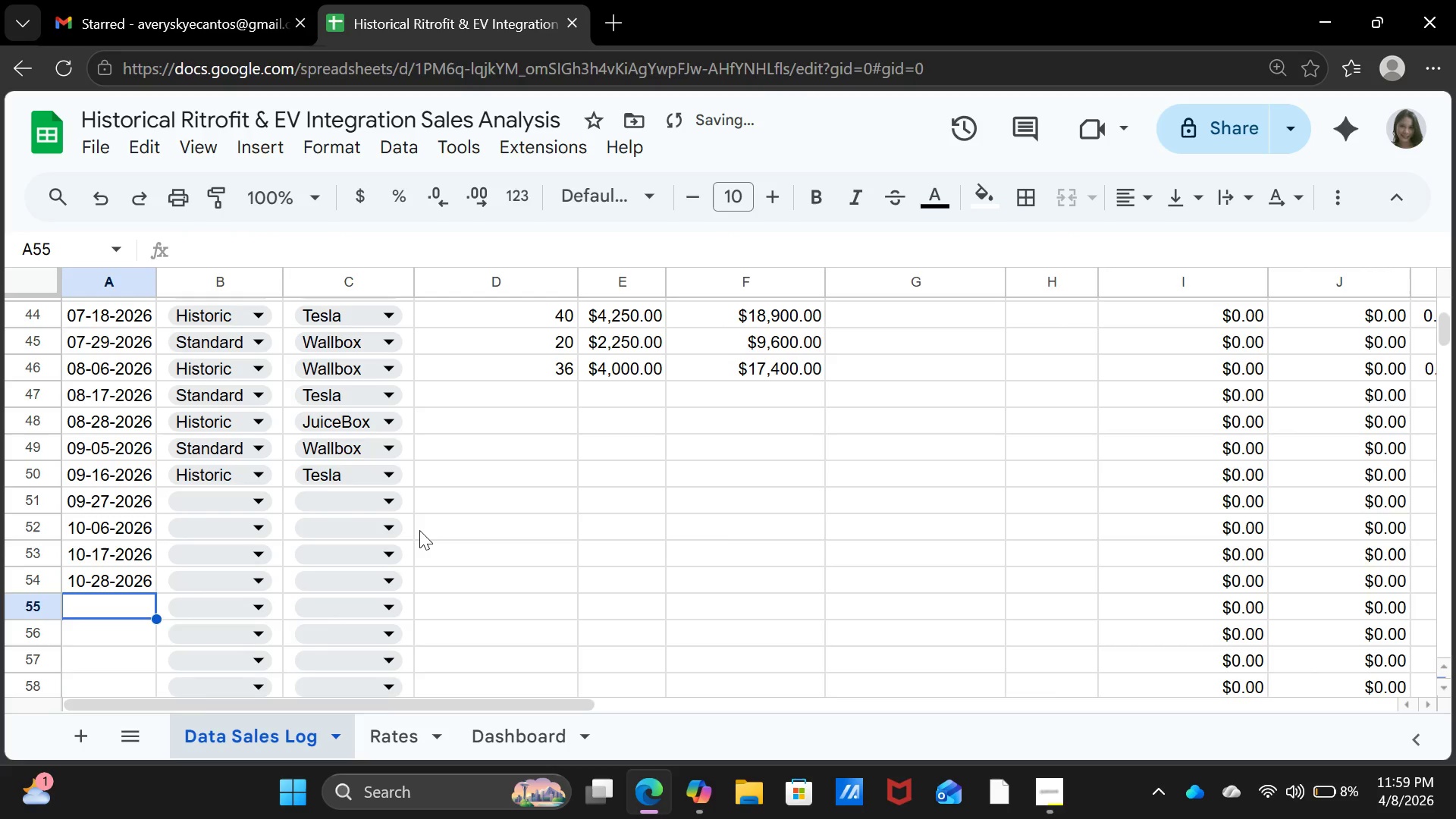 
type(11-05-2026)
 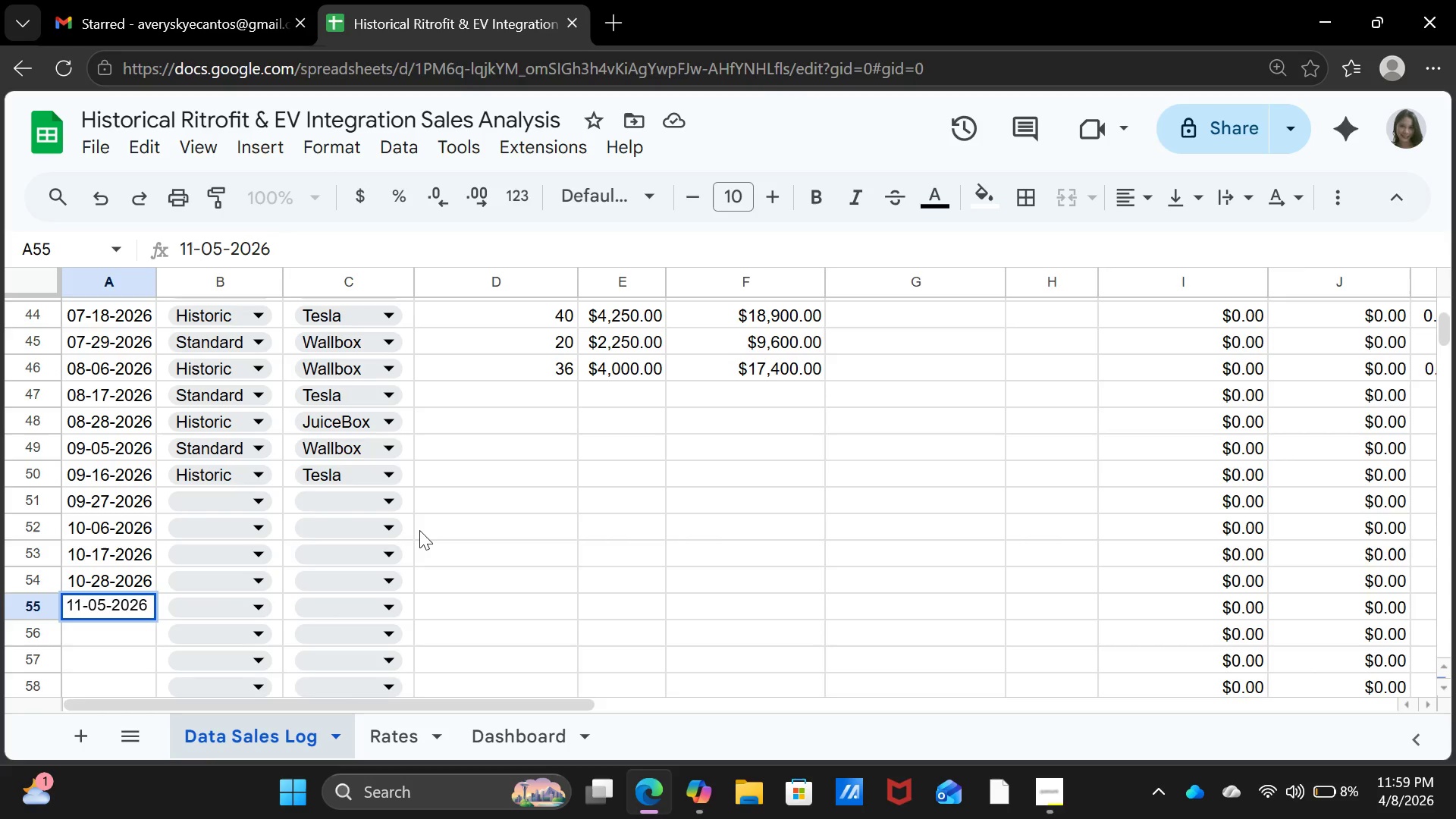 
key(ArrowDown)
 